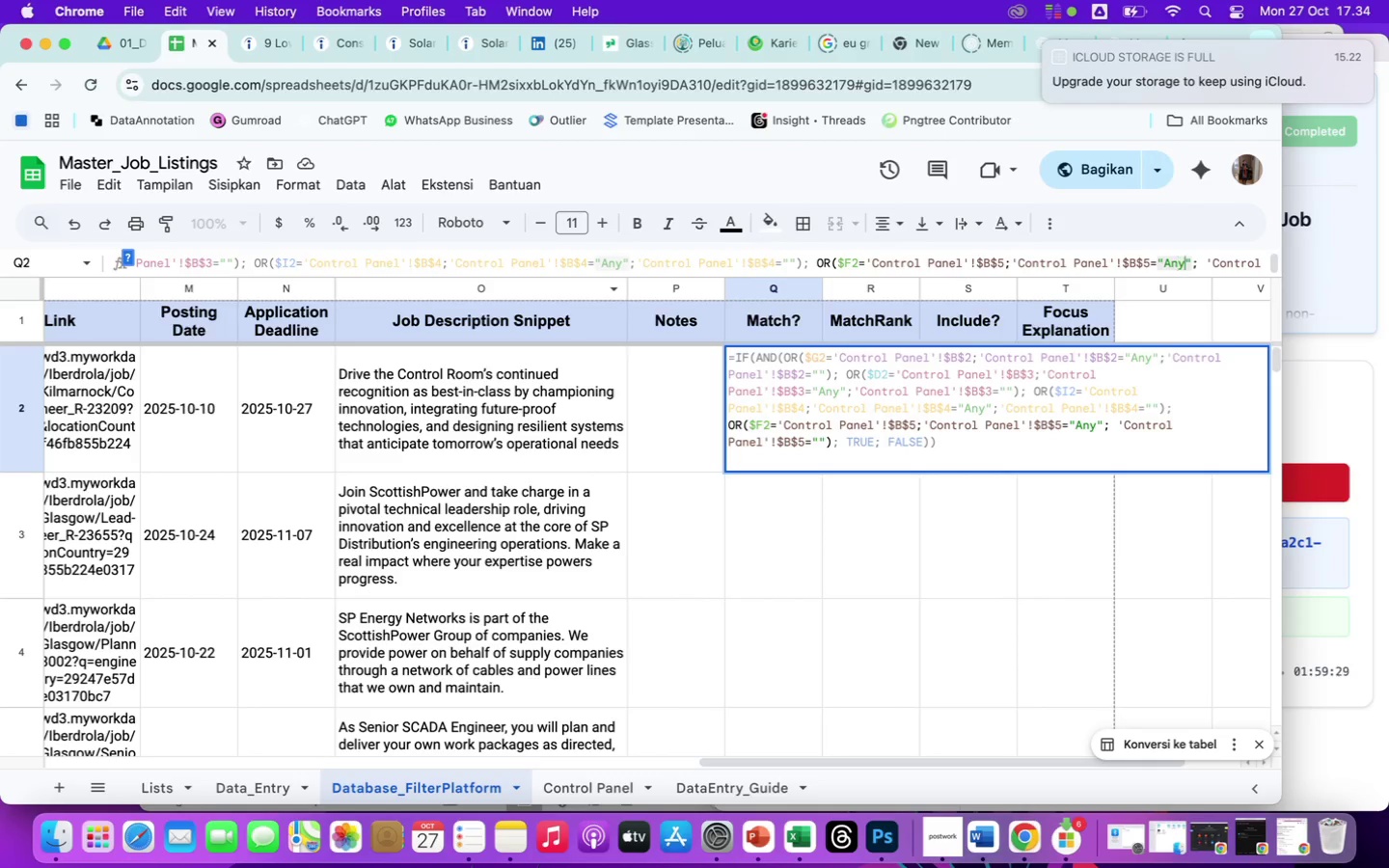 
key(ArrowRight)
 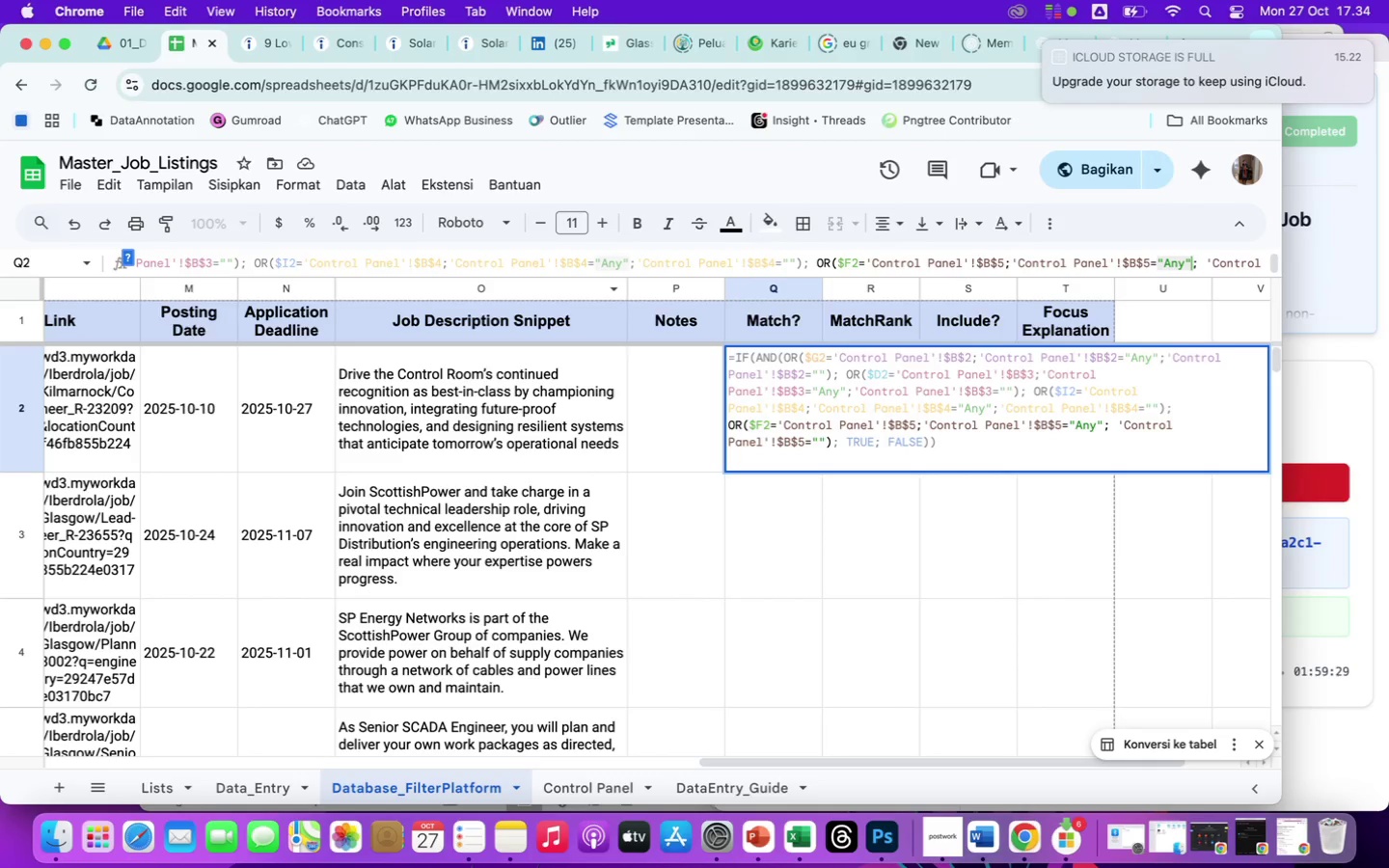 
key(ArrowRight)
 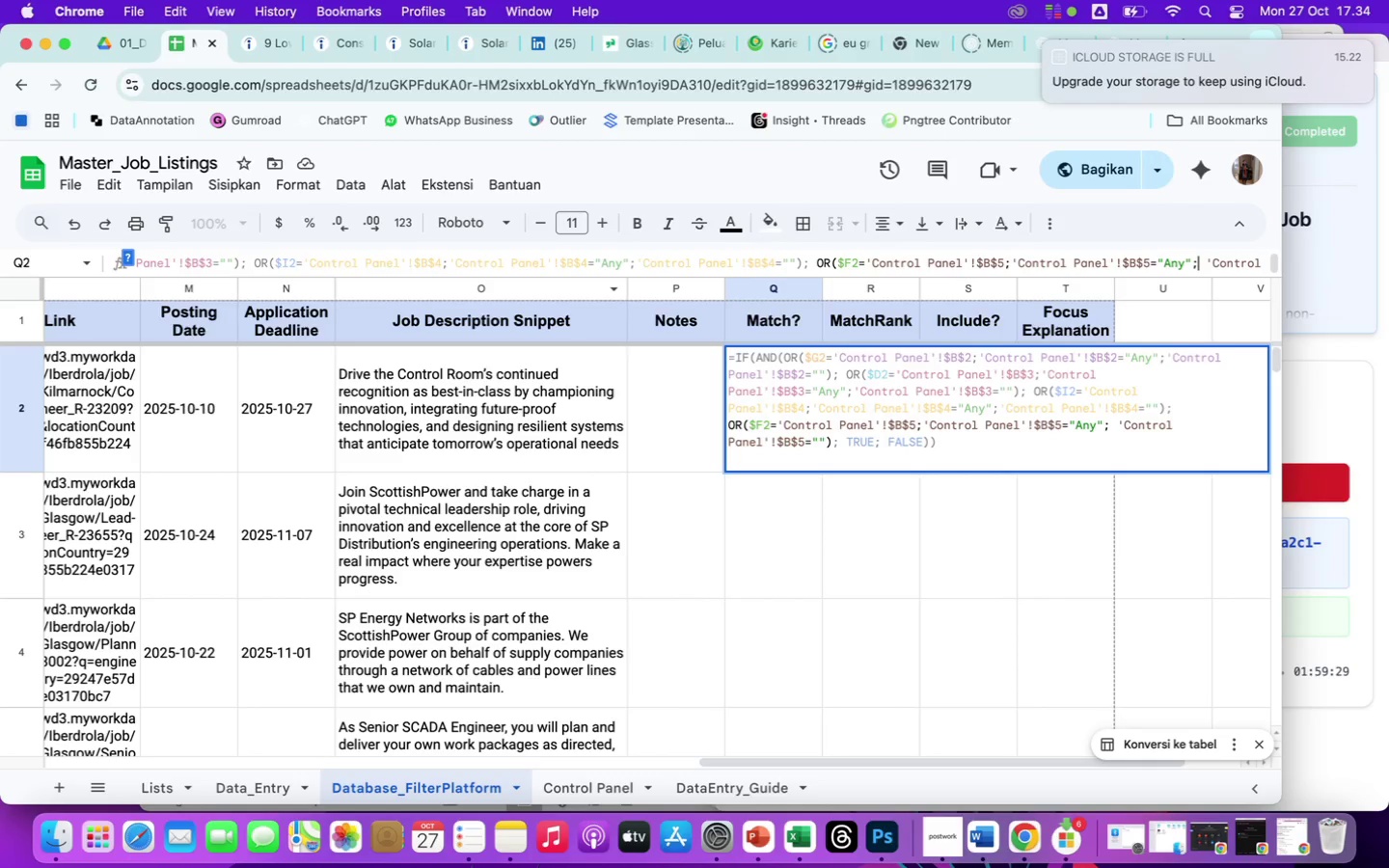 
key(ArrowRight)
 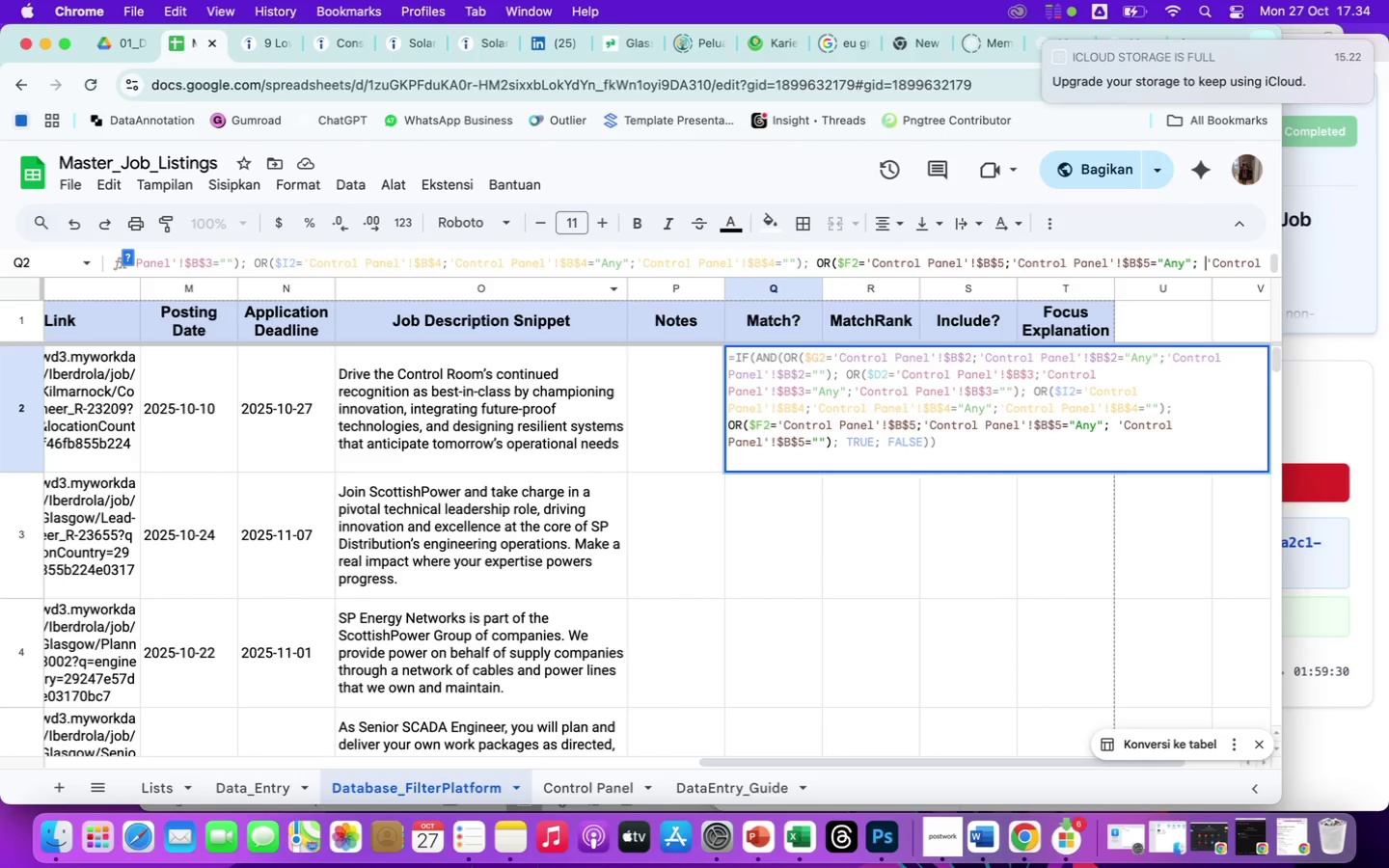 
key(Backspace)
 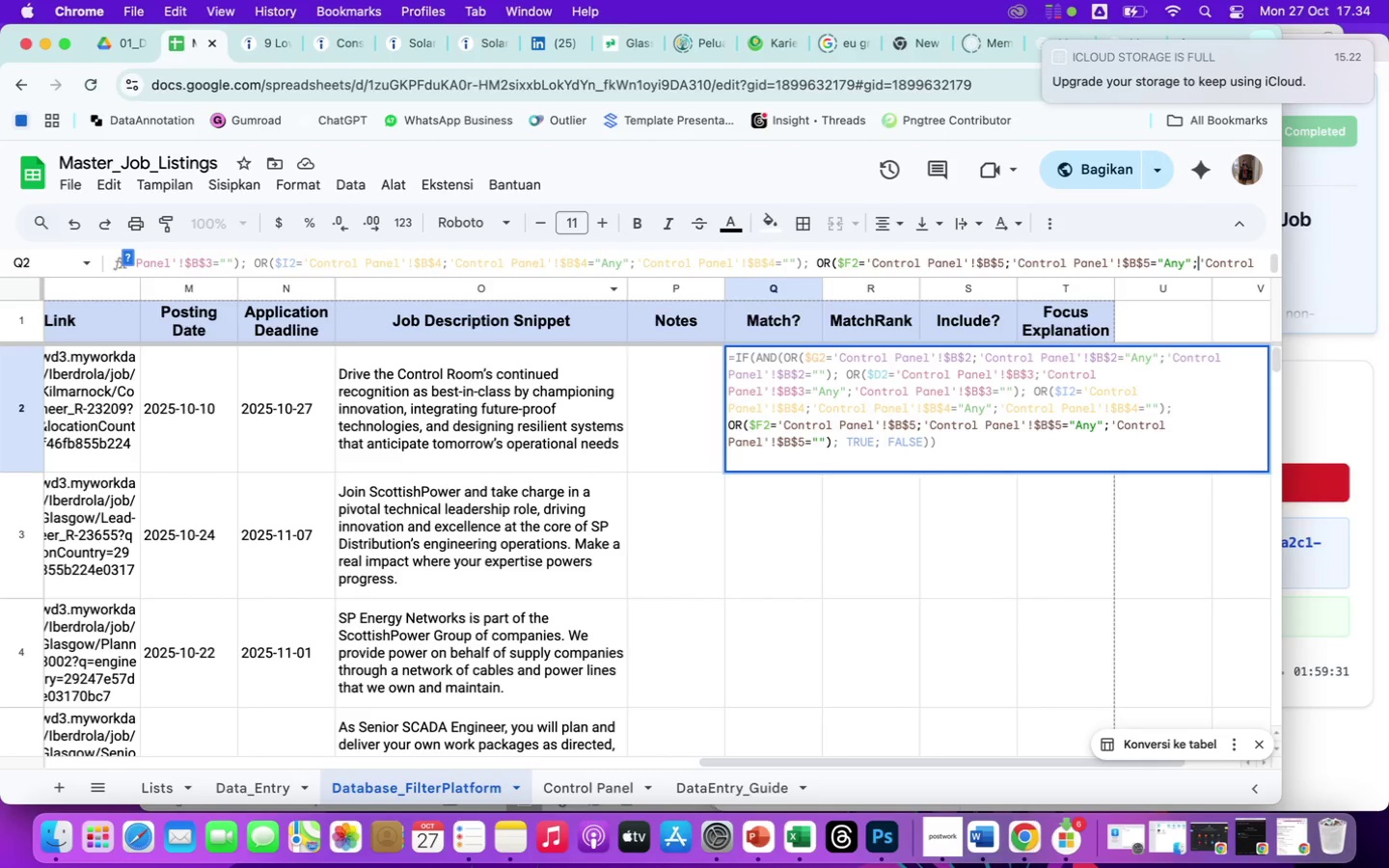 
hold_key(key=ArrowRight, duration=1.45)
 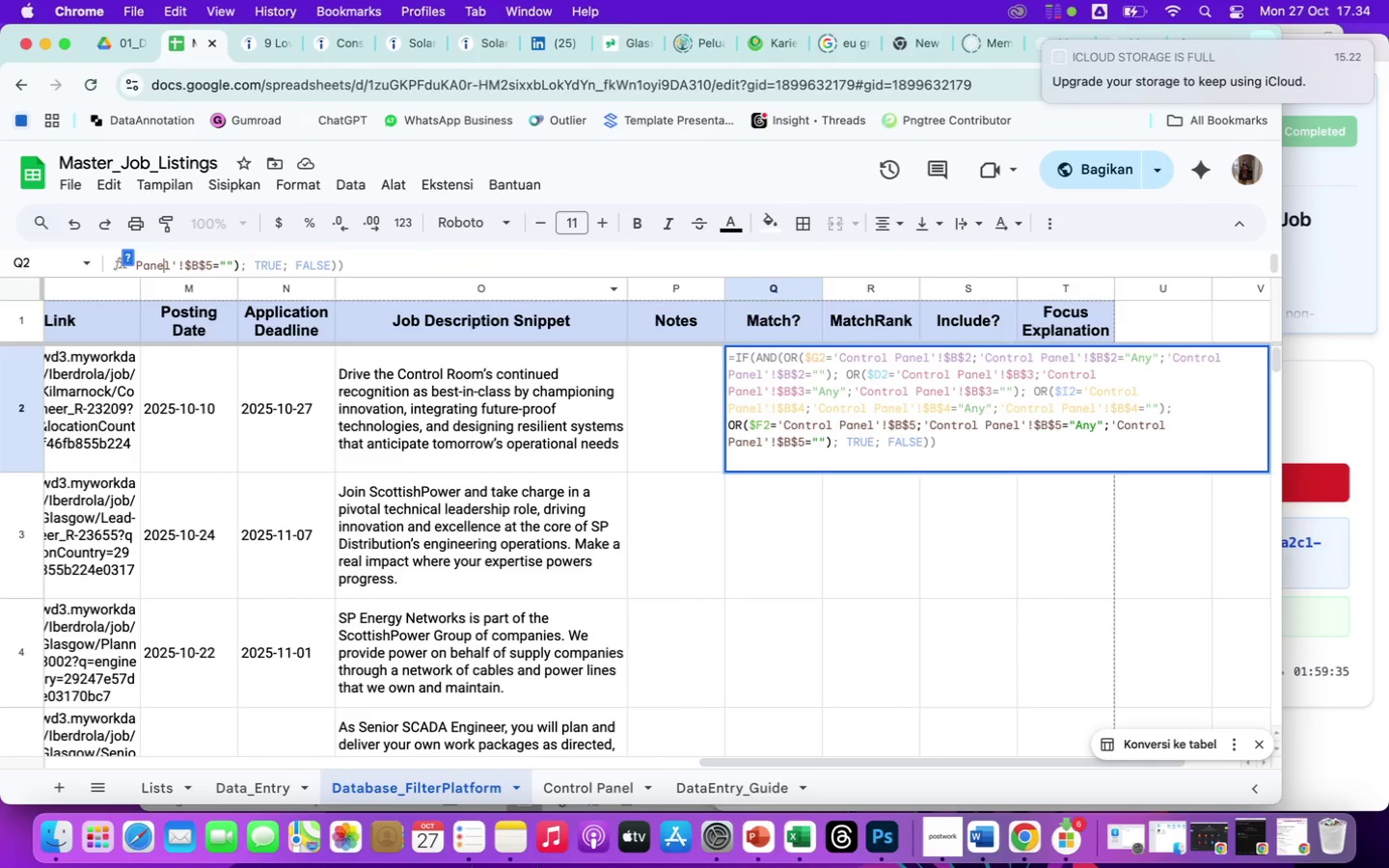 
key(ArrowRight)
 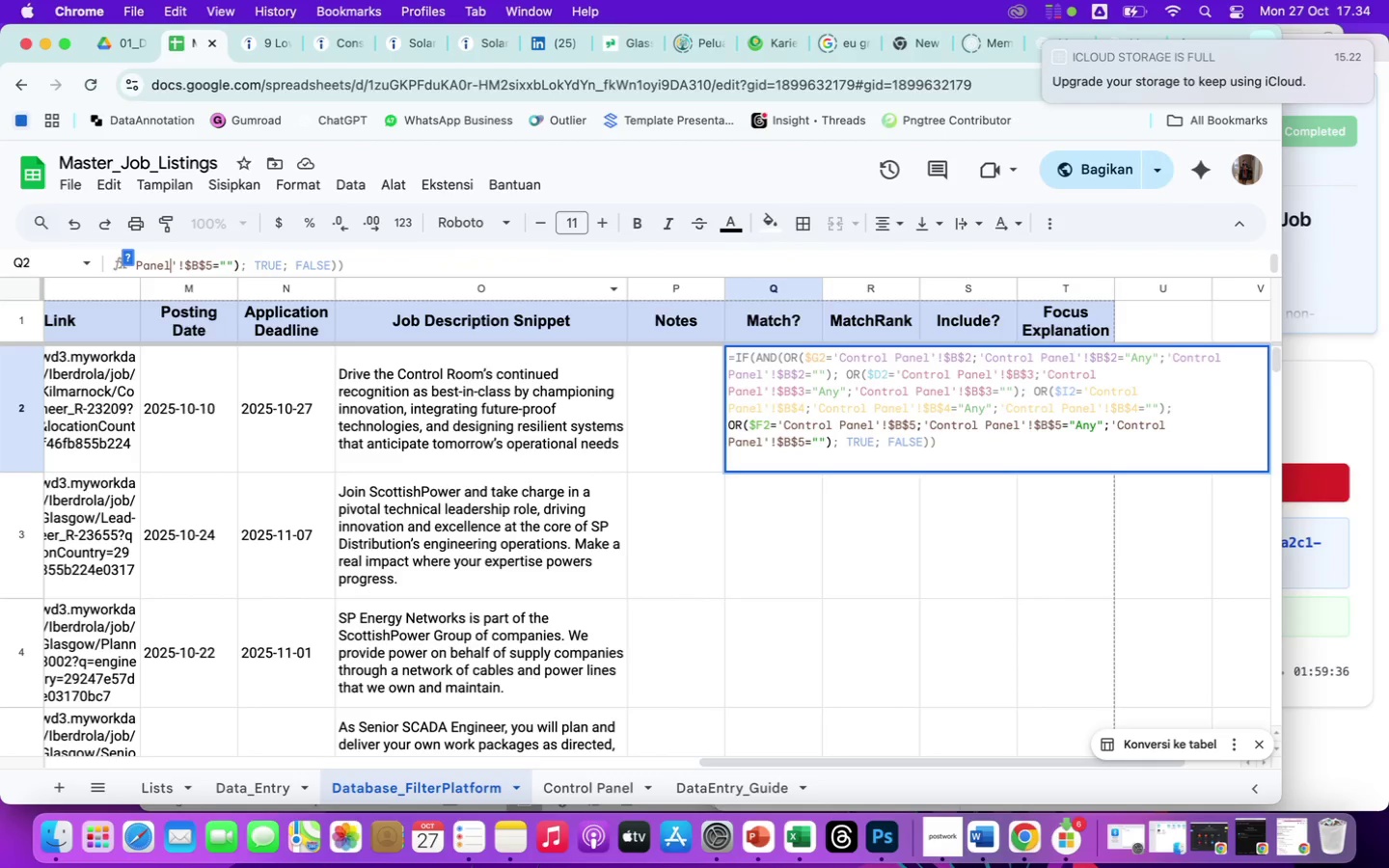 
key(ArrowRight)
 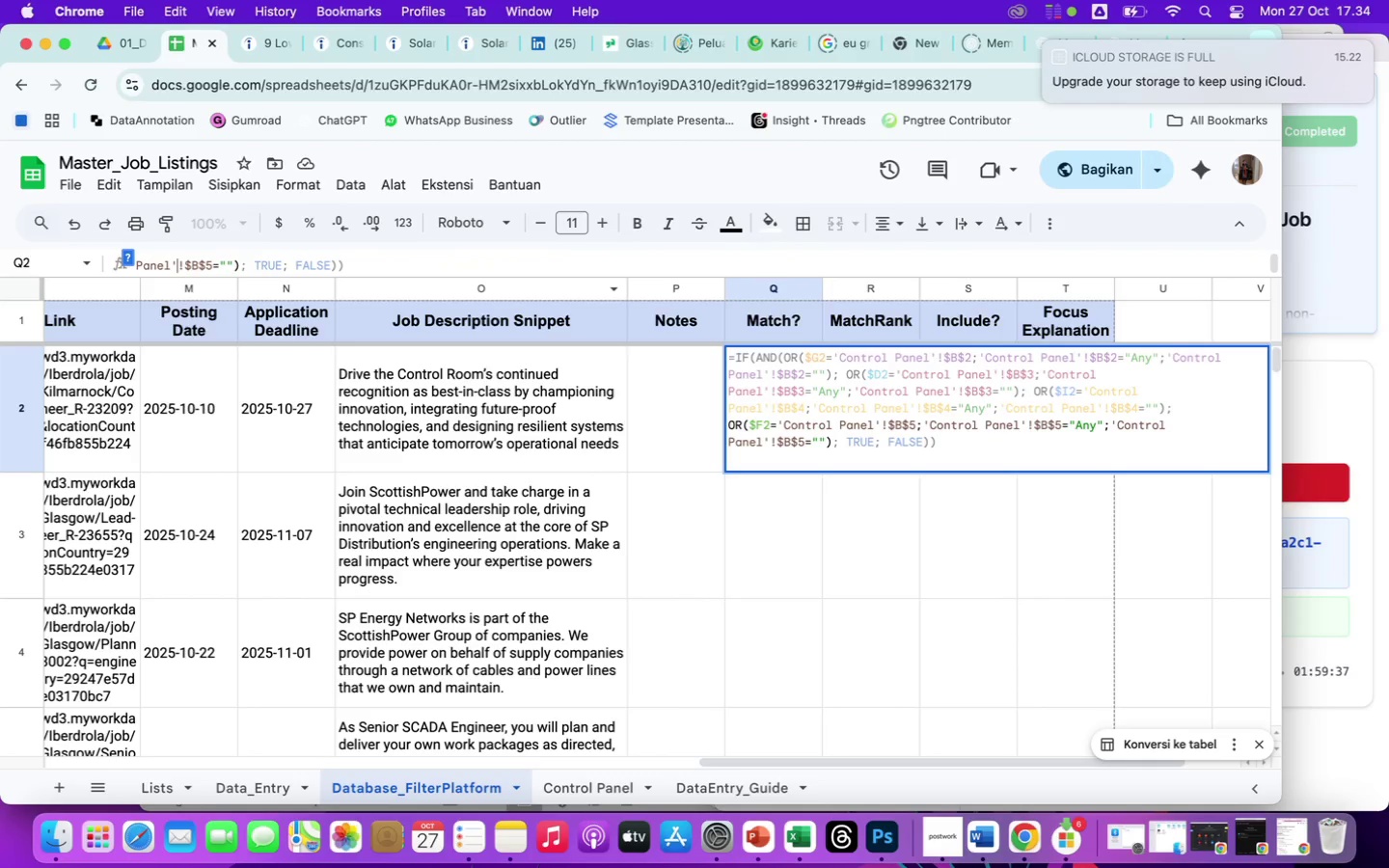 
key(ArrowRight)
 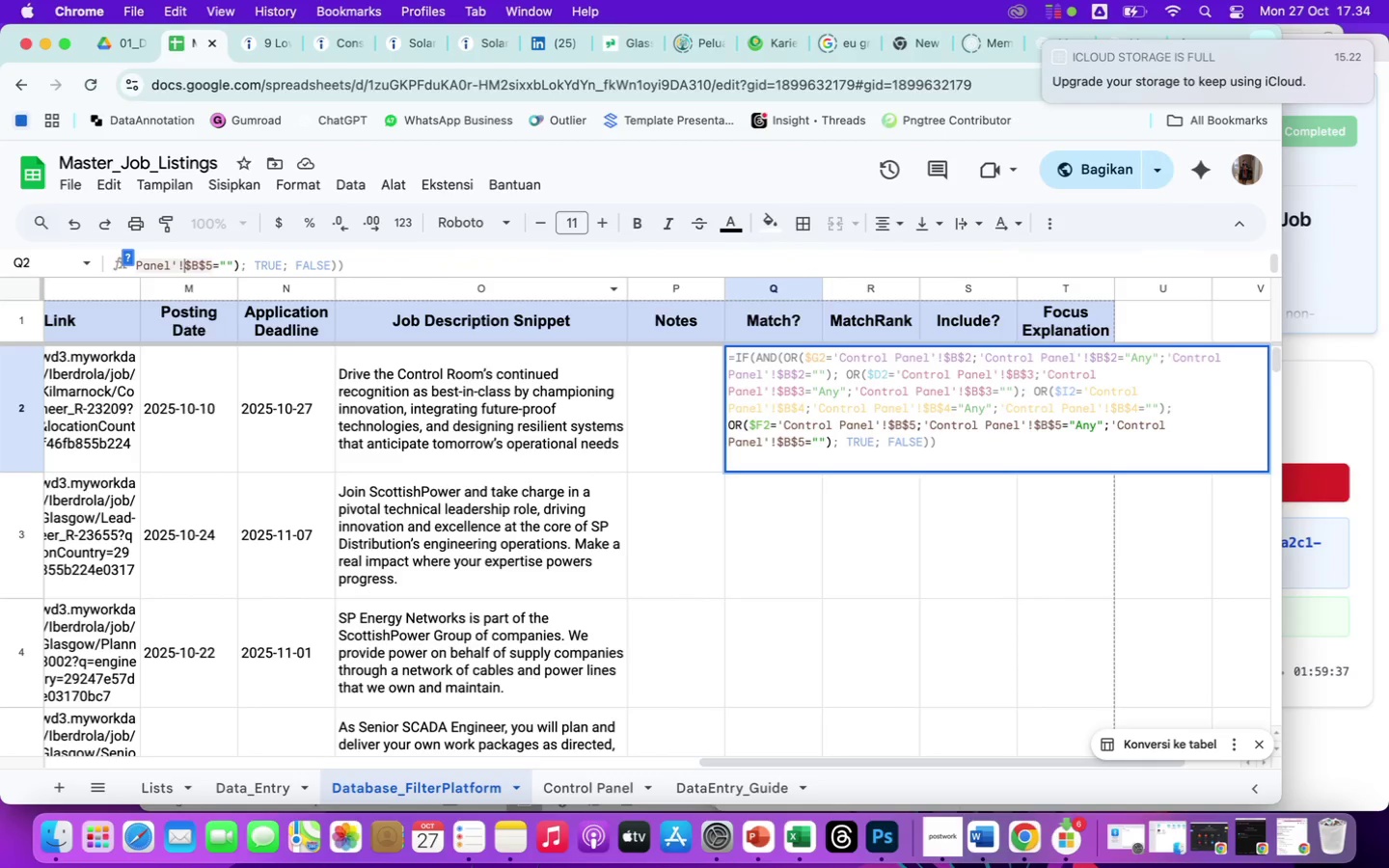 
key(ArrowRight)
 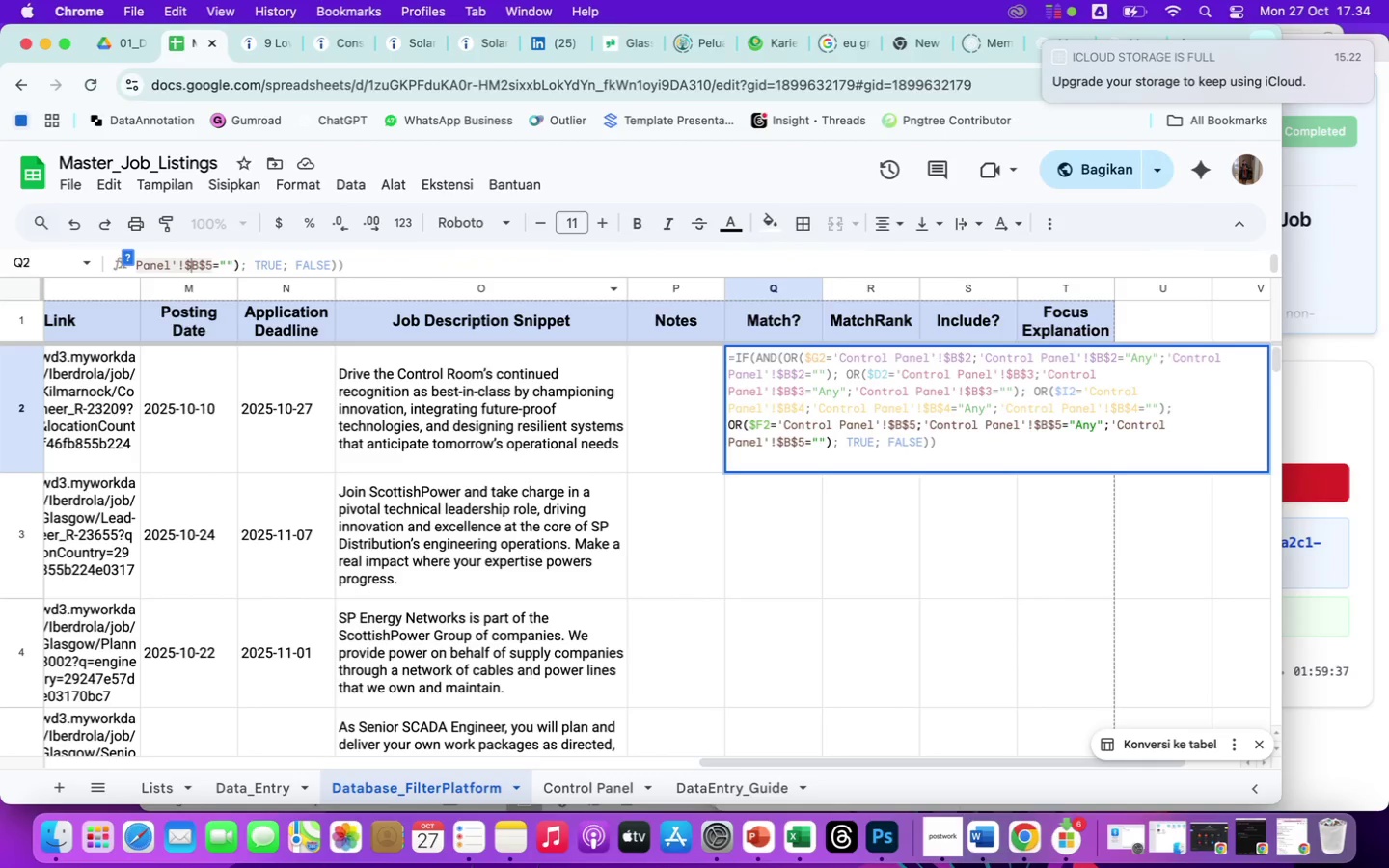 
key(ArrowRight)
 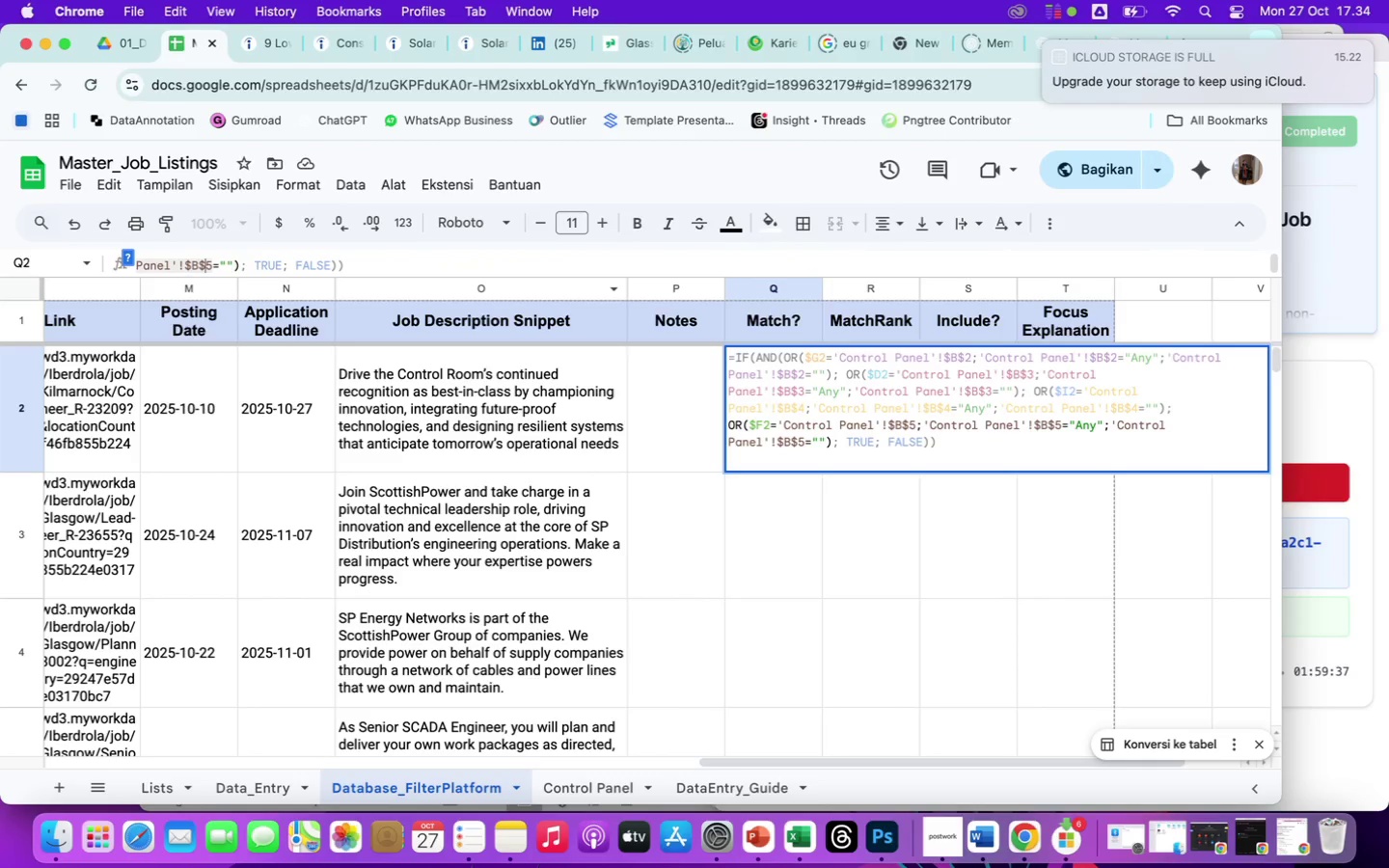 
hold_key(key=ArrowRight, duration=0.62)
 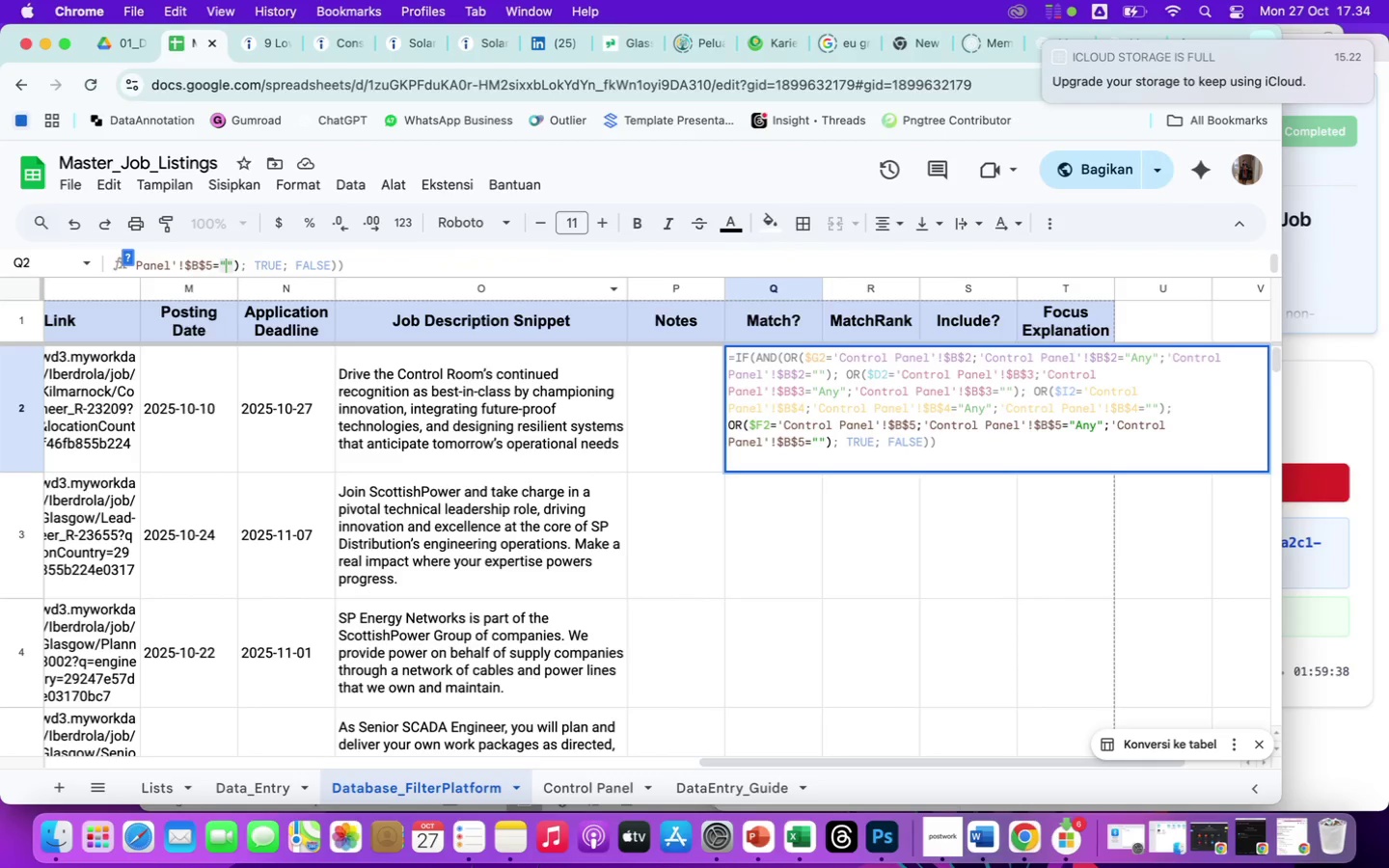 
hold_key(key=ArrowRight, duration=0.77)
 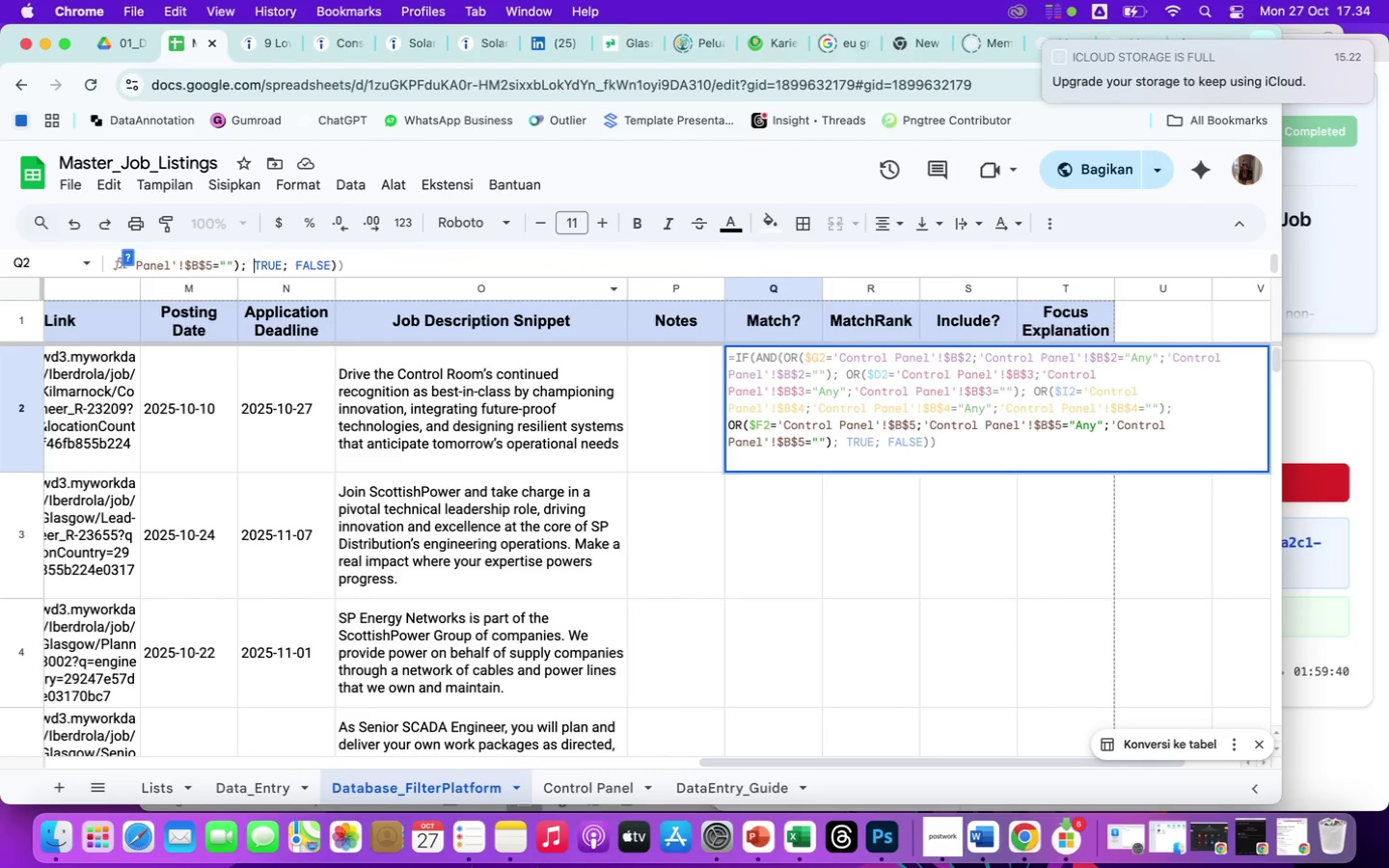 
key(Backspace)
 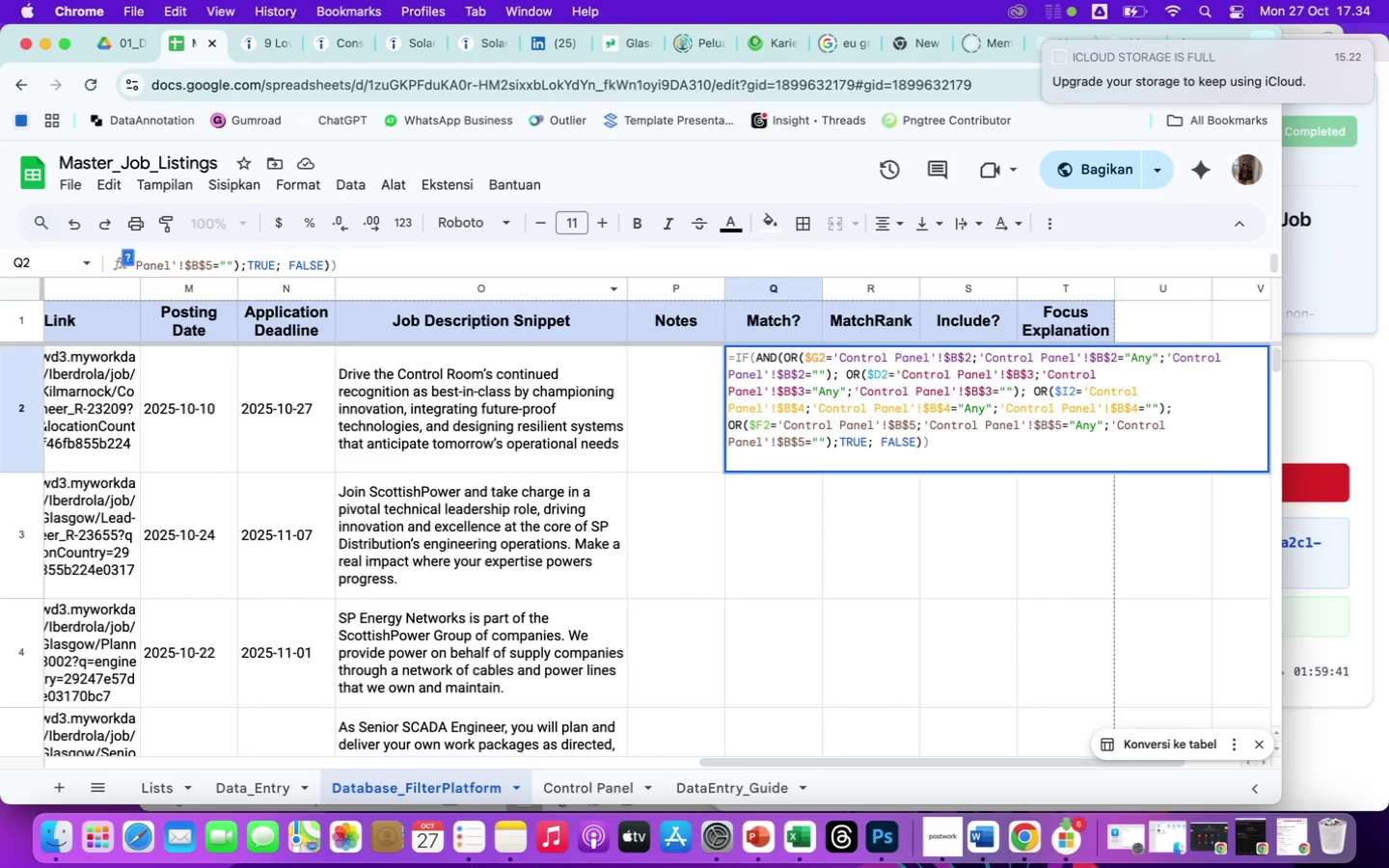 
hold_key(key=ArrowRight, duration=0.51)
 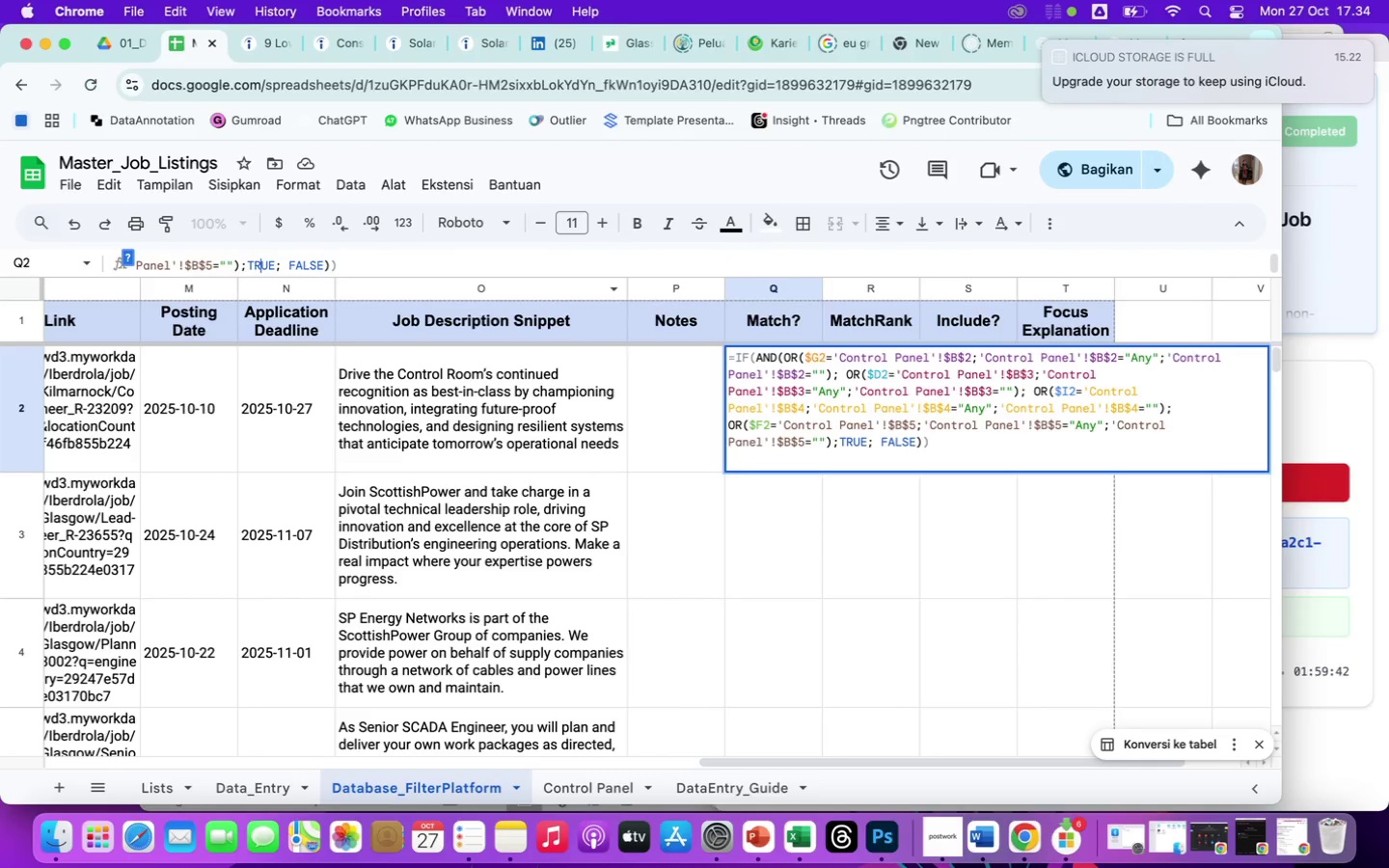 
key(ArrowRight)
 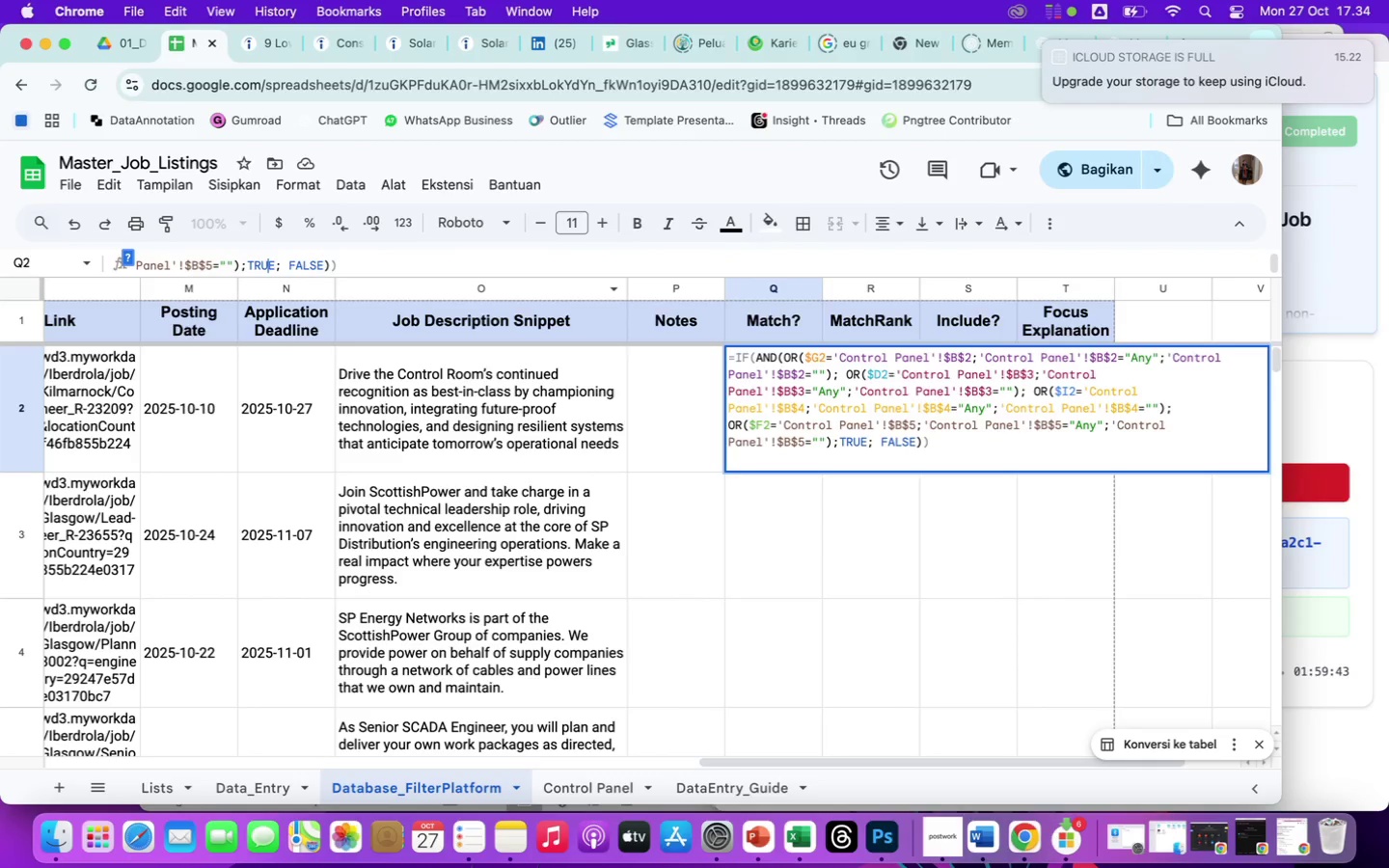 
key(ArrowRight)
 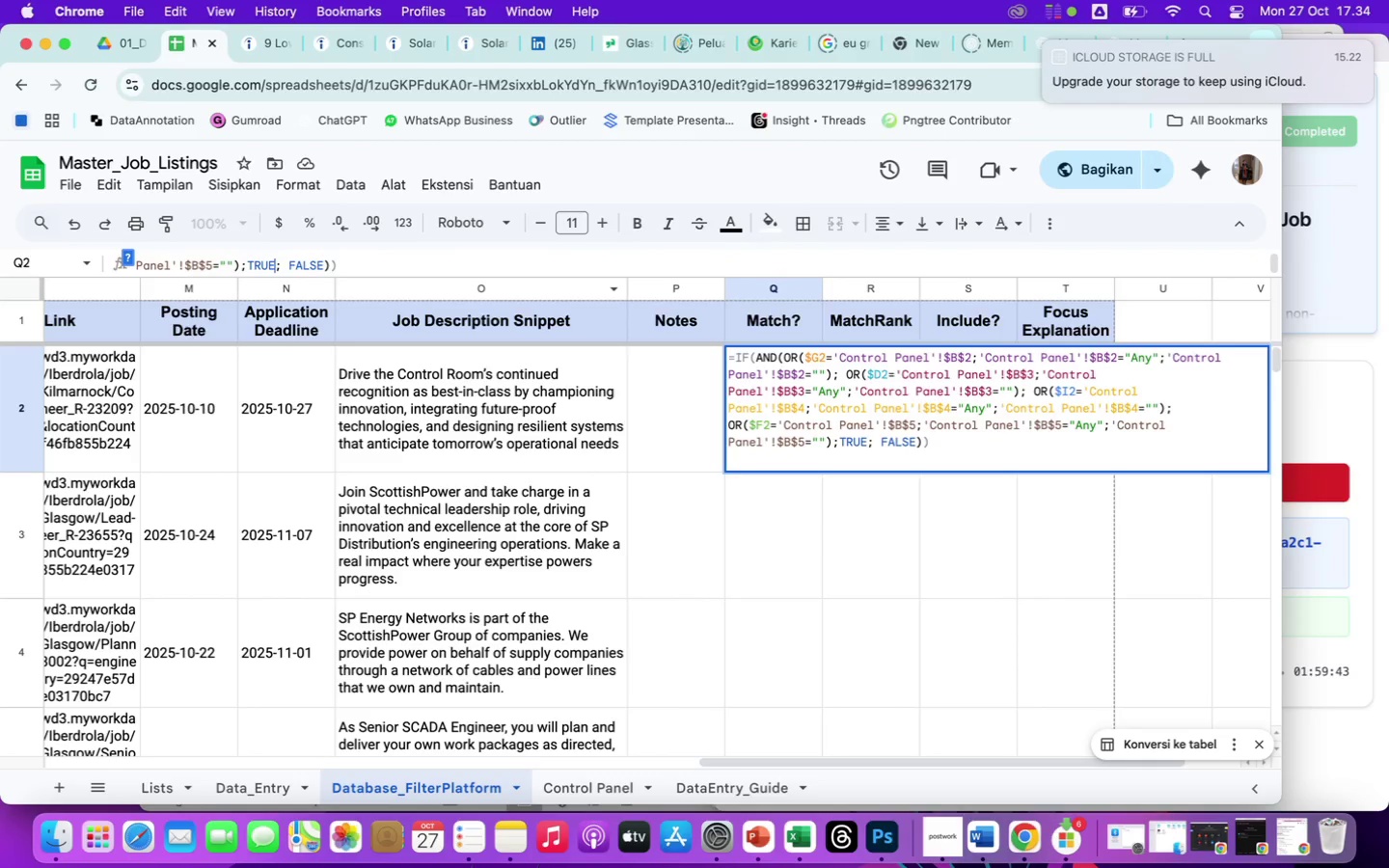 
key(ArrowRight)
 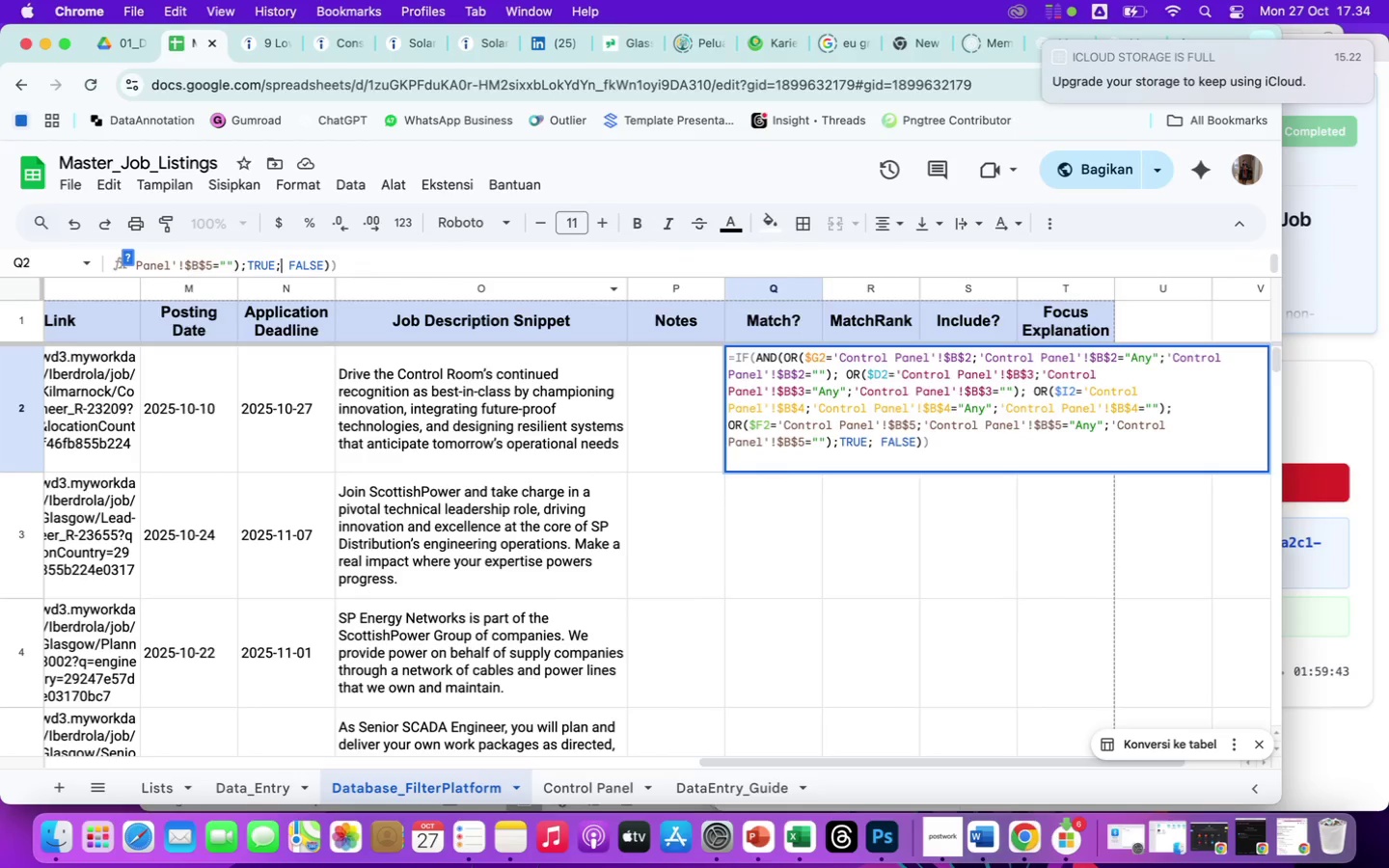 
key(ArrowRight)
 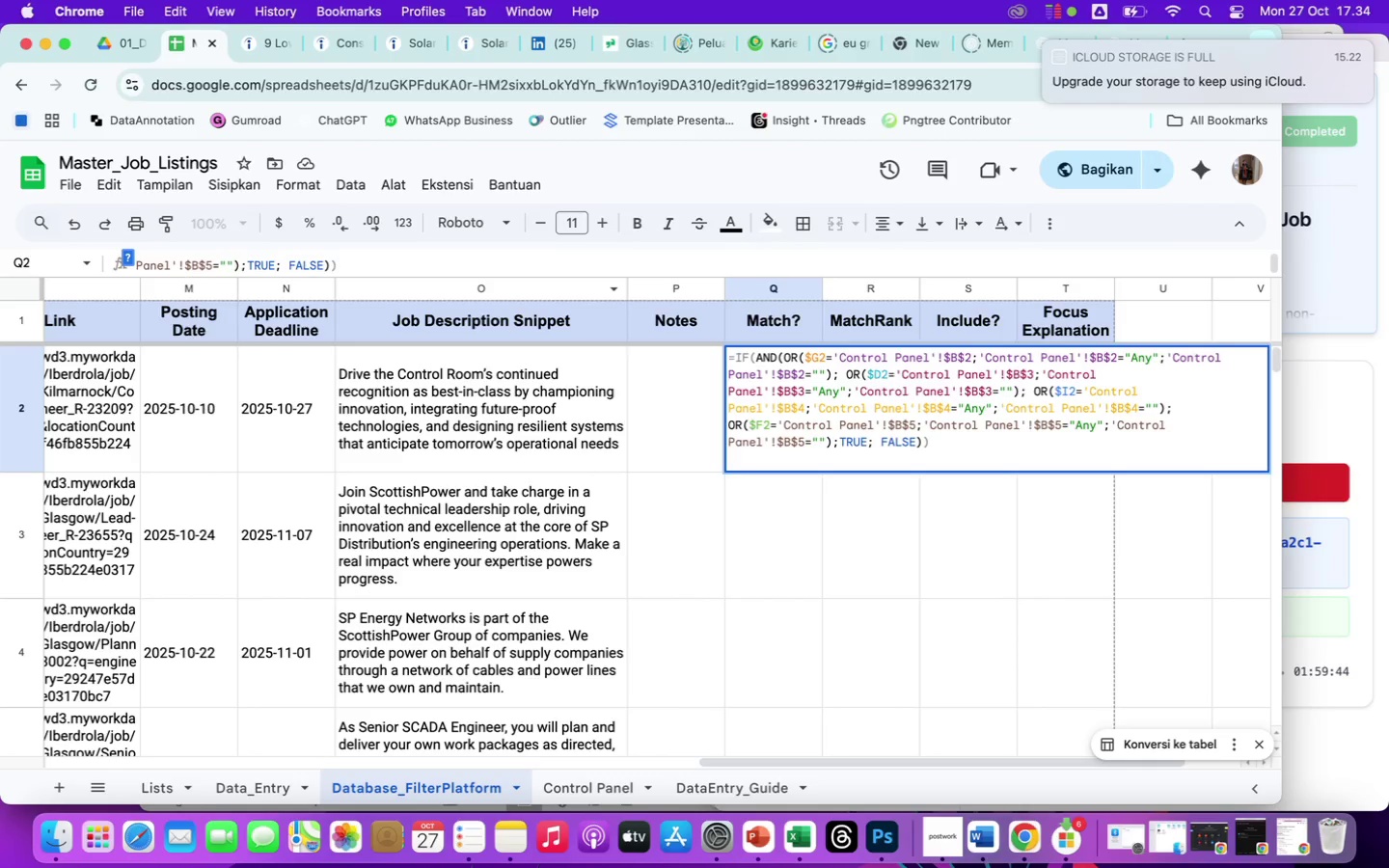 
key(Backspace)
 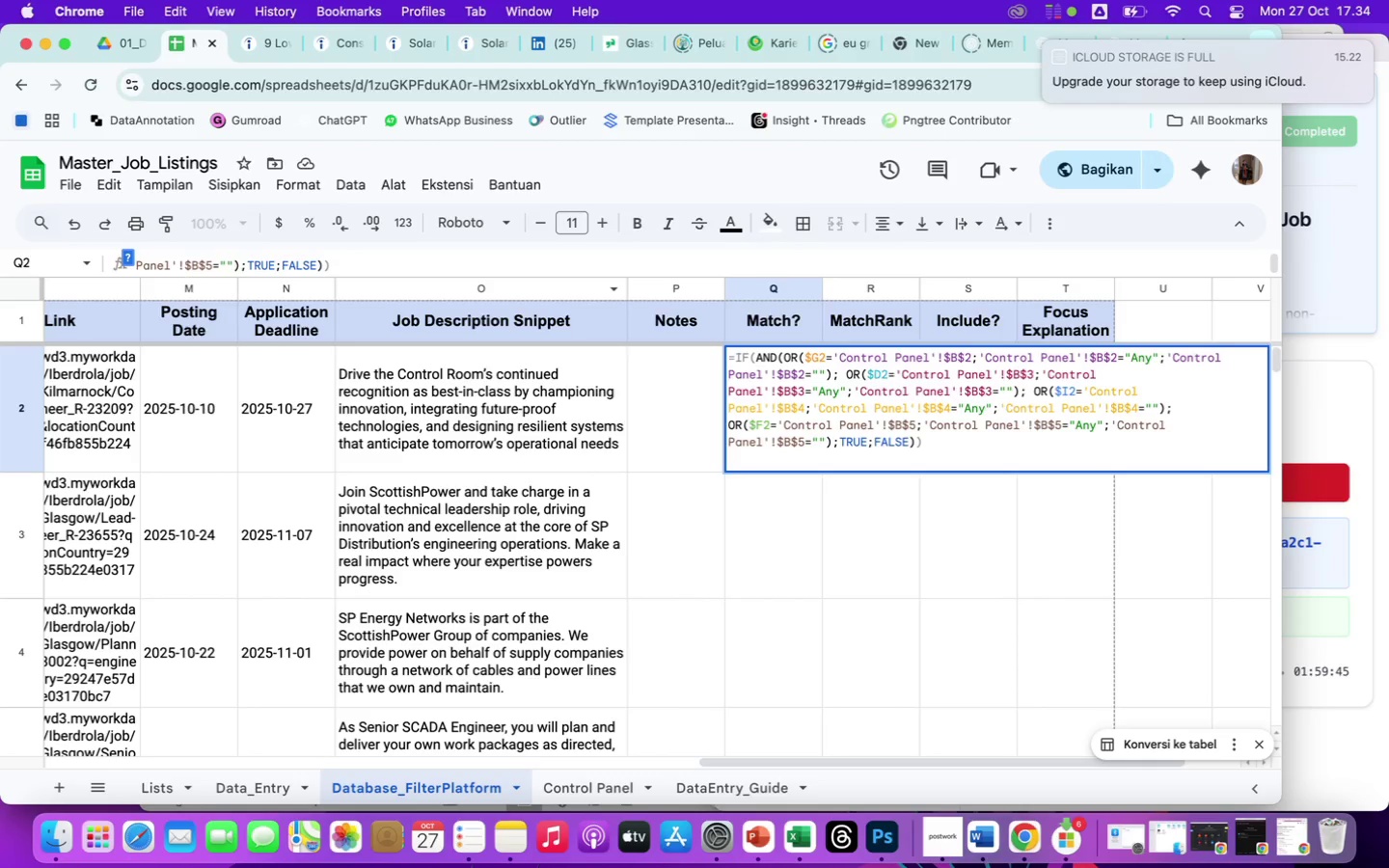 
hold_key(key=ArrowRight, duration=0.97)
 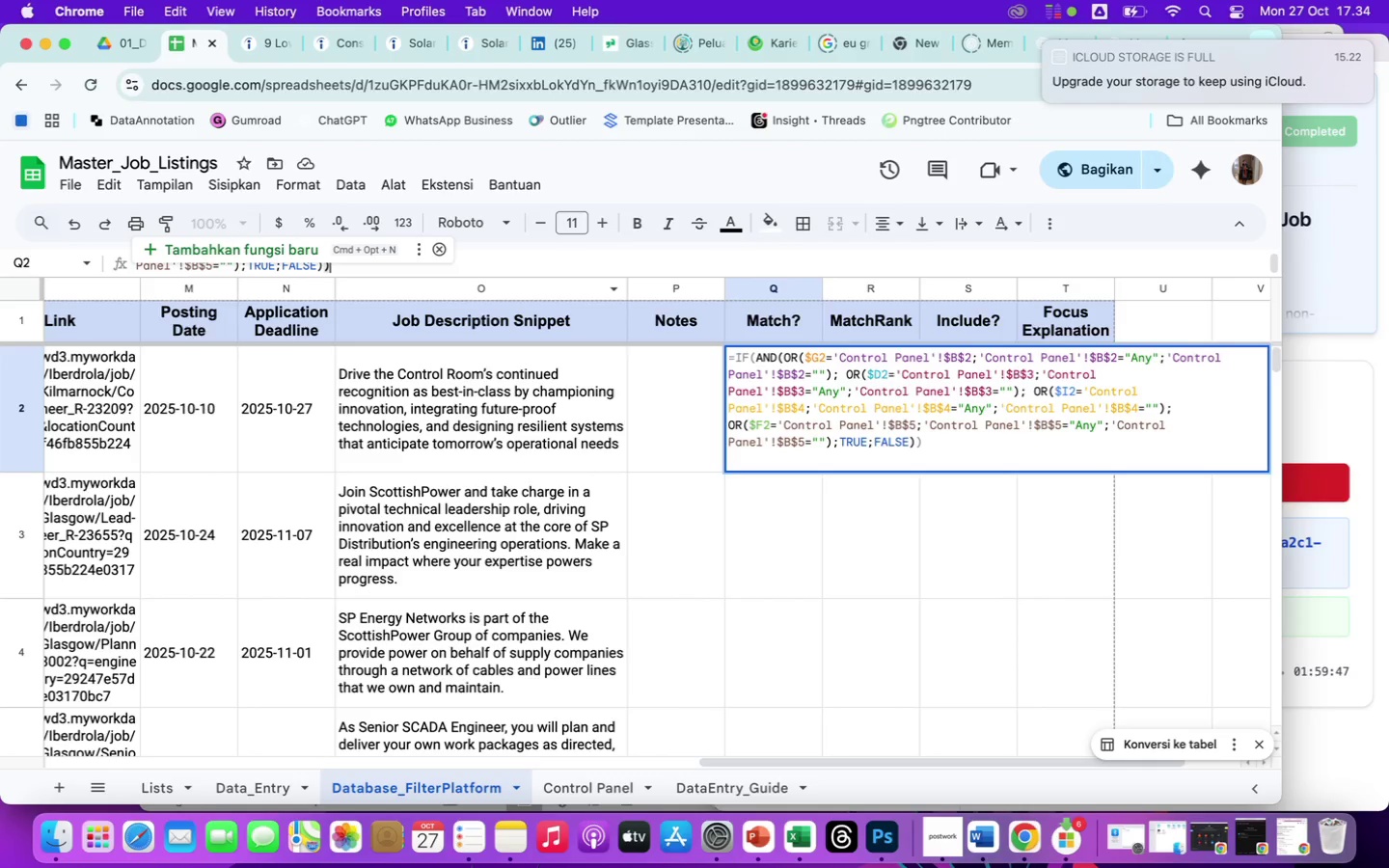 
key(Enter)
 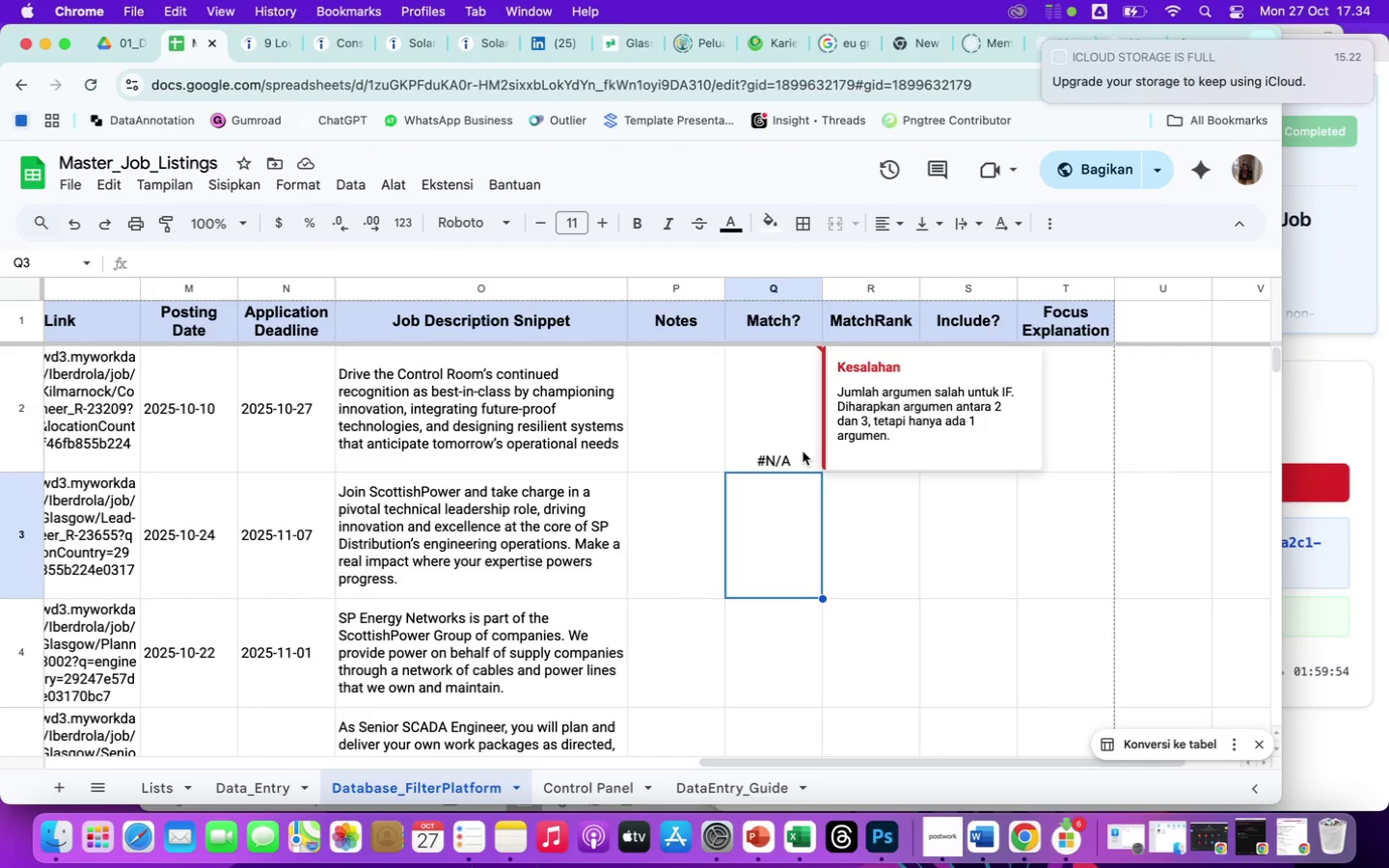 
wait(11.23)
 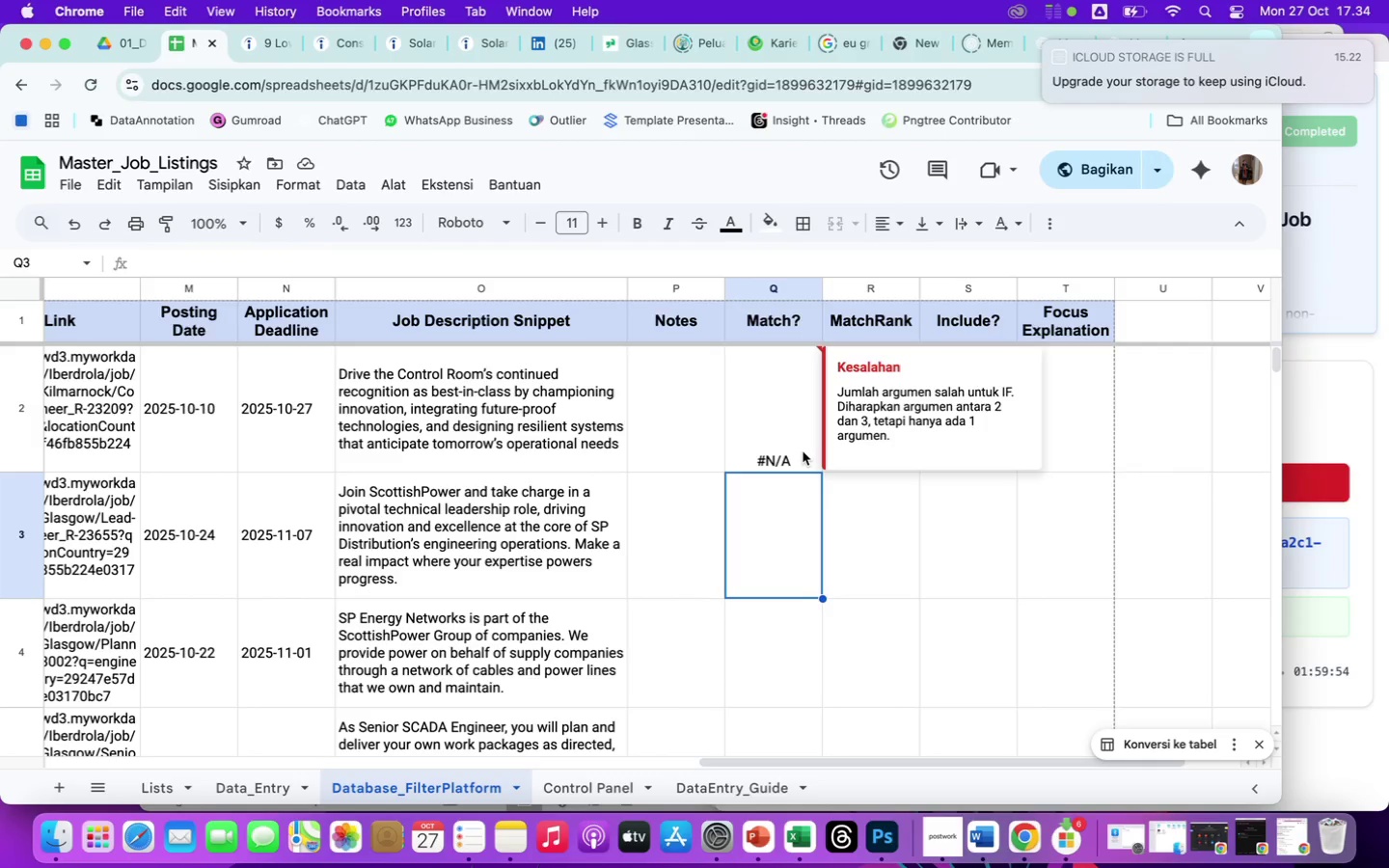 
left_click([798, 438])
 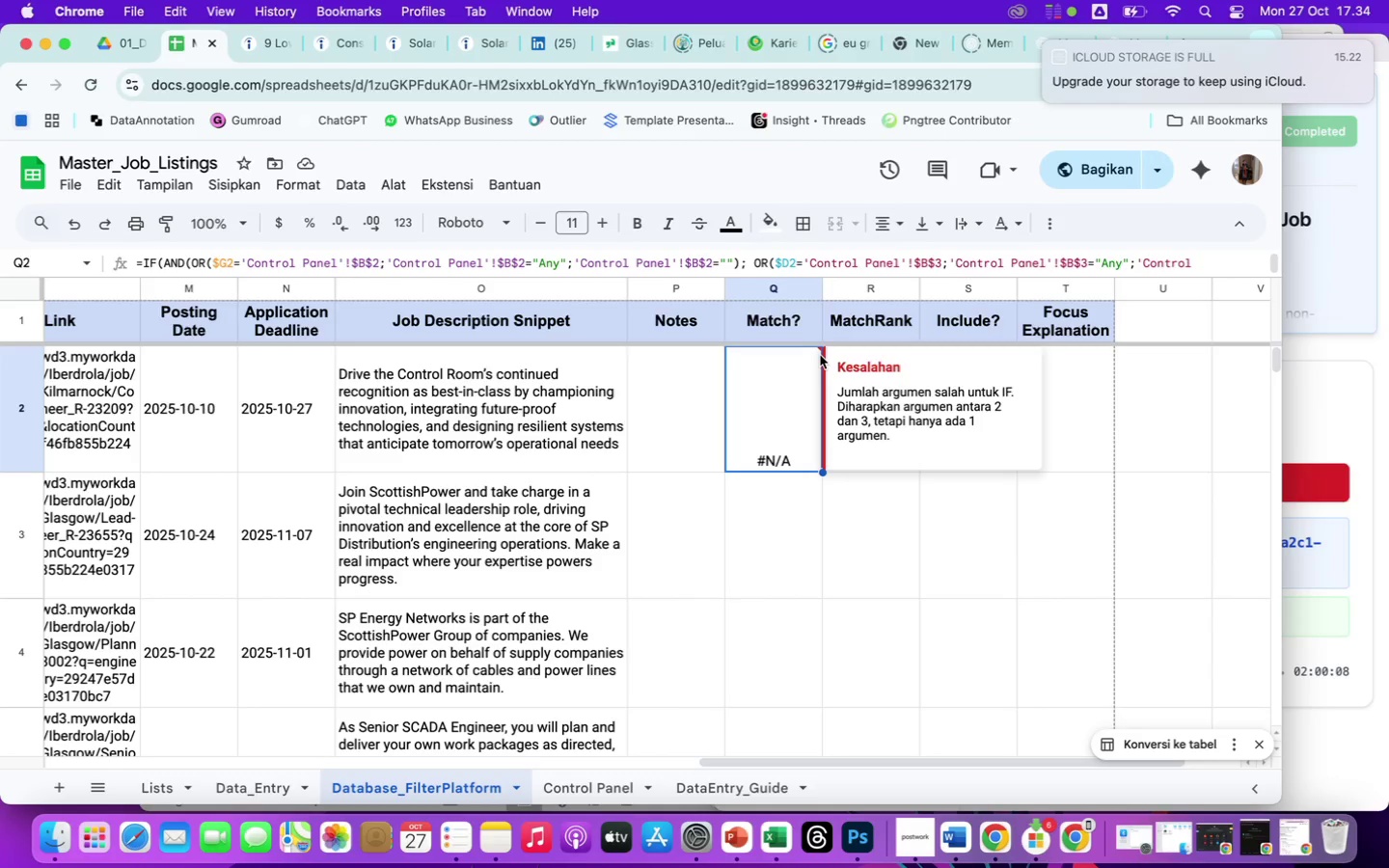 
wait(14.28)
 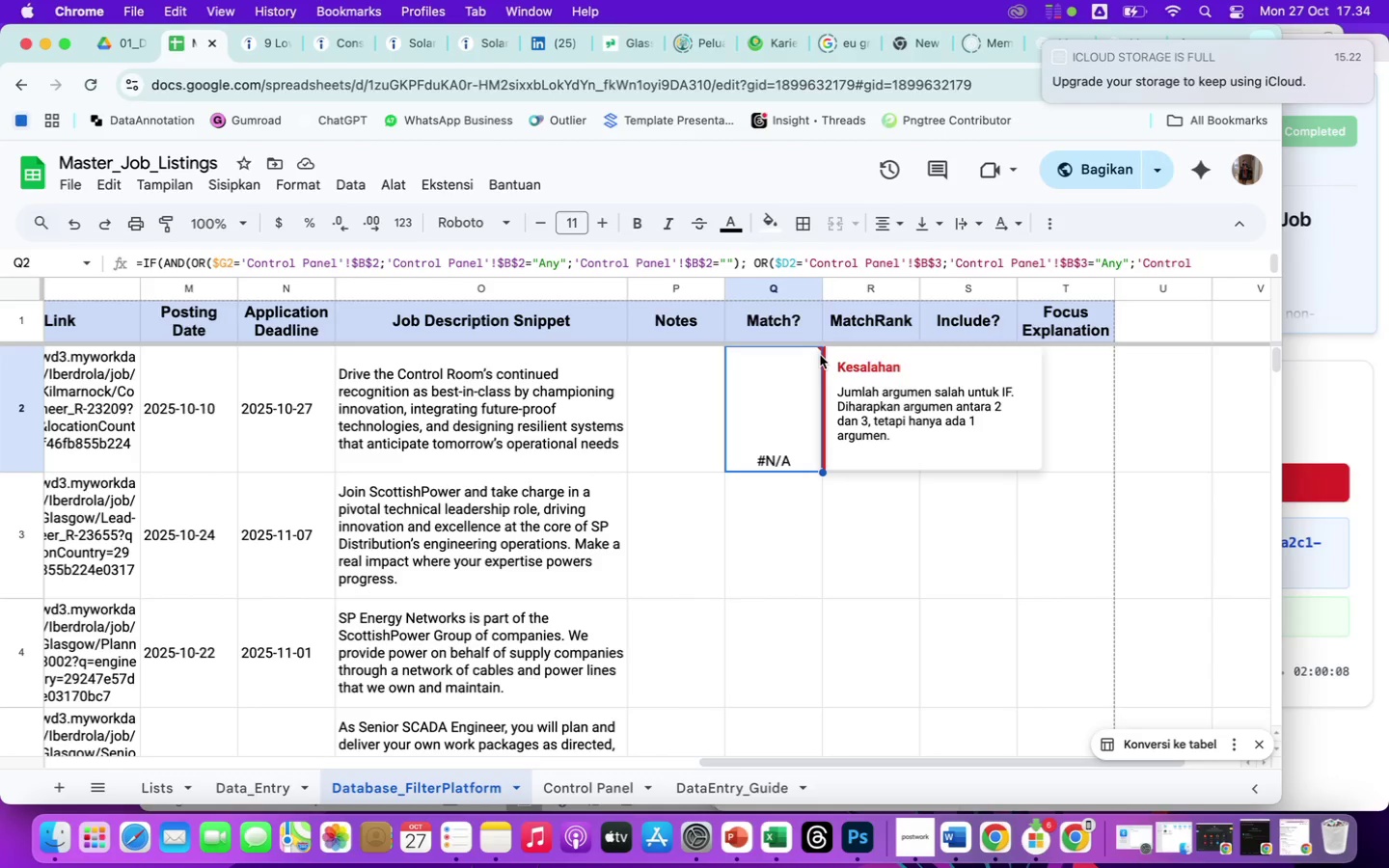 
left_click([820, 352])
 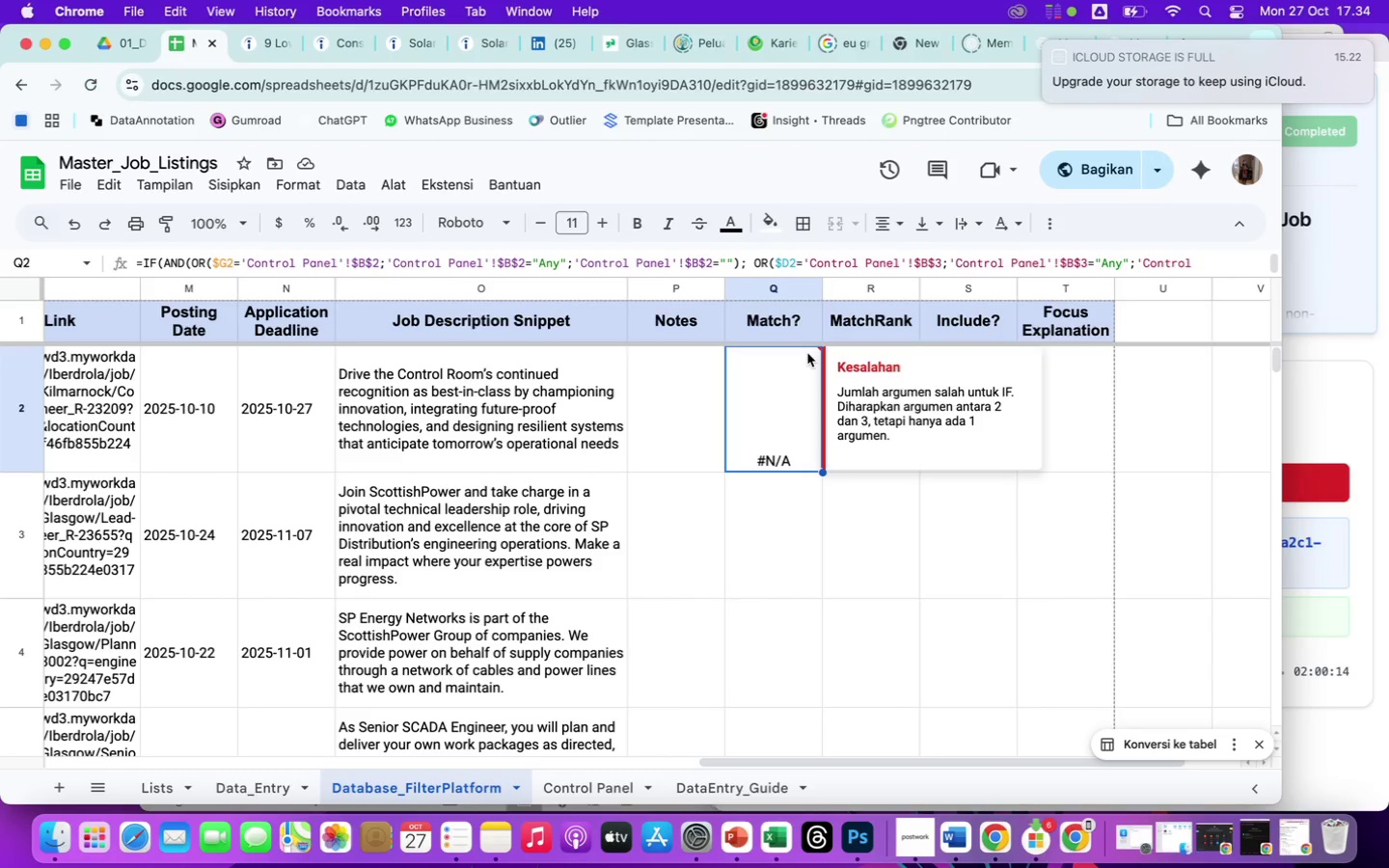 
double_click([804, 357])
 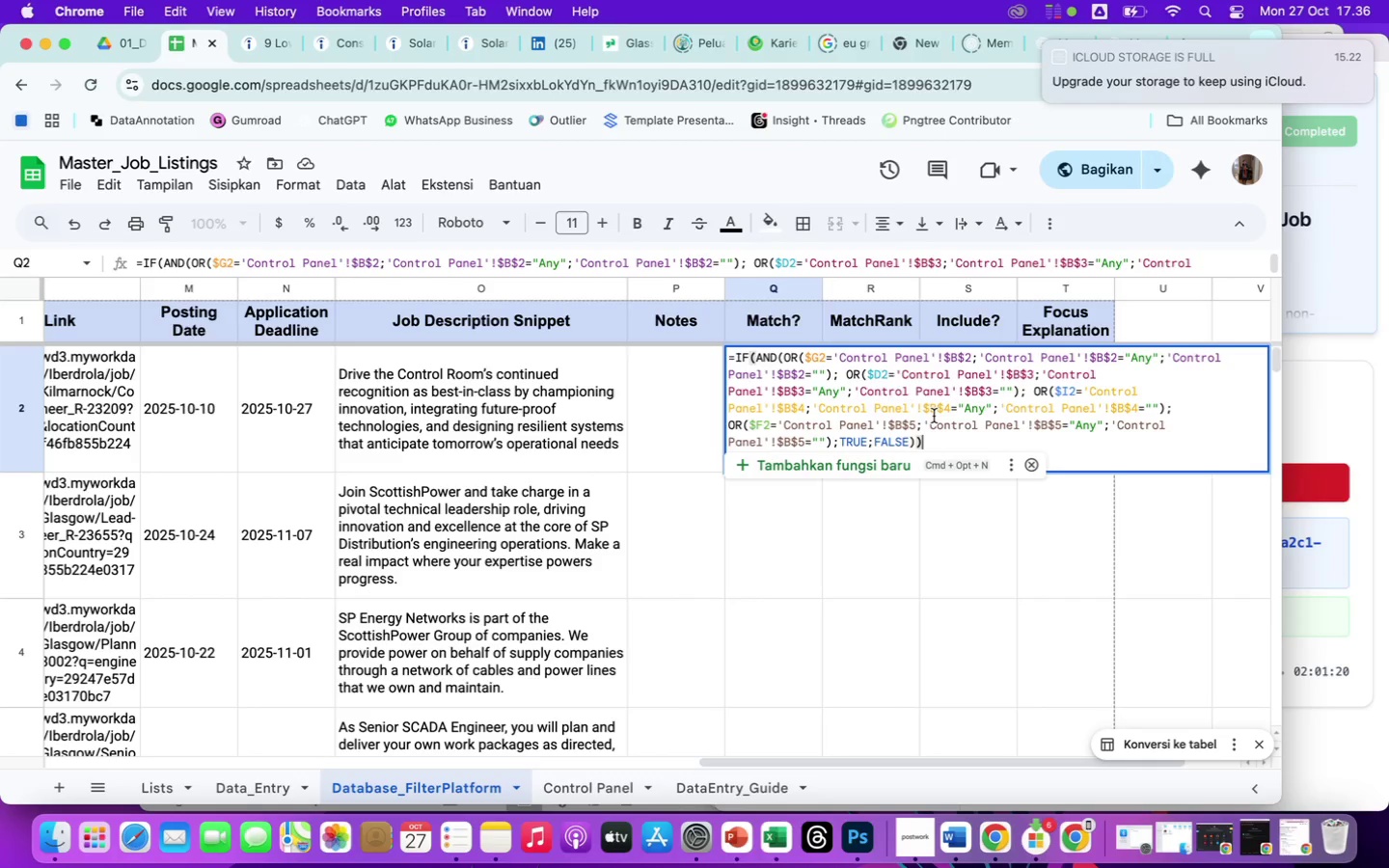 
wait(70.46)
 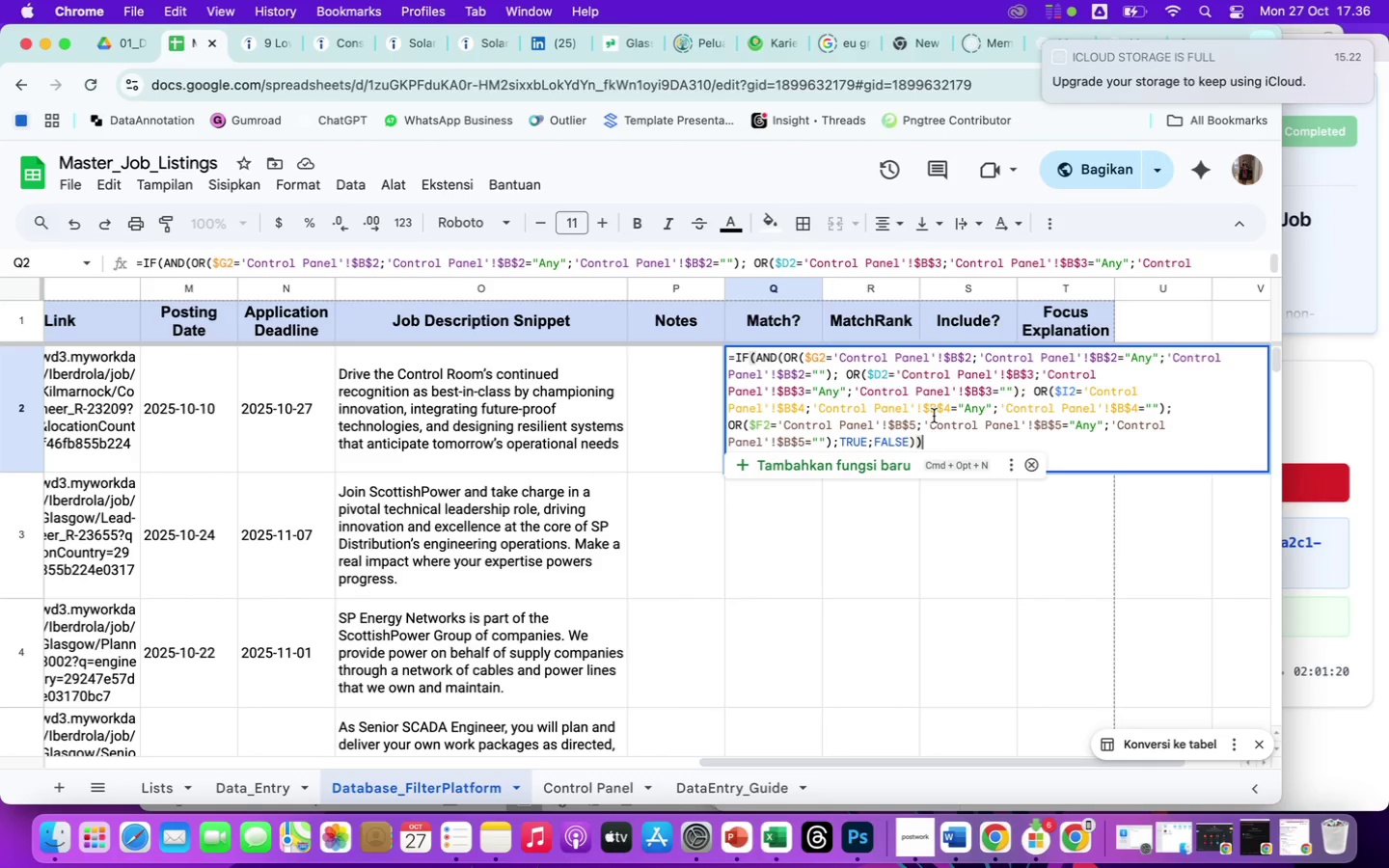 
key(Enter)
 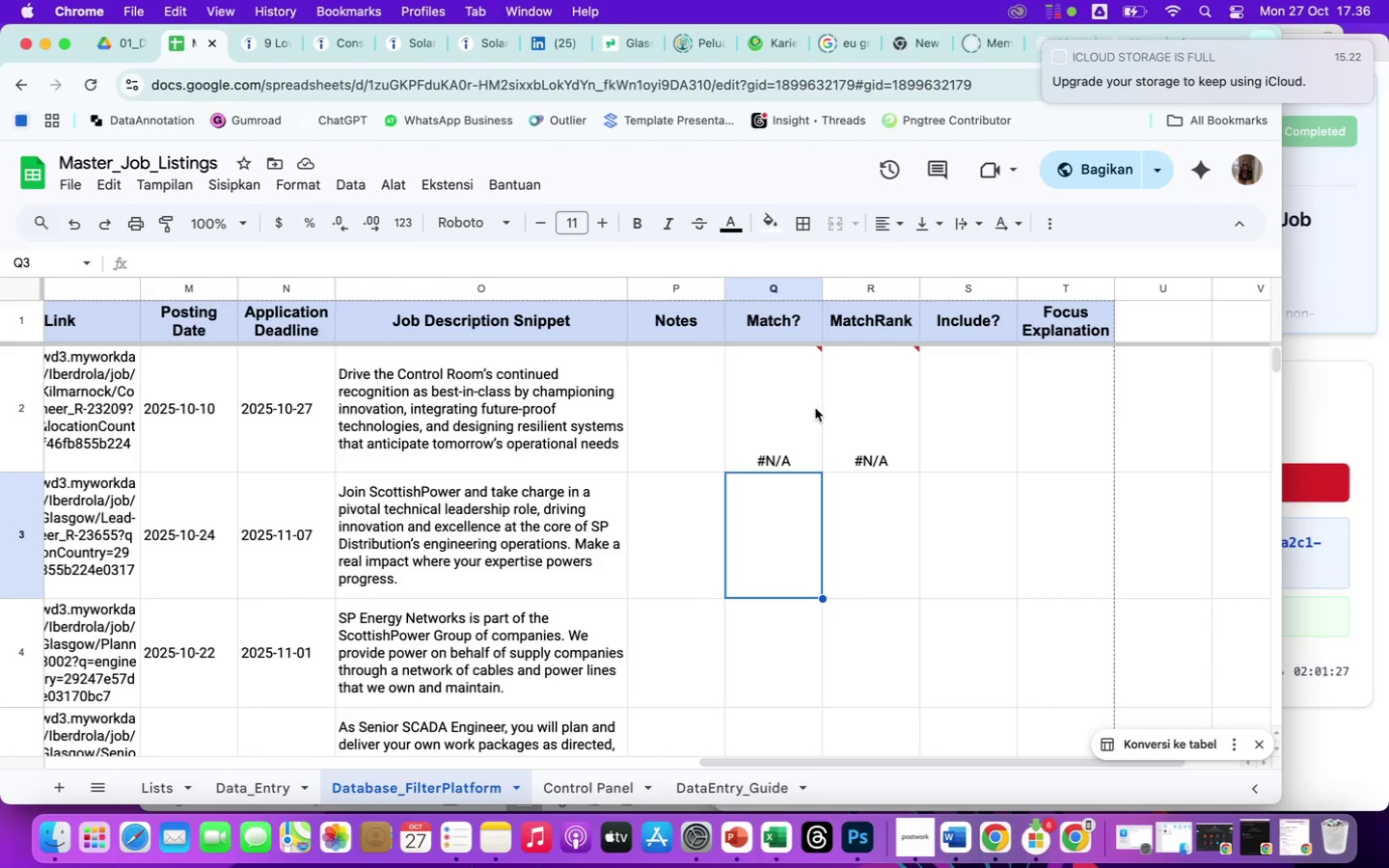 
left_click([880, 407])
 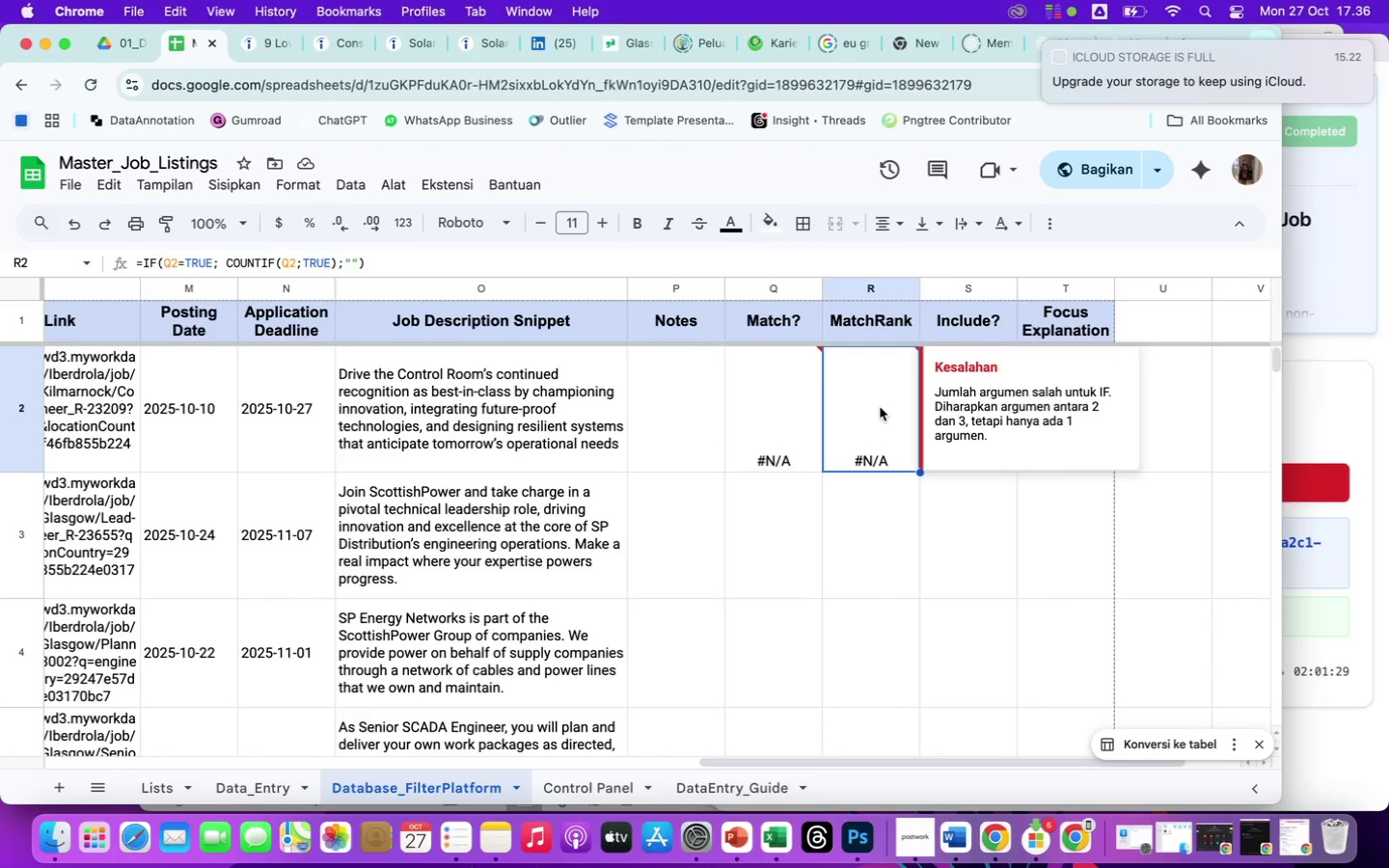 
key(Enter)
 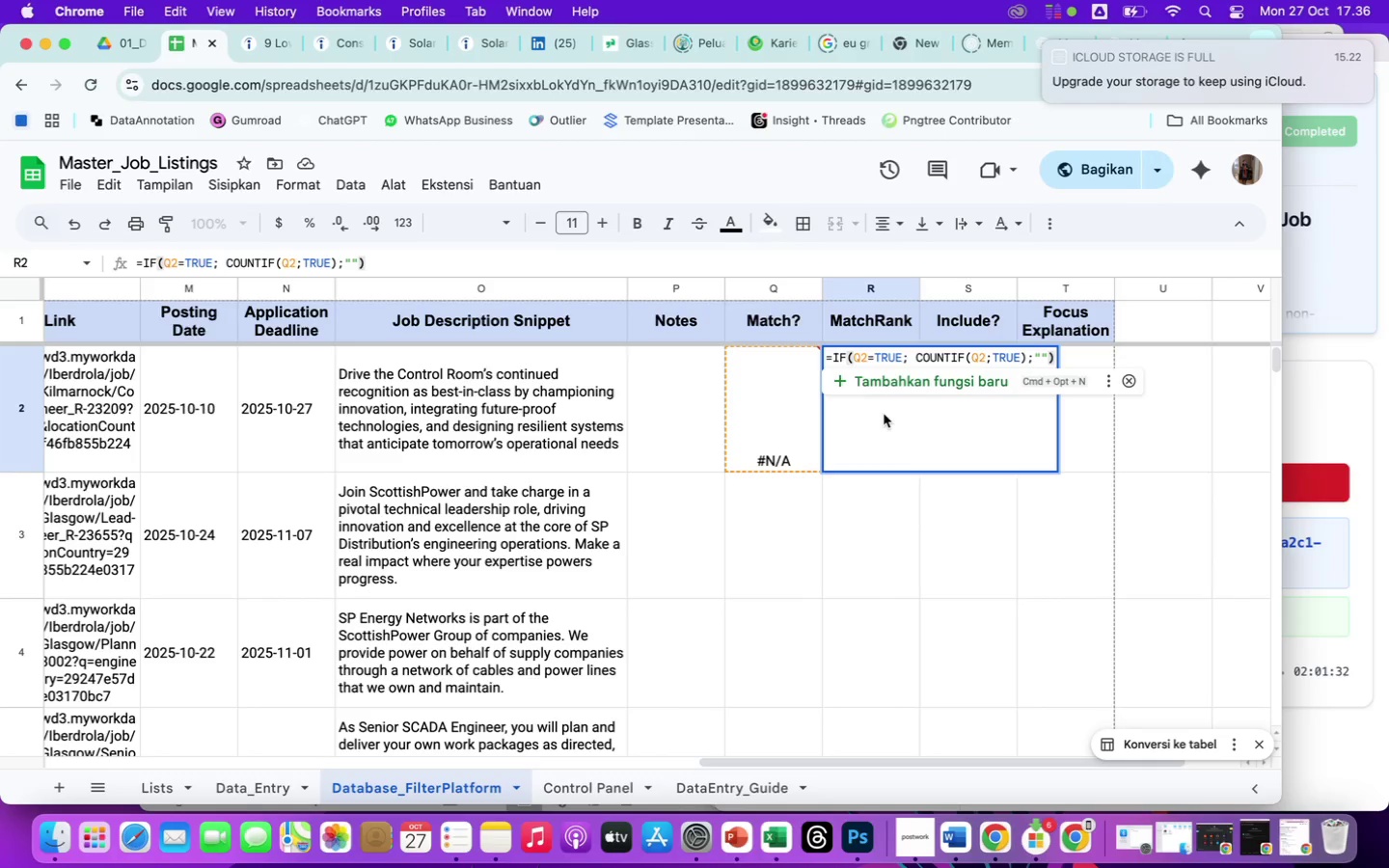 
key(Enter)
 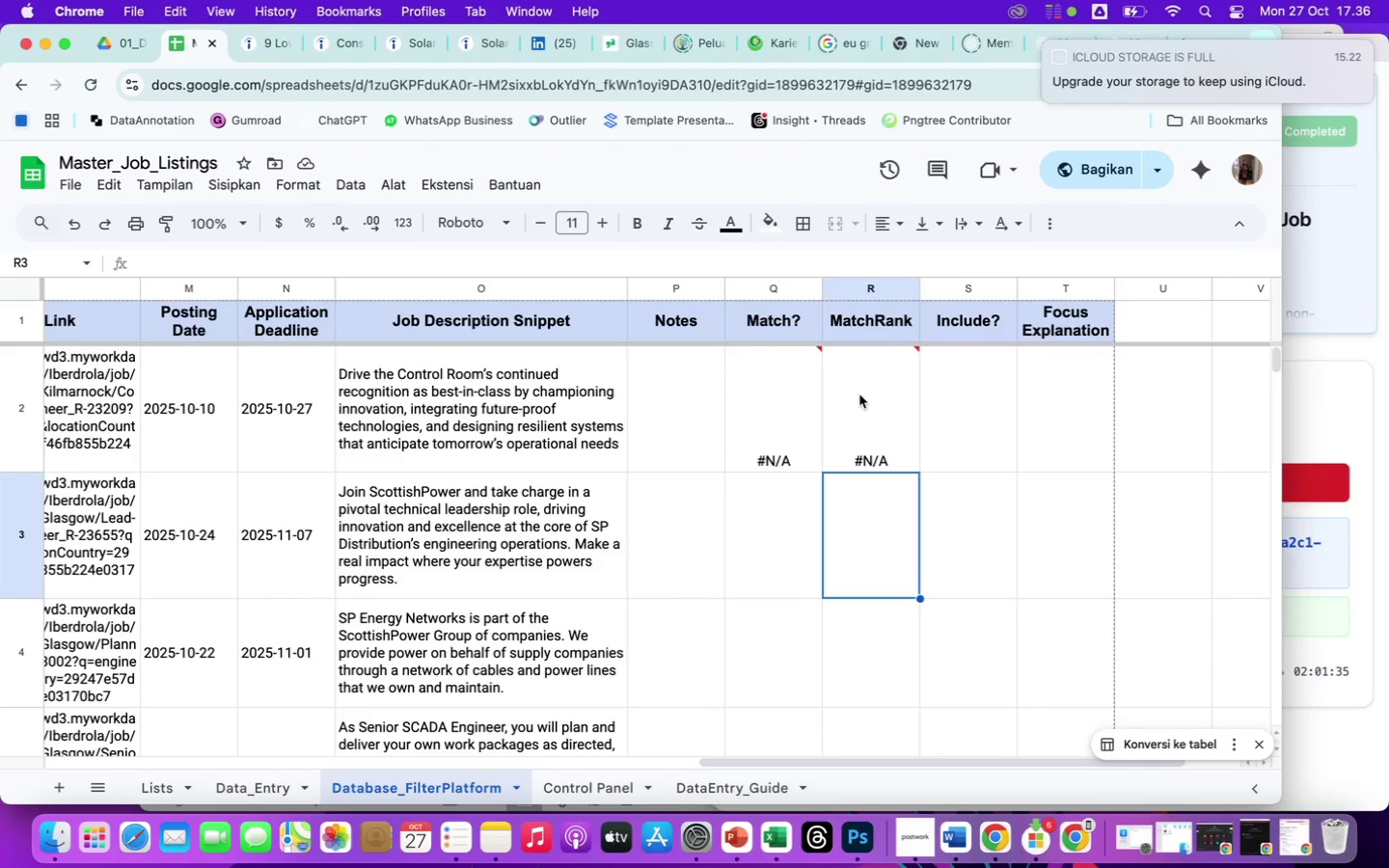 
left_click([774, 380])
 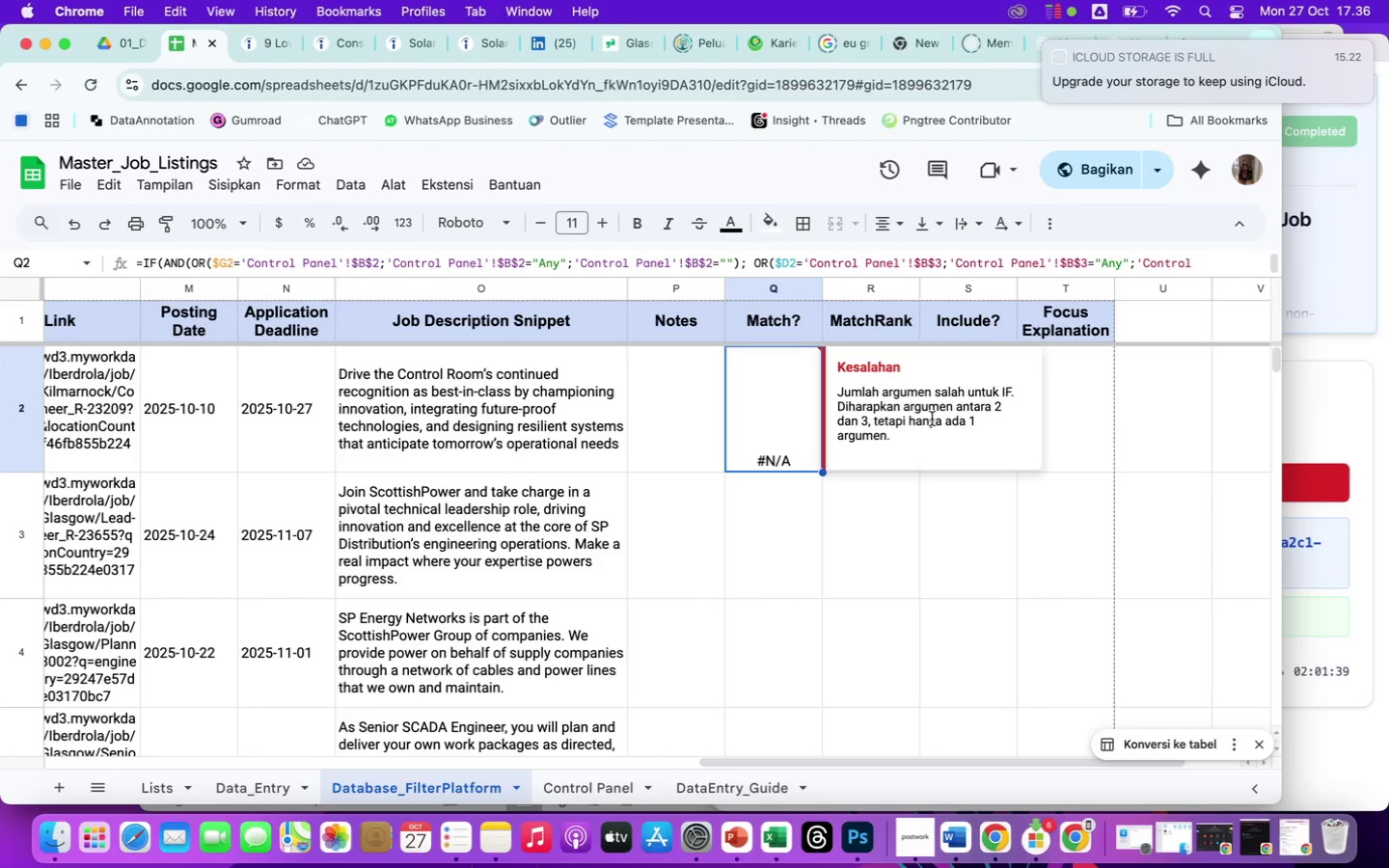 
wait(9.12)
 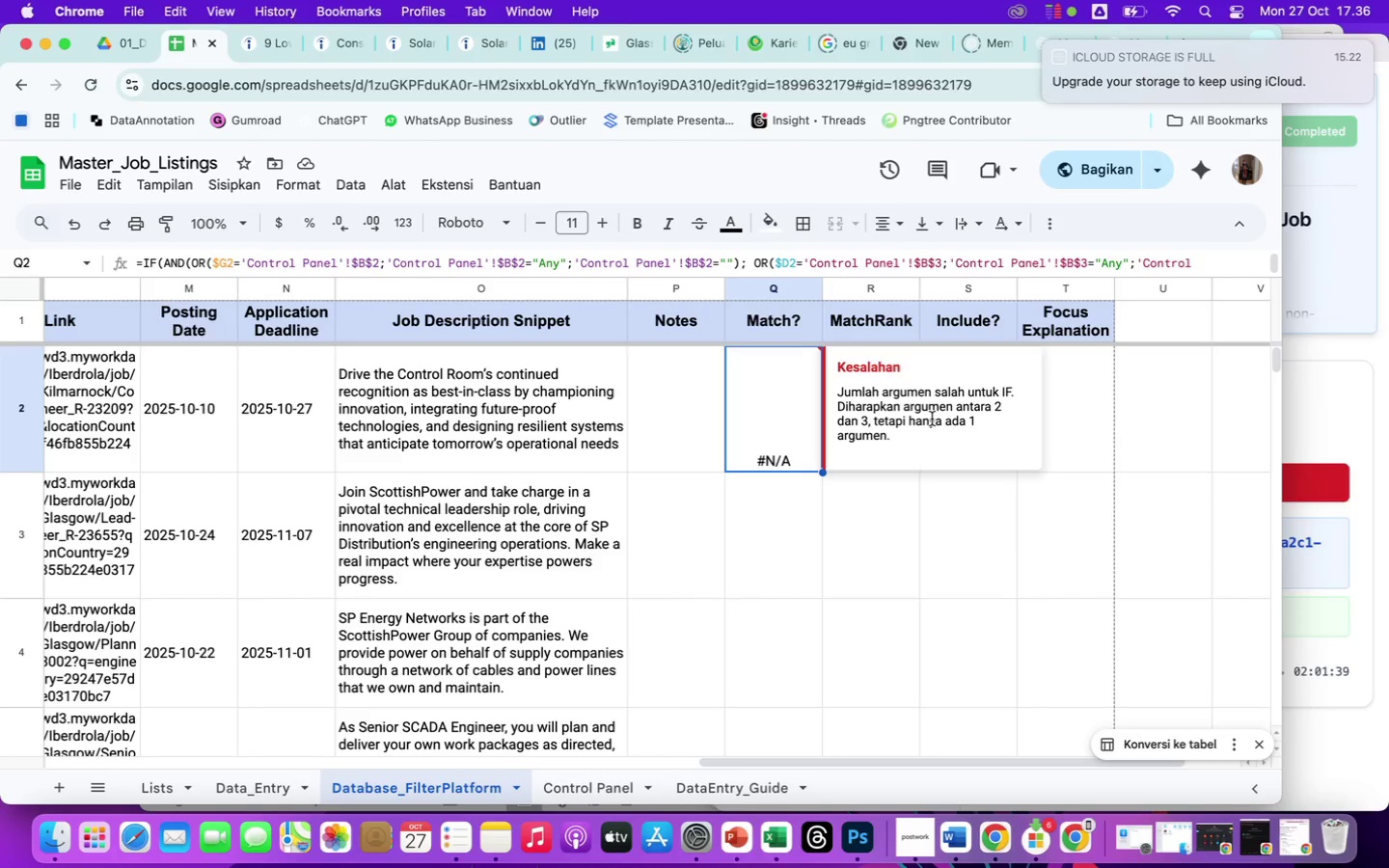 
double_click([783, 412])
 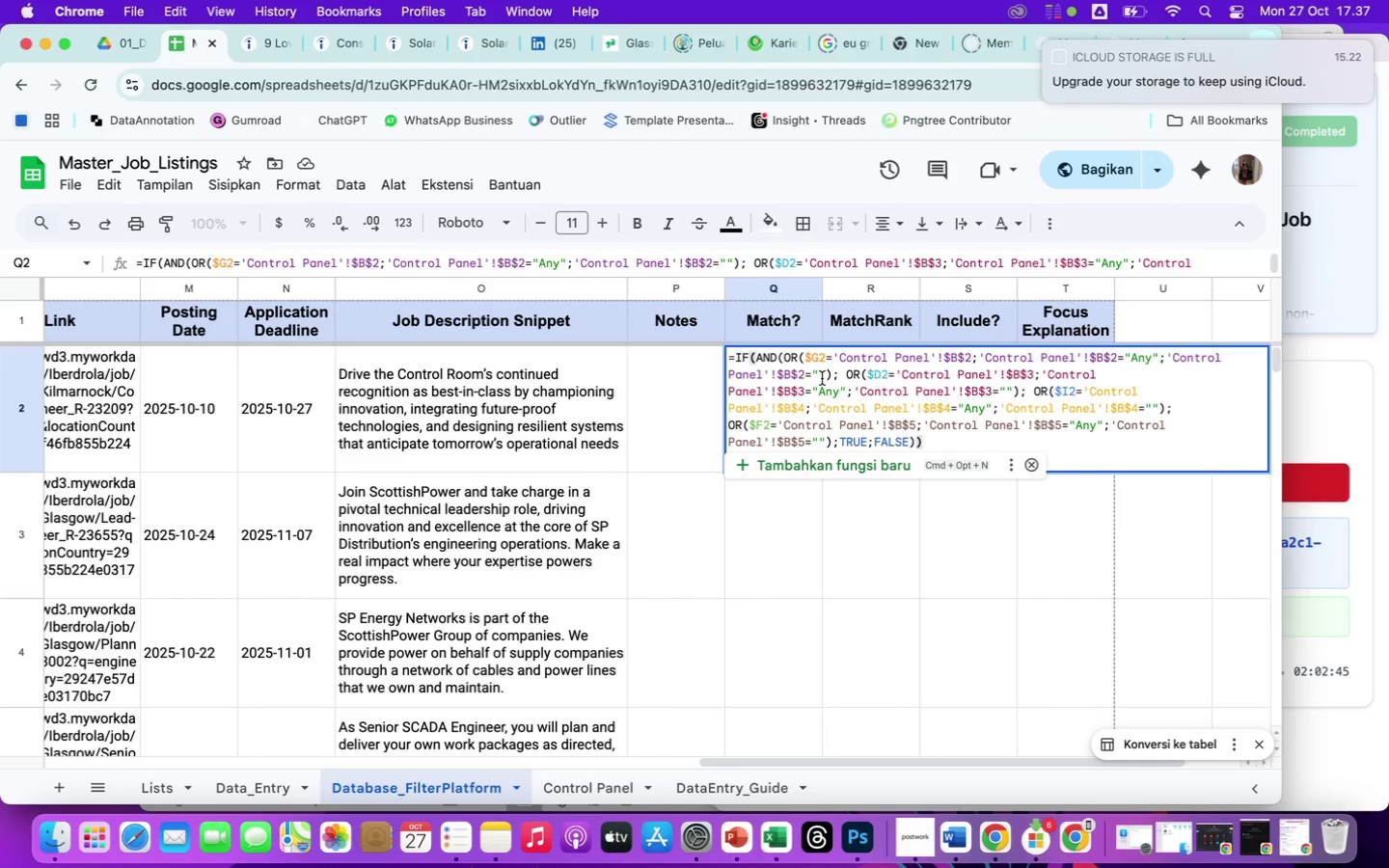 
wait(65.52)
 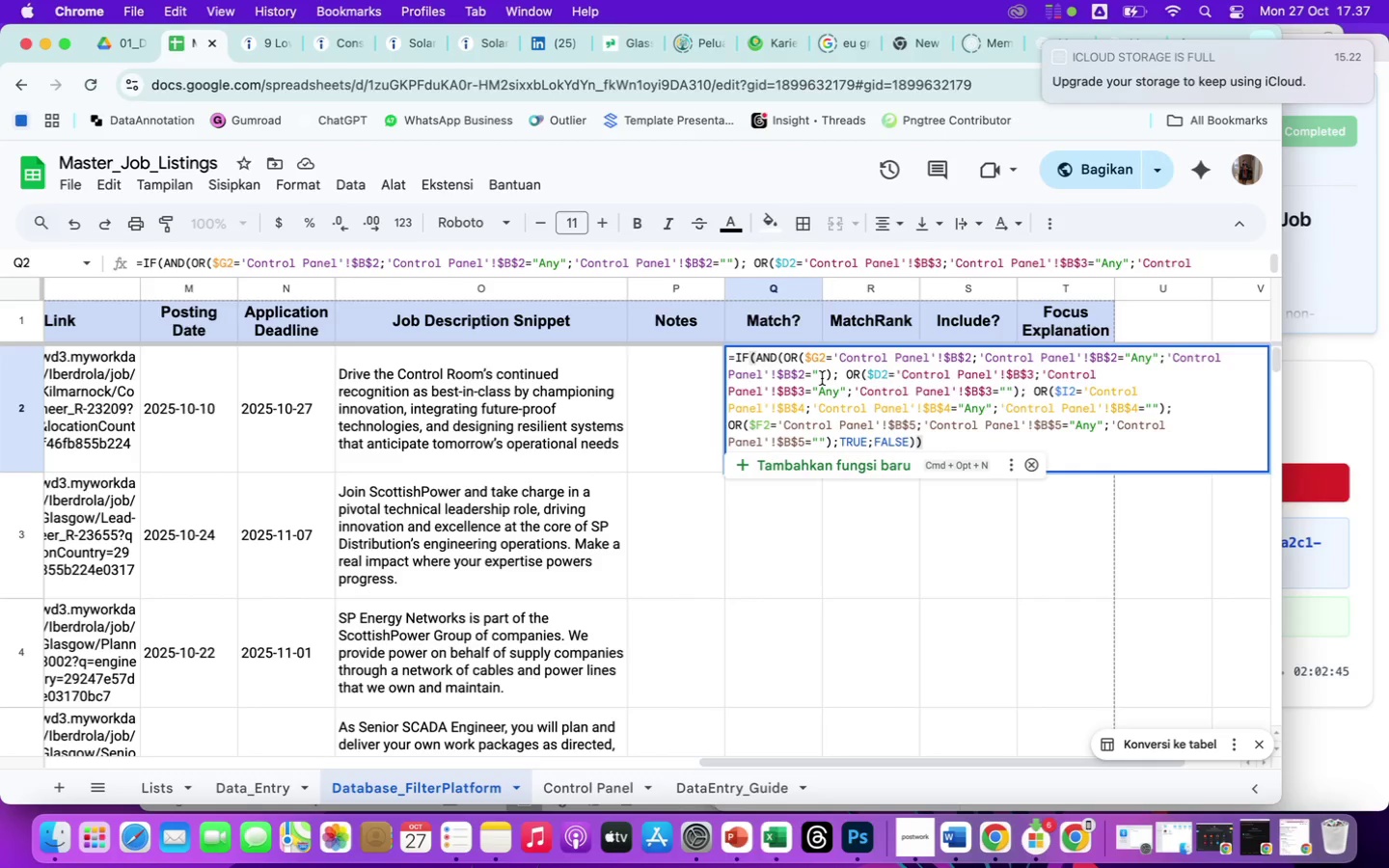 
left_click([817, 374])
 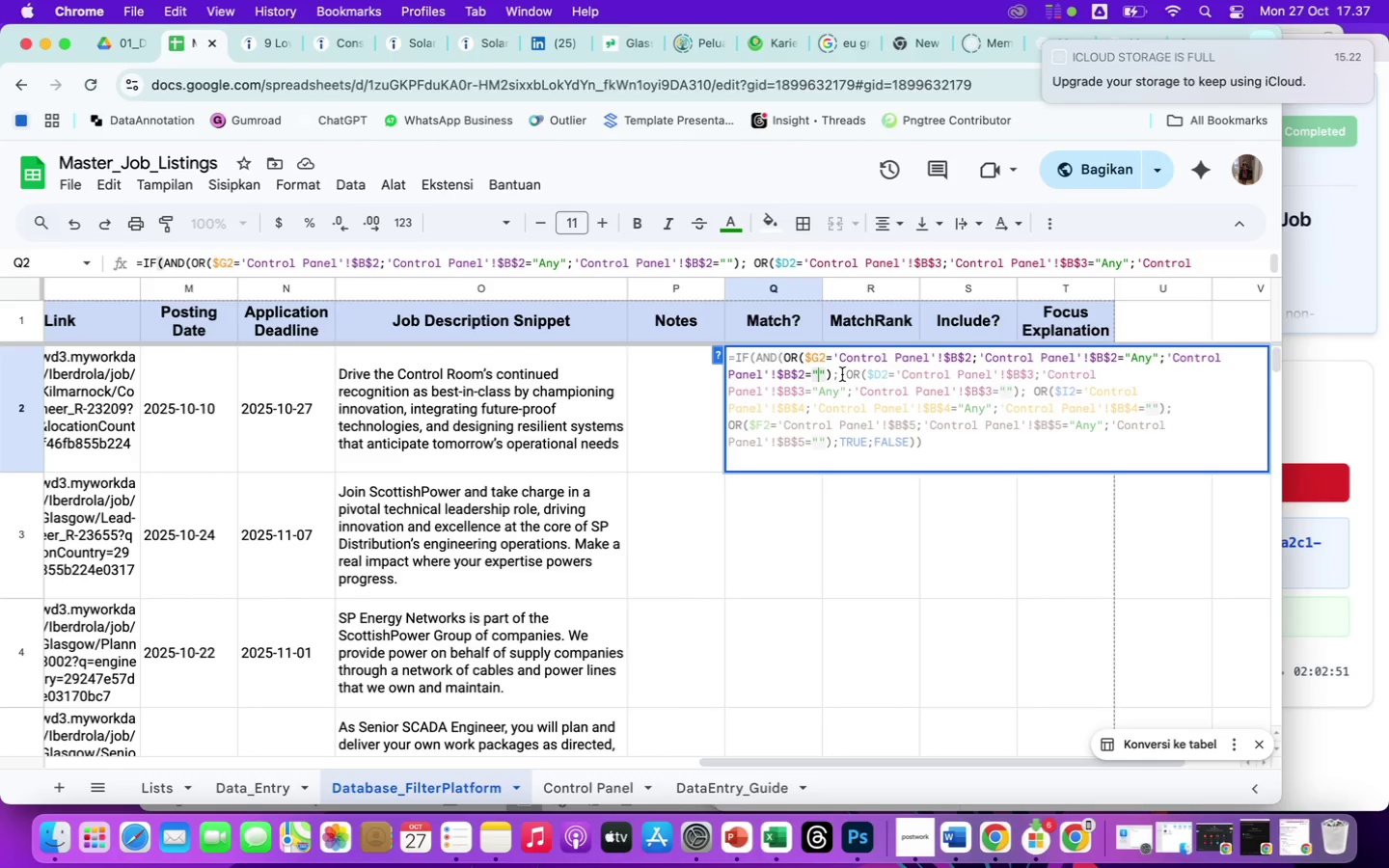 
left_click([844, 374])
 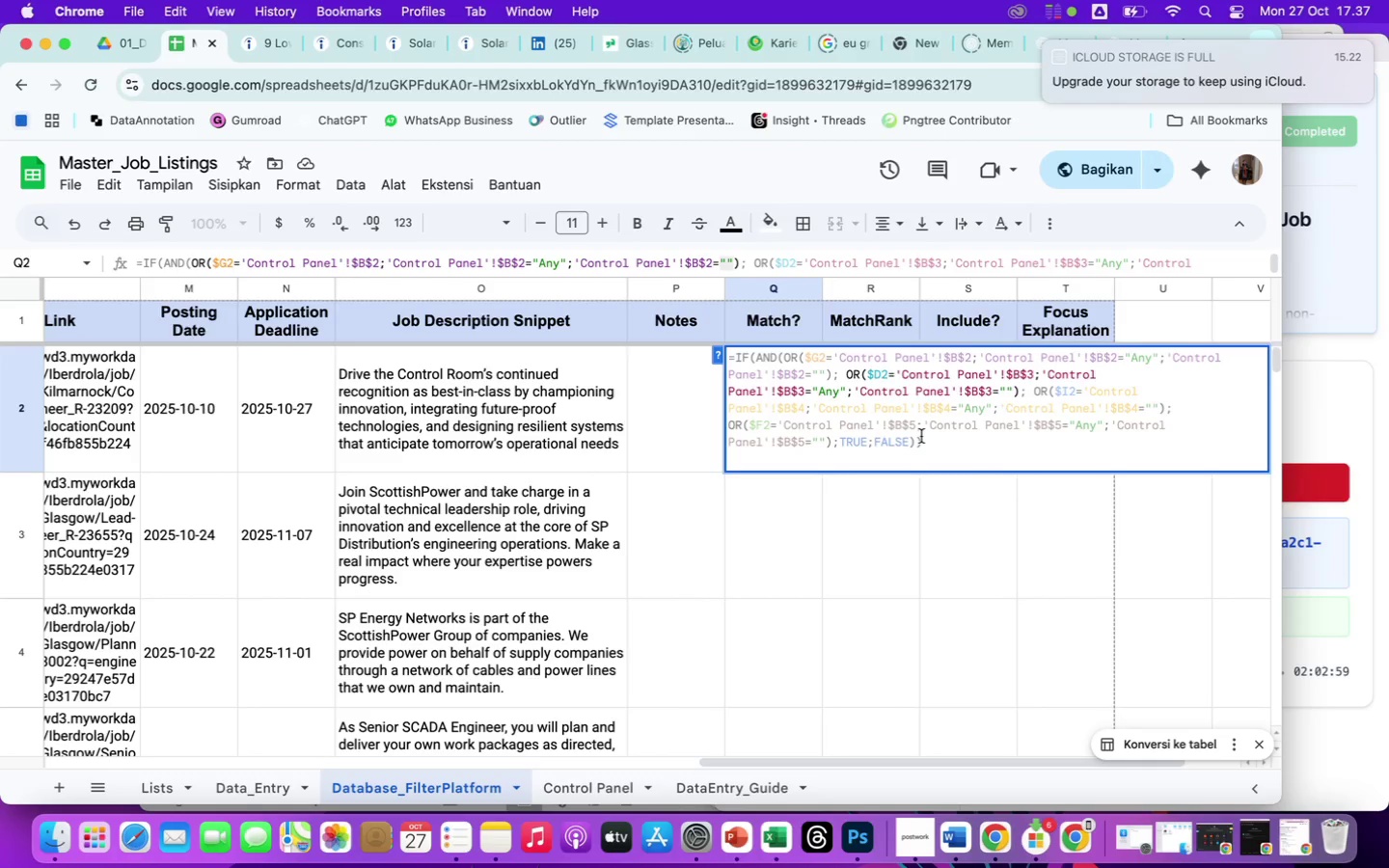 
wait(12.55)
 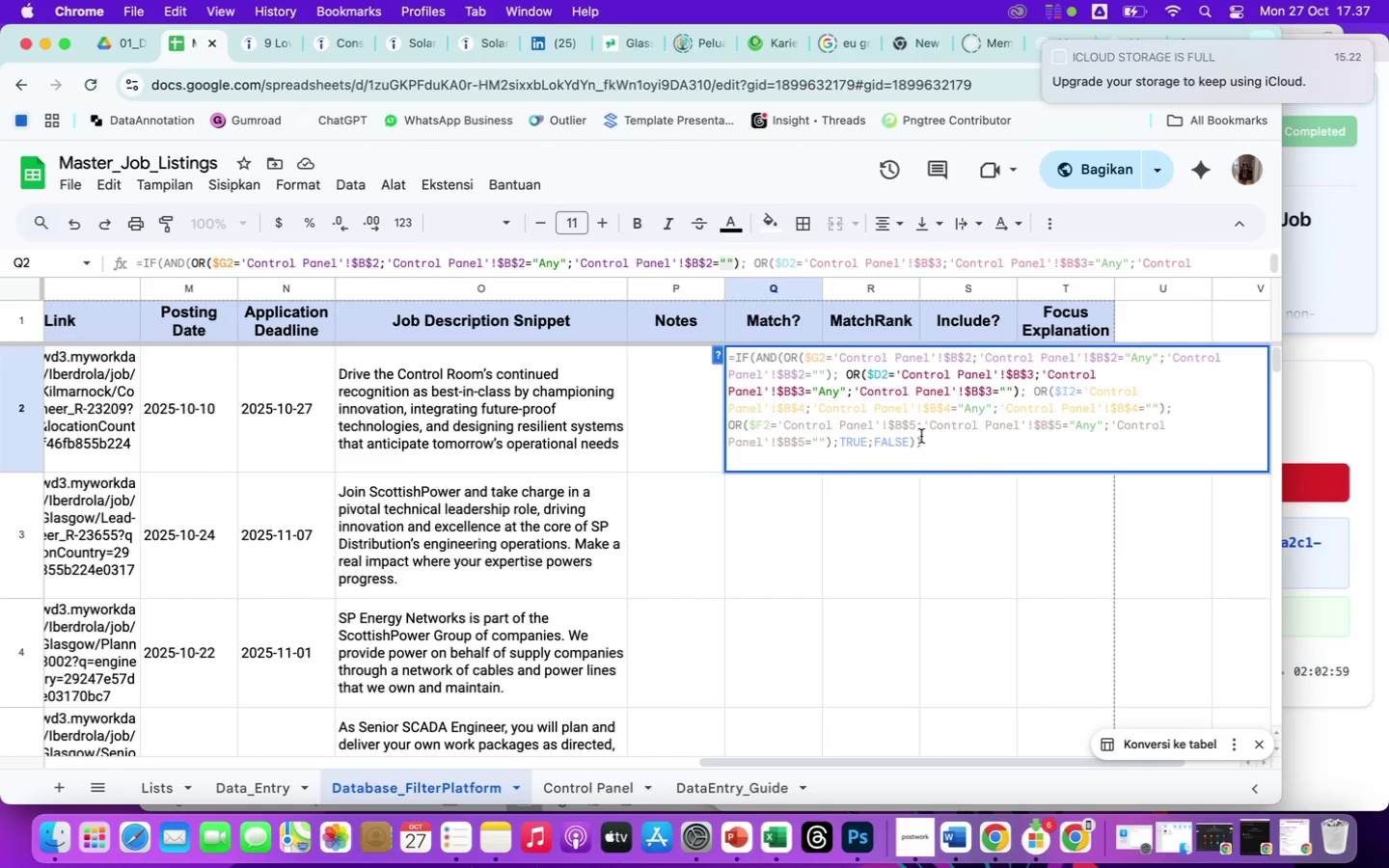 
left_click([1035, 393])
 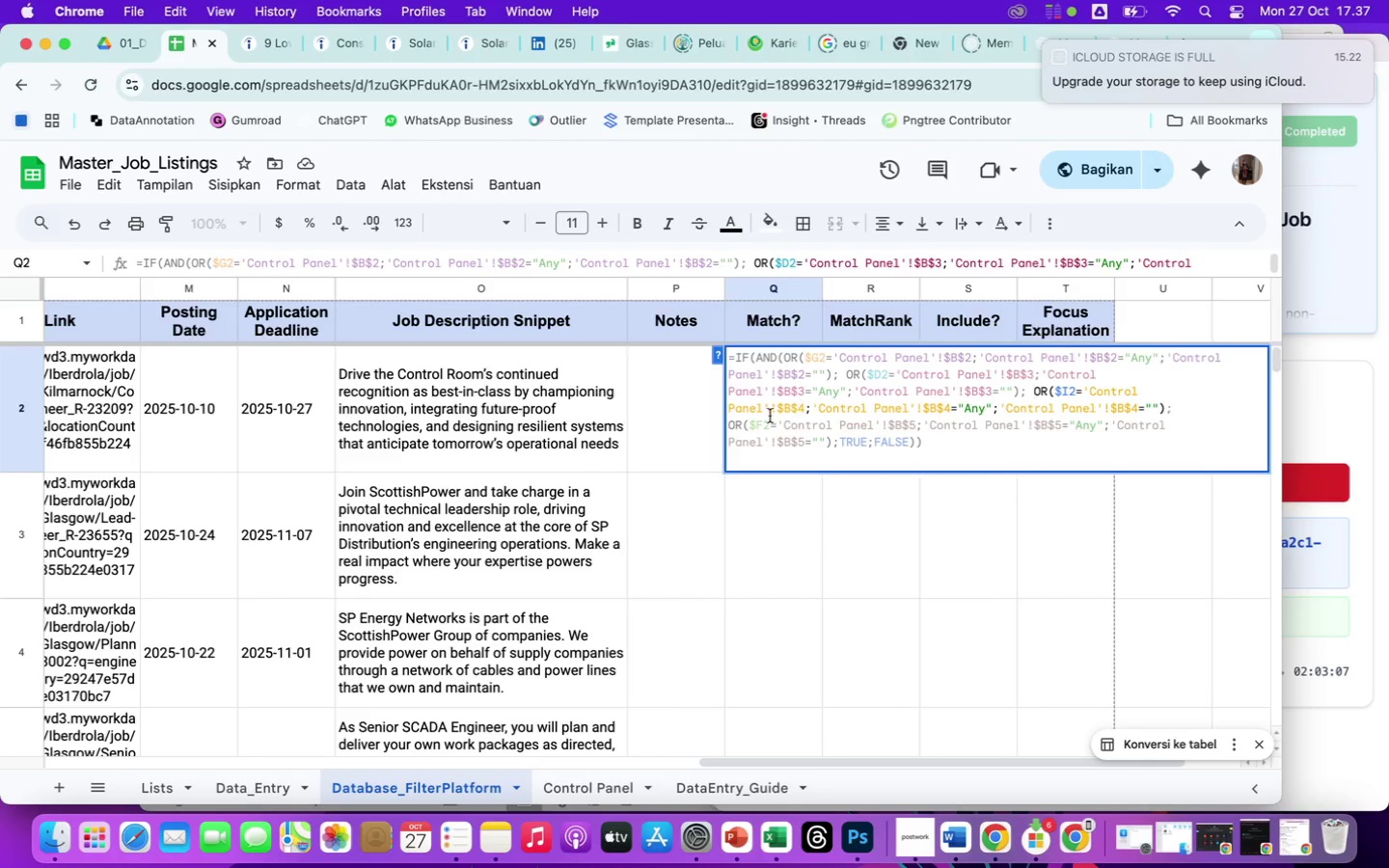 
left_click([732, 425])
 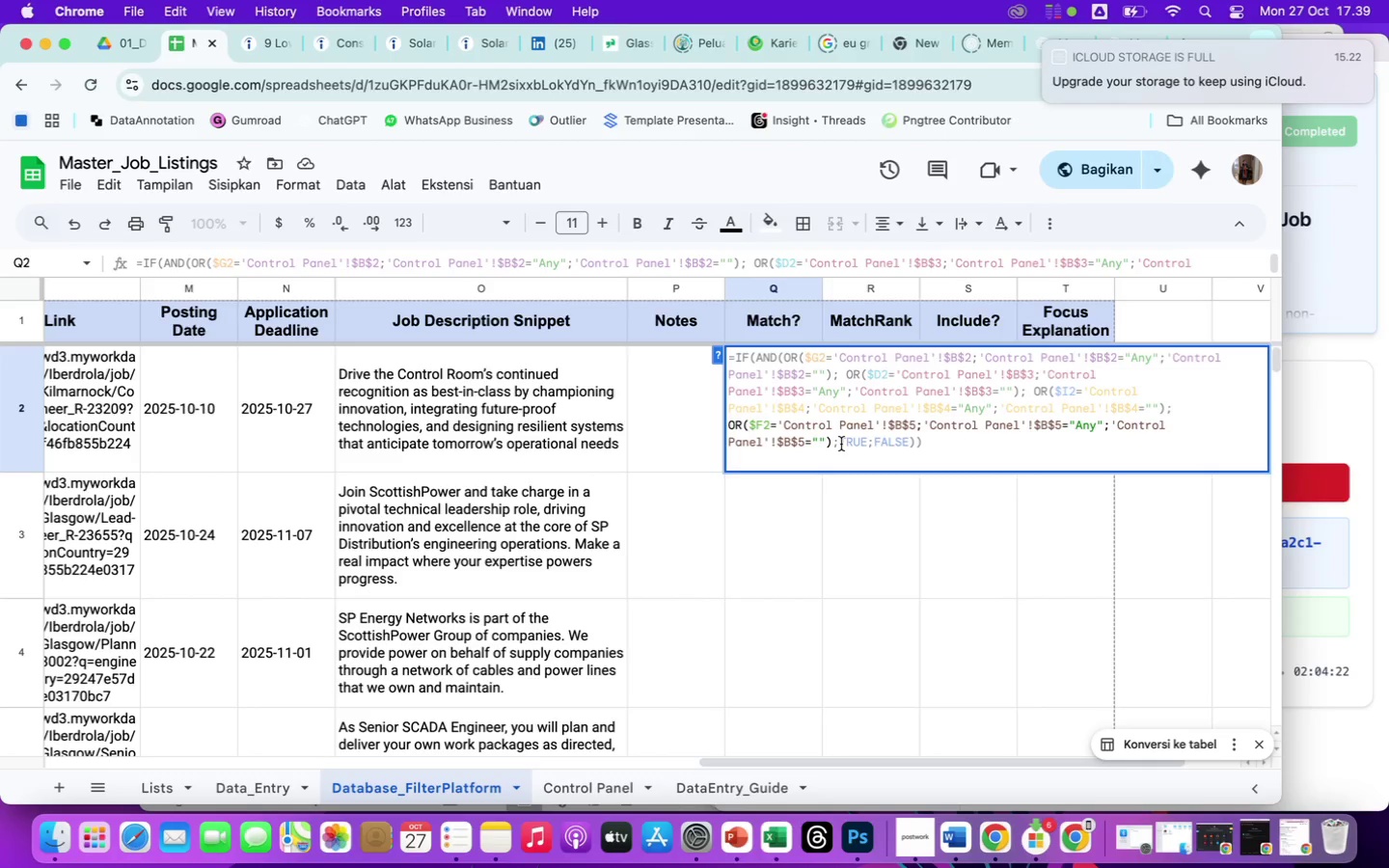 
wait(78.91)
 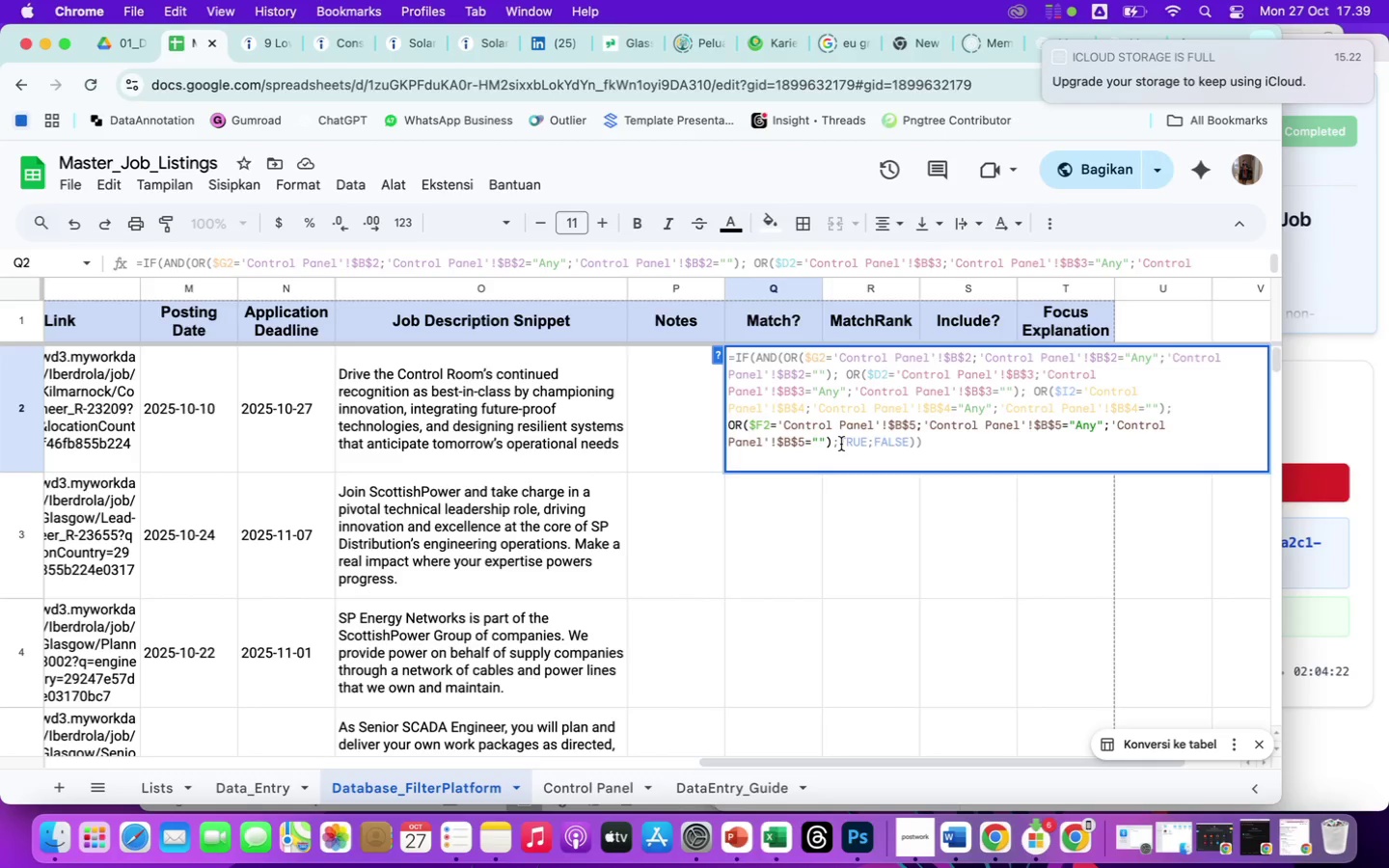 
left_click([831, 358])
 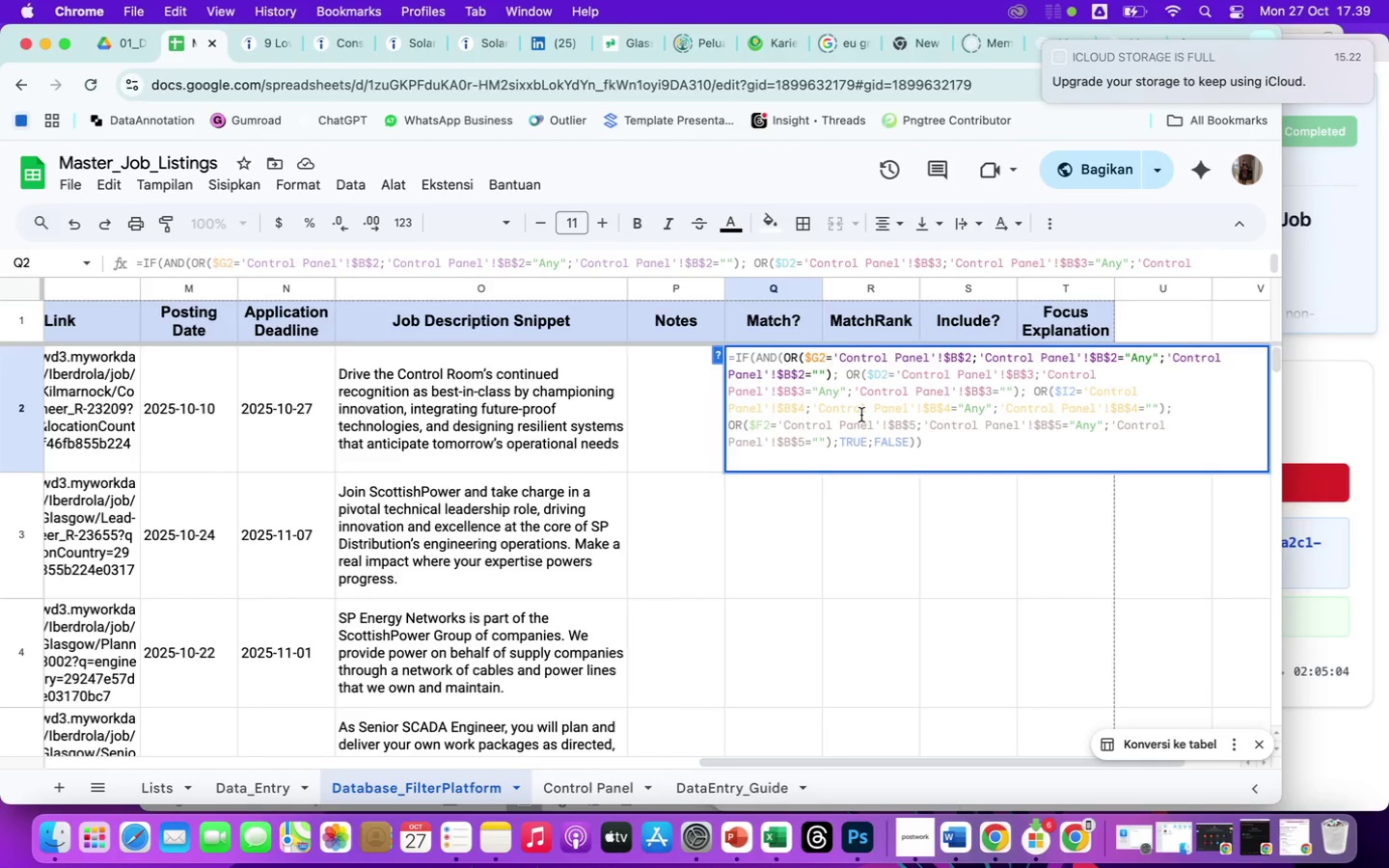 
wait(42.62)
 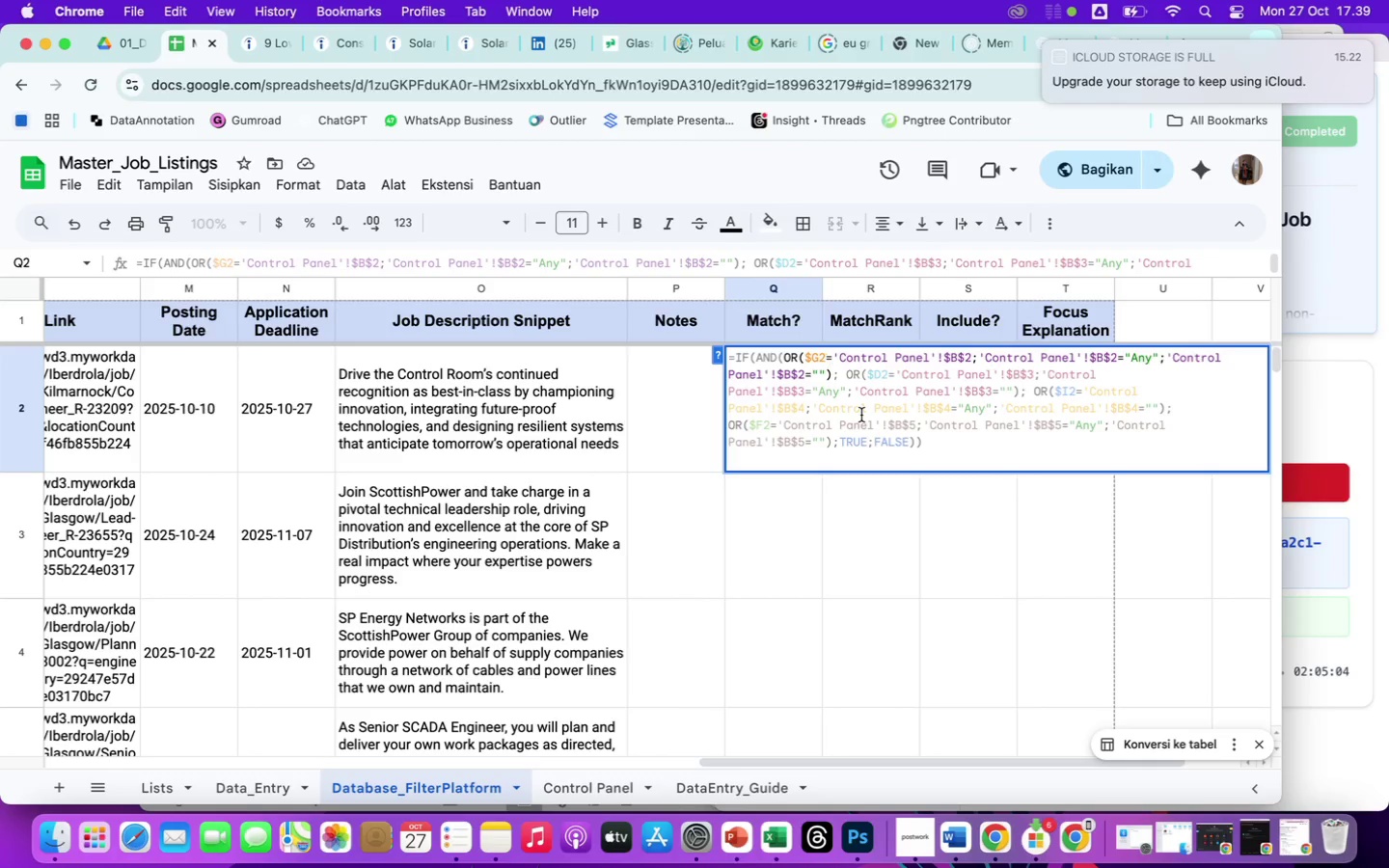 
key(ArrowRight)
 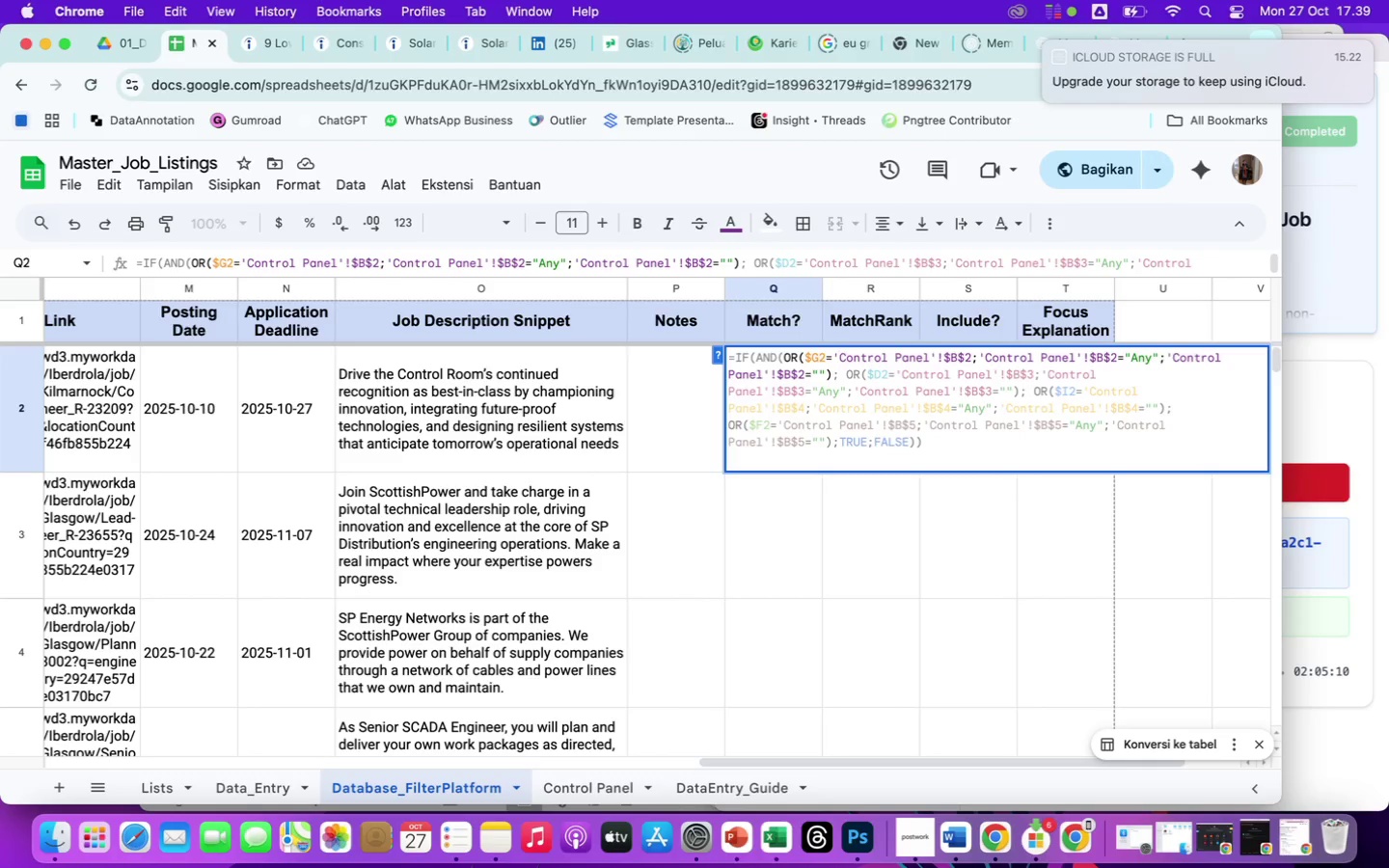 
key(ArrowLeft)
 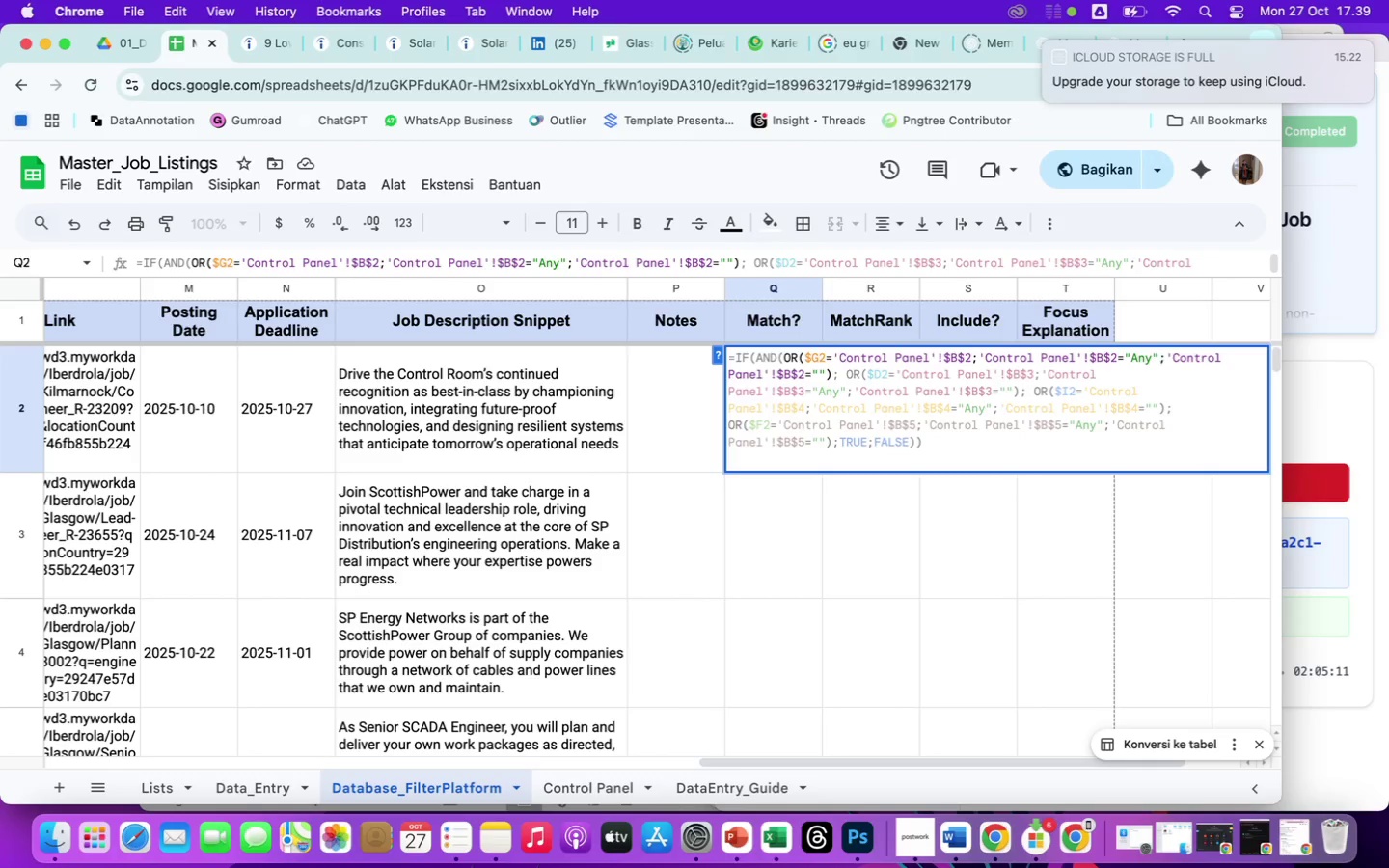 
key(Backspace)
 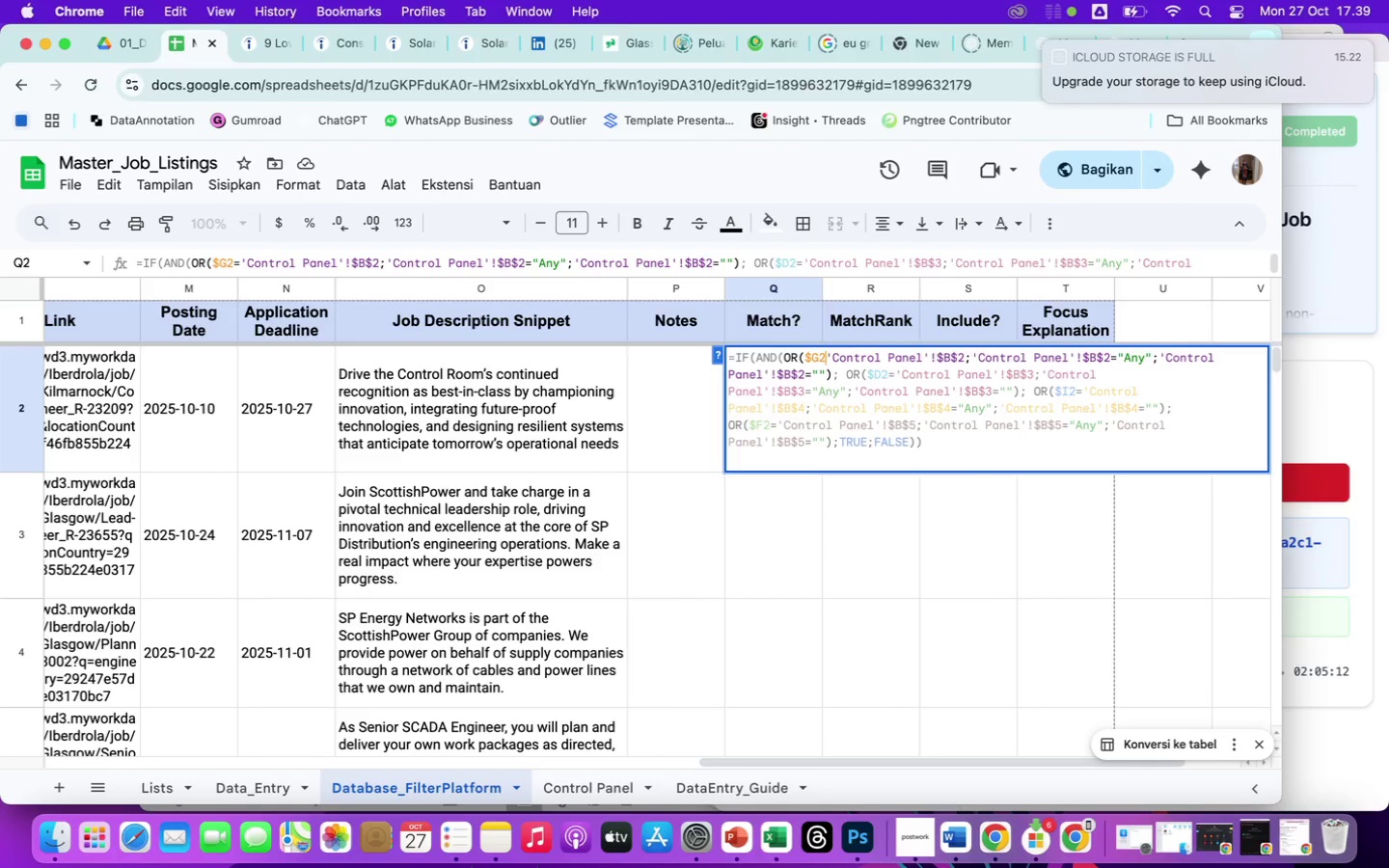 
key(Backspace)
 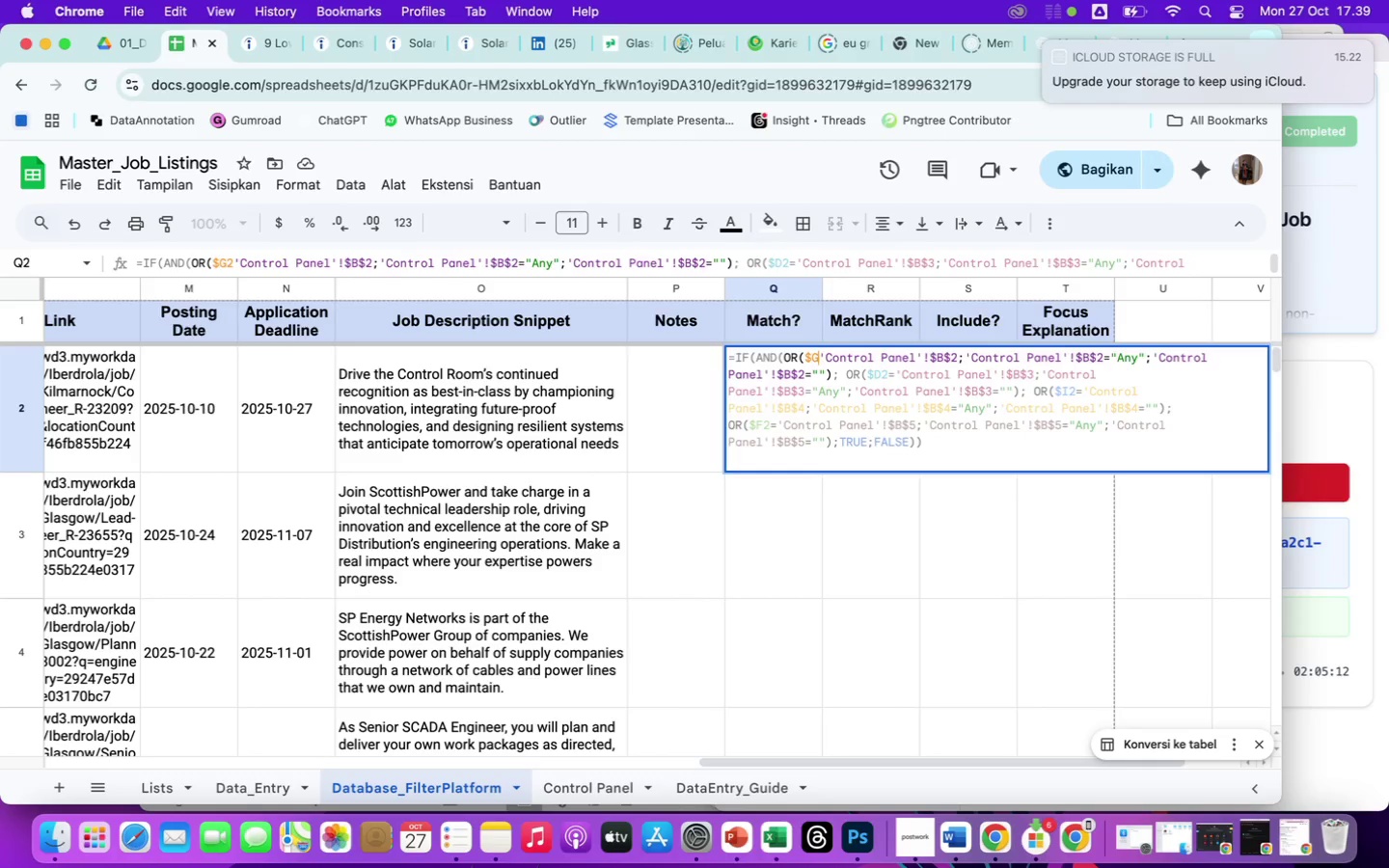 
key(Backspace)
 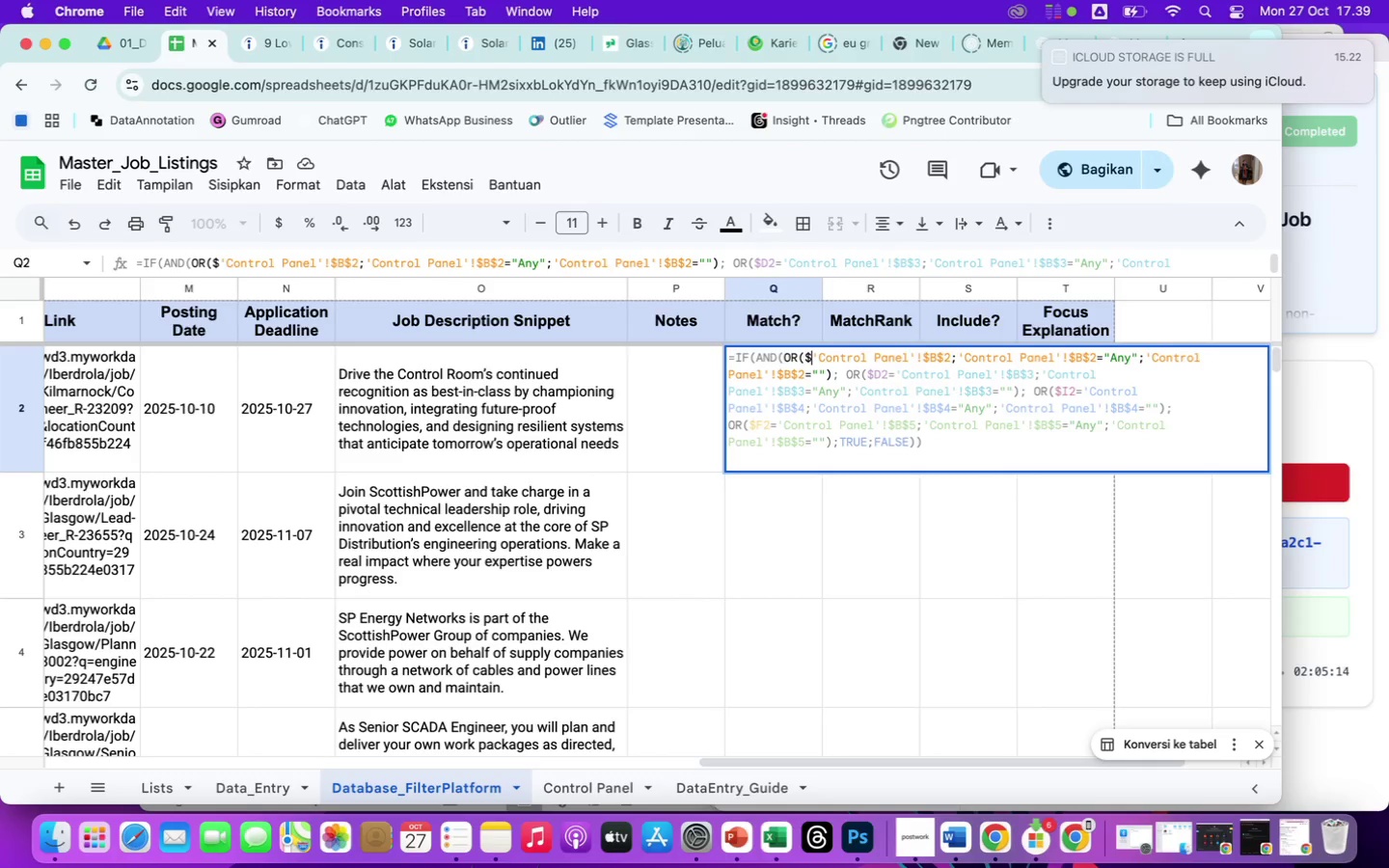 
key(Backspace)
 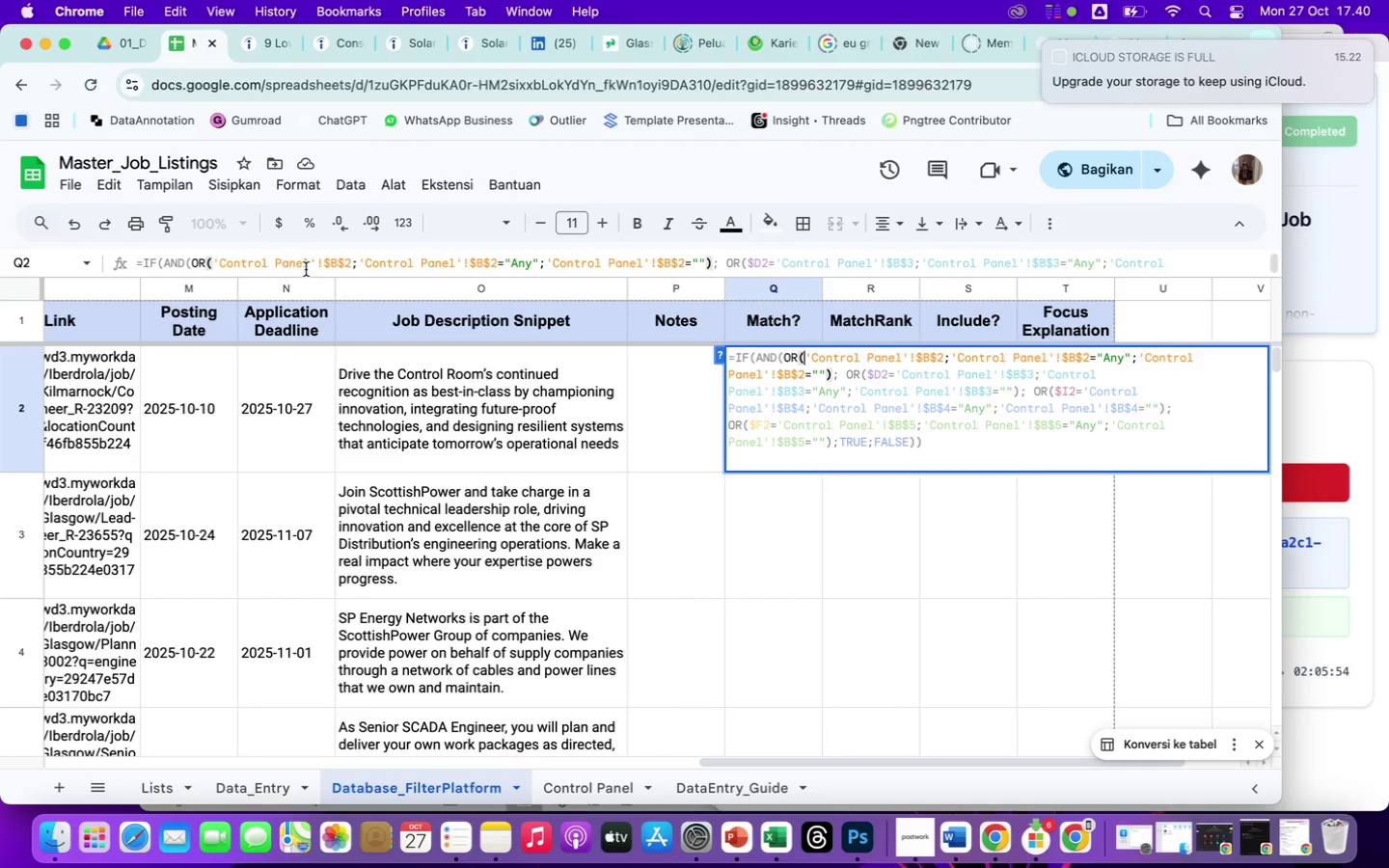 
wait(45.4)
 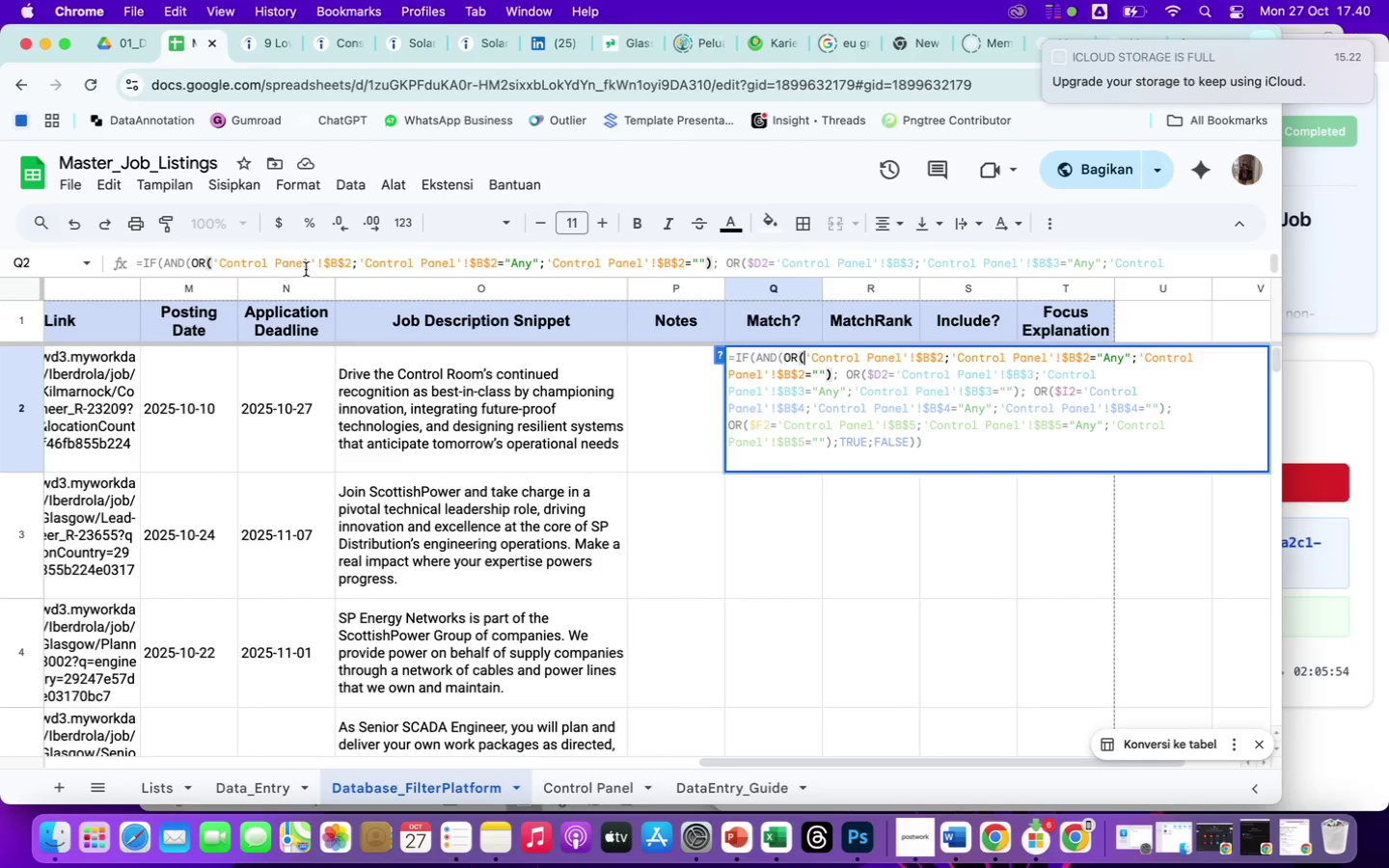 
left_click([230, 264])
 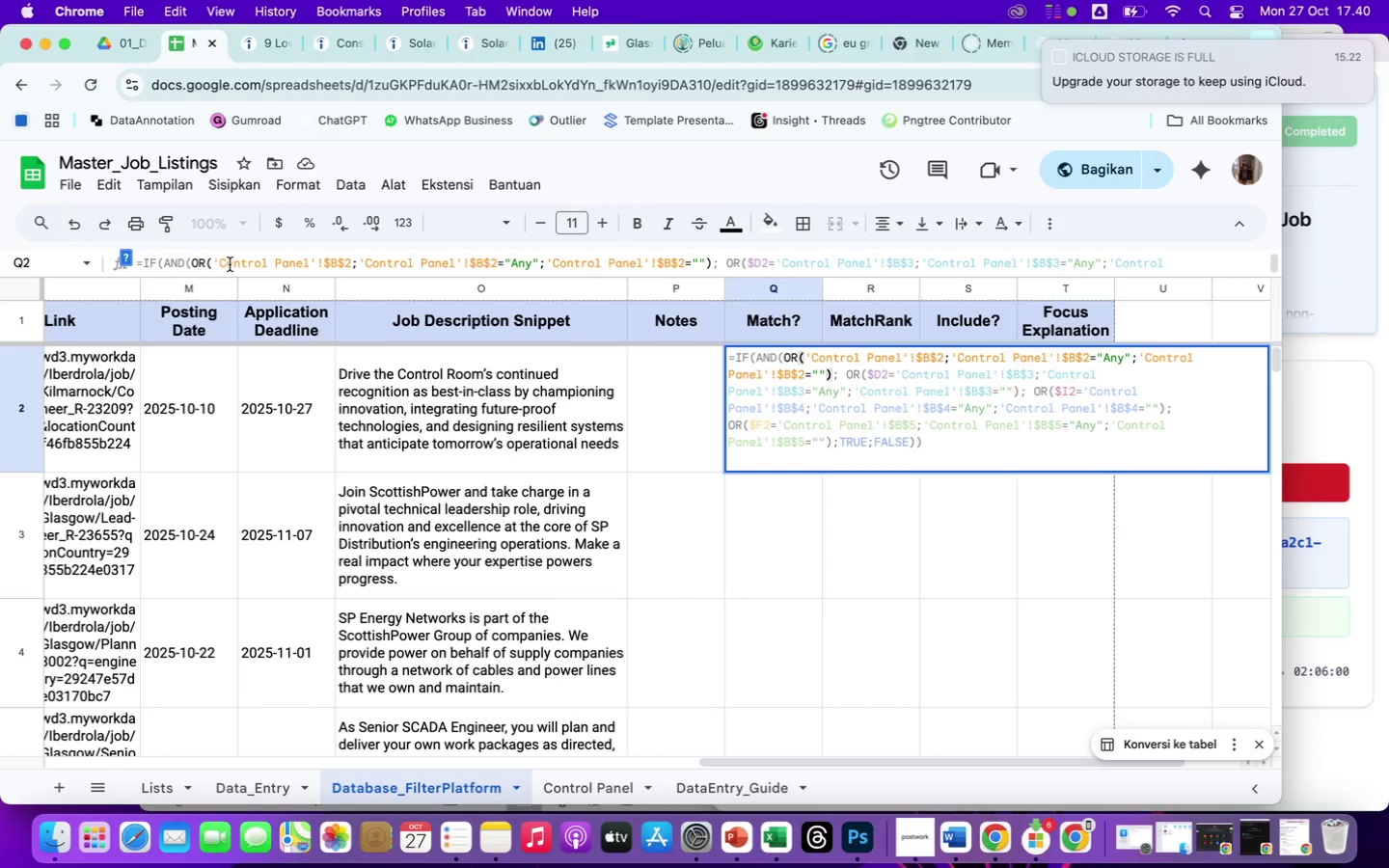 
hold_key(key=ArrowRight, duration=1.39)
 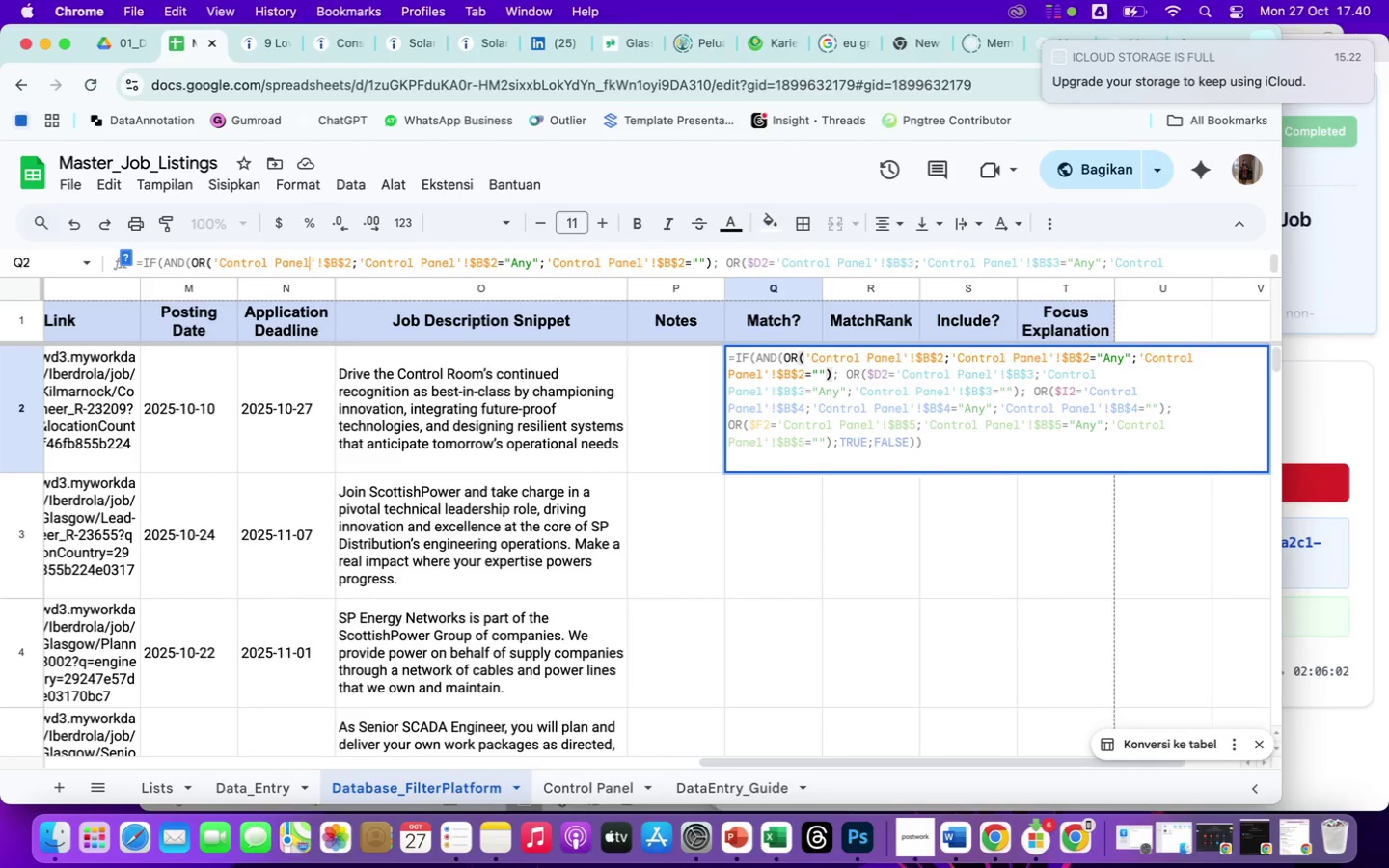 
key(ArrowRight)
 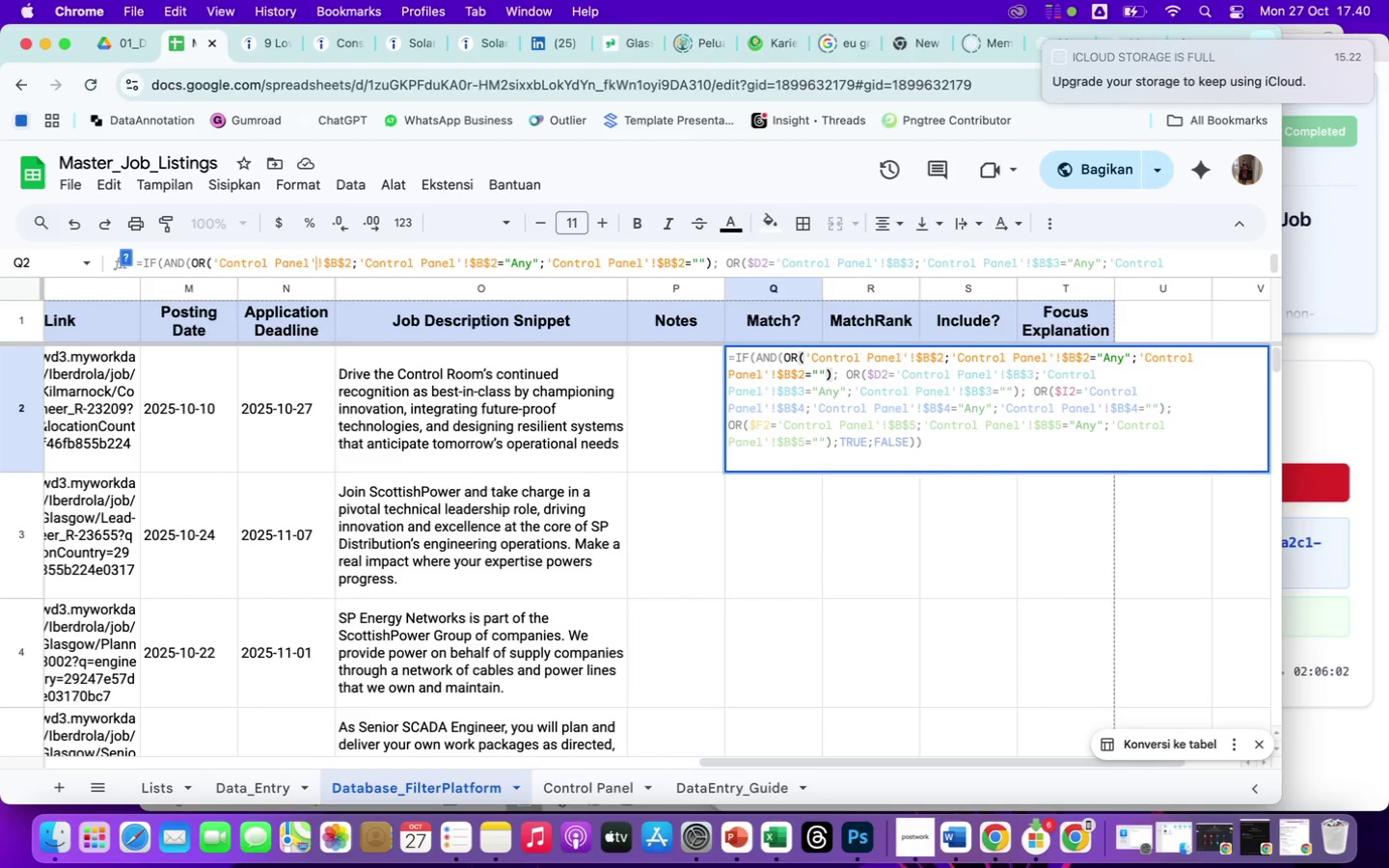 
key(ArrowRight)
 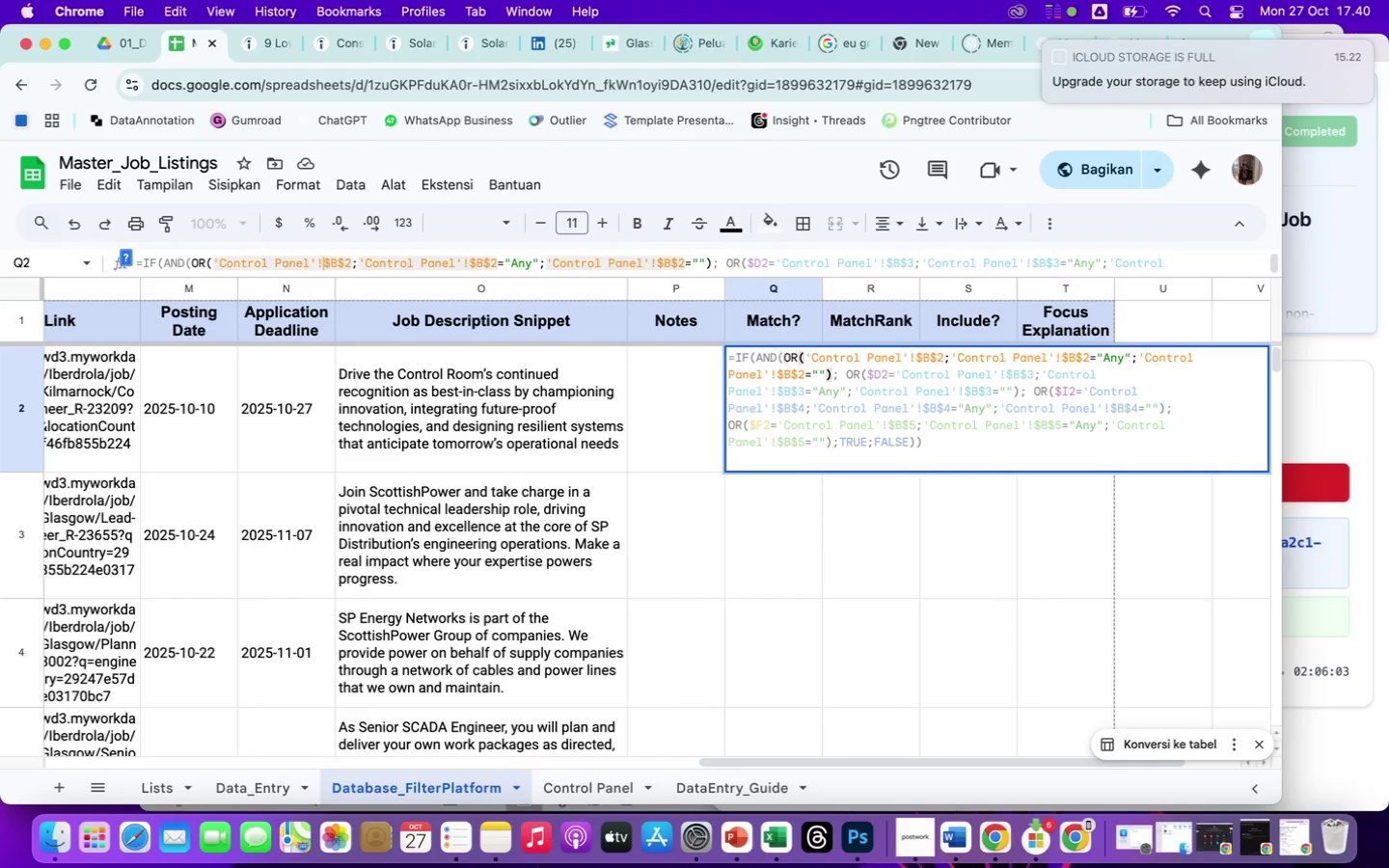 
key(ArrowRight)
 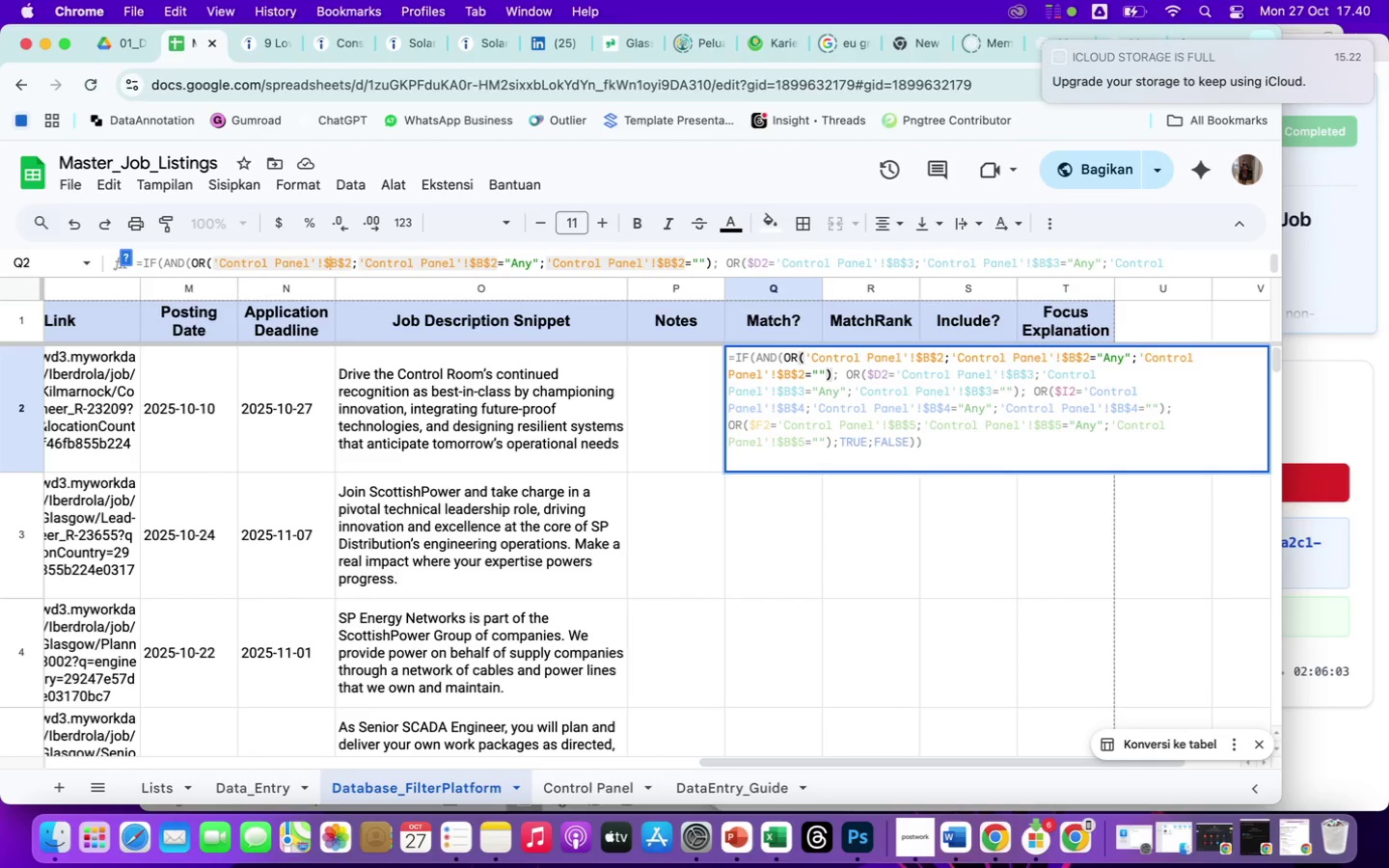 
key(ArrowRight)
 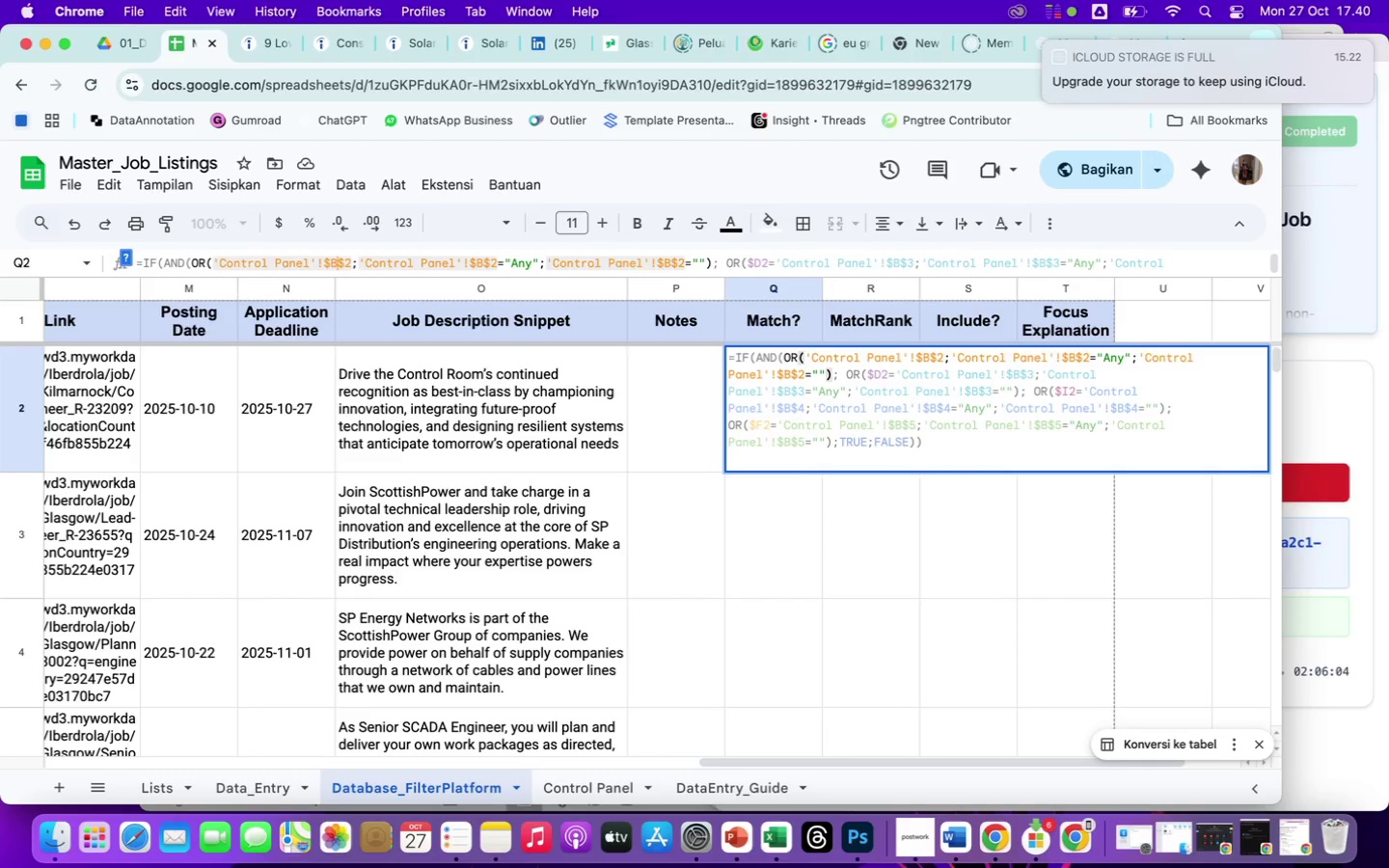 
key(ArrowRight)
 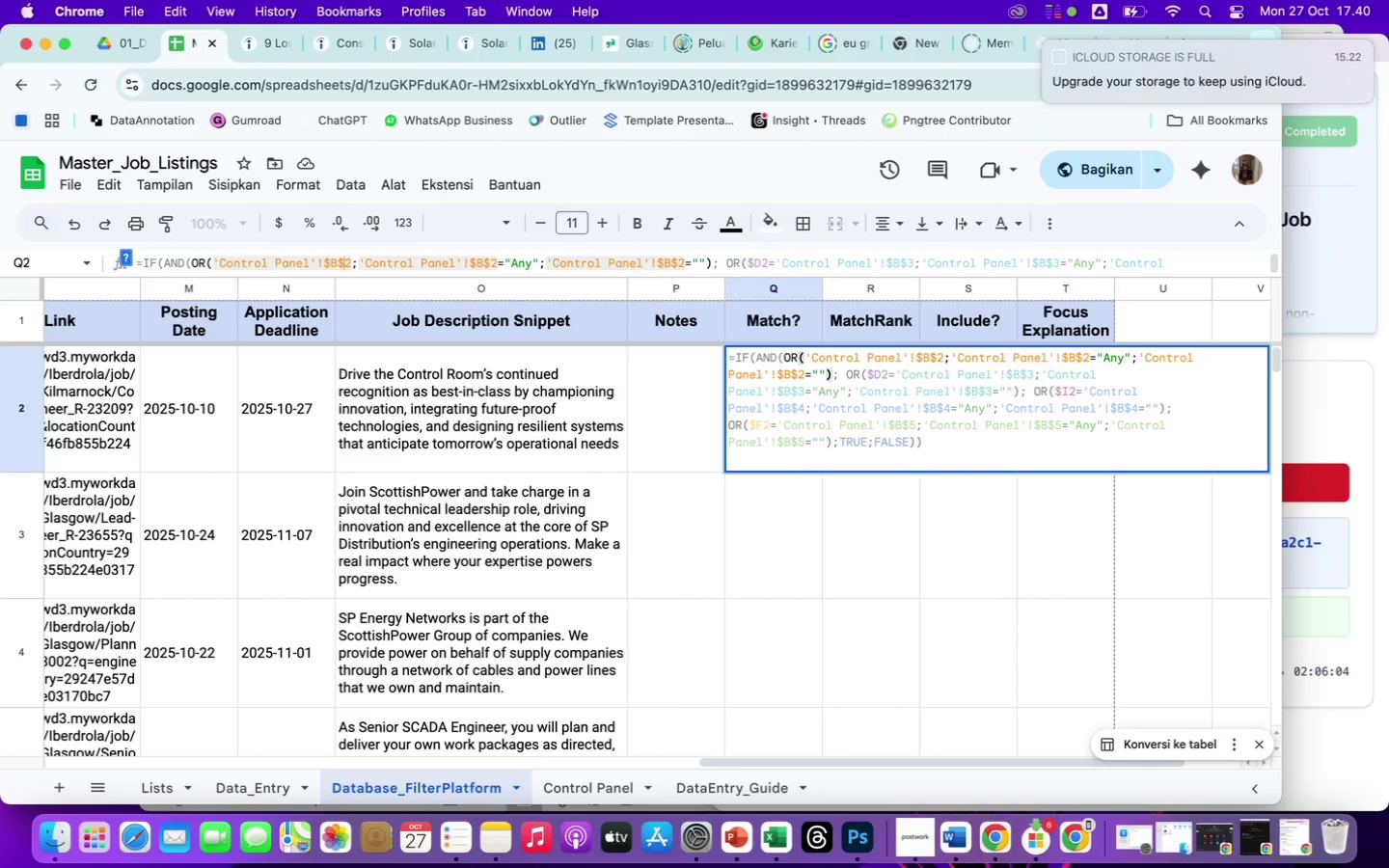 
key(ArrowRight)
 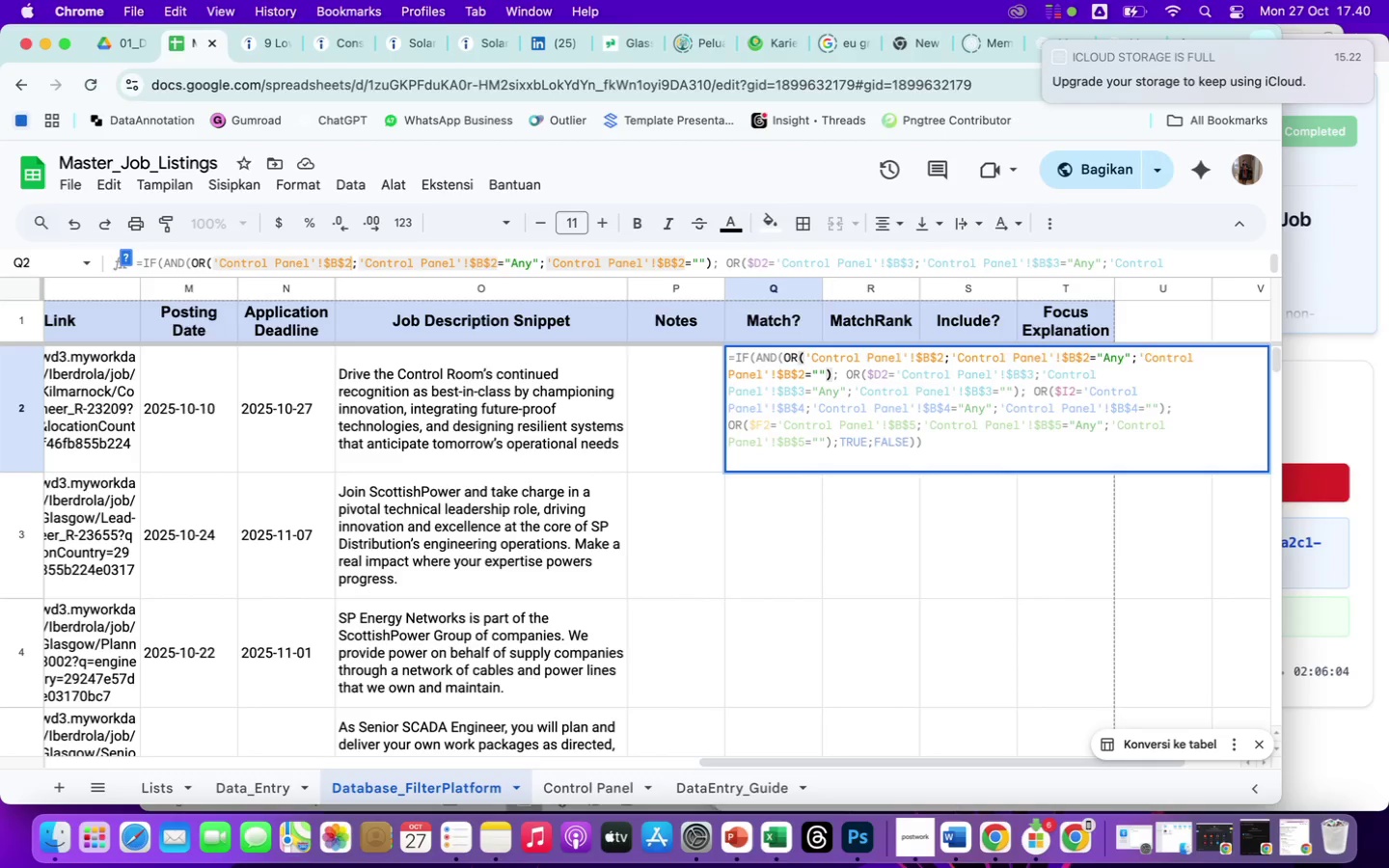 
key(ArrowRight)
 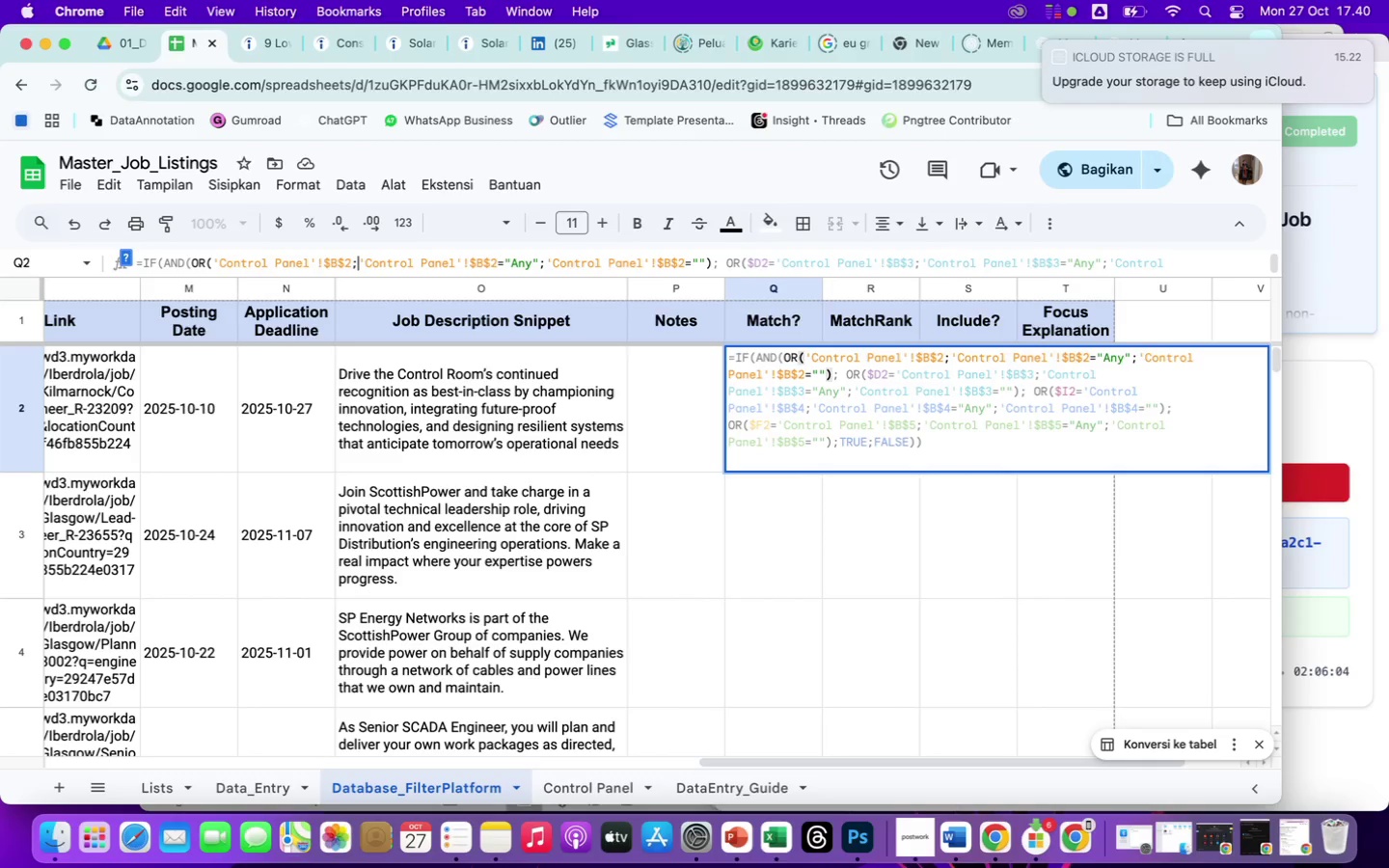 
key(ArrowRight)
 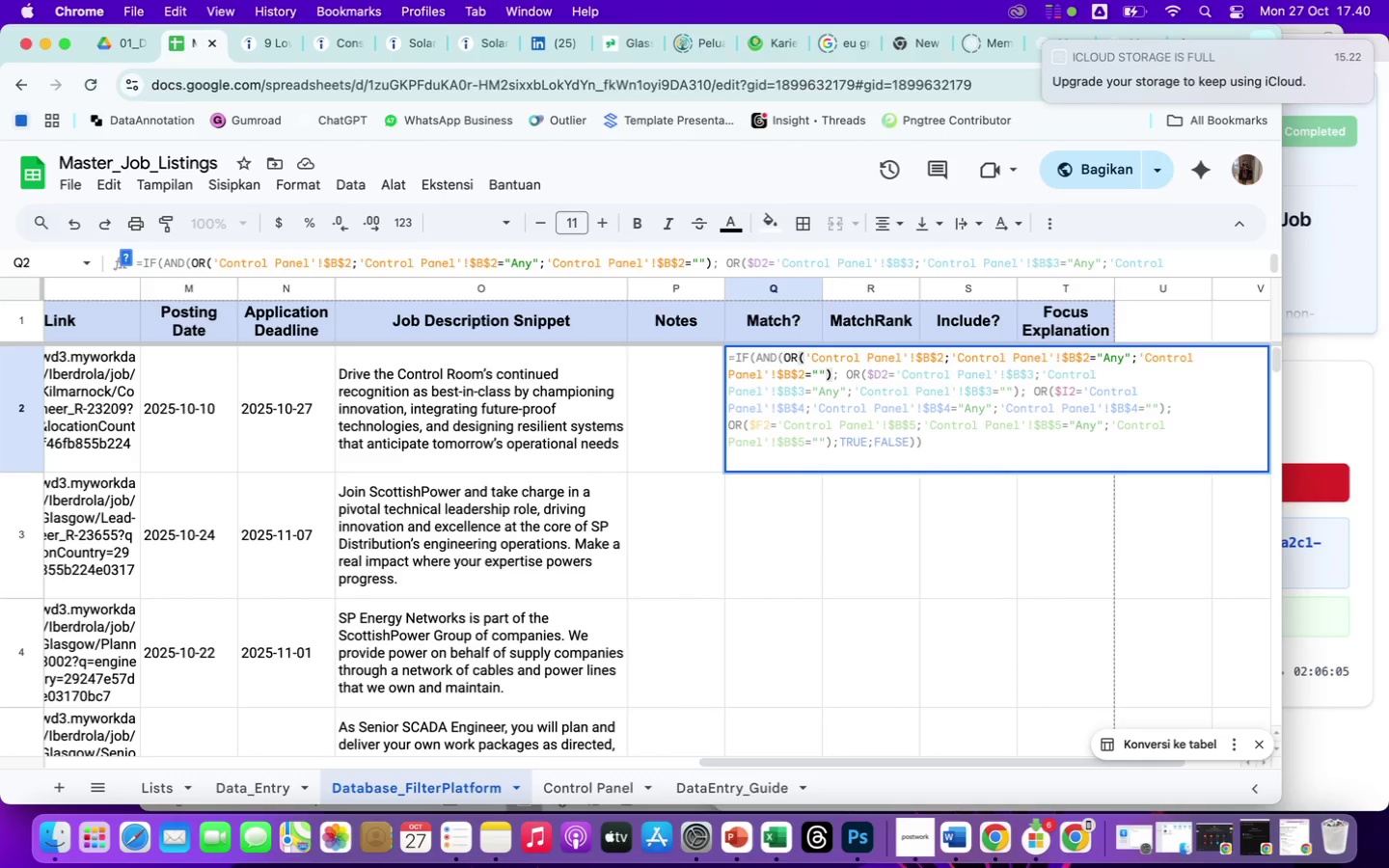 
key(ArrowLeft)
 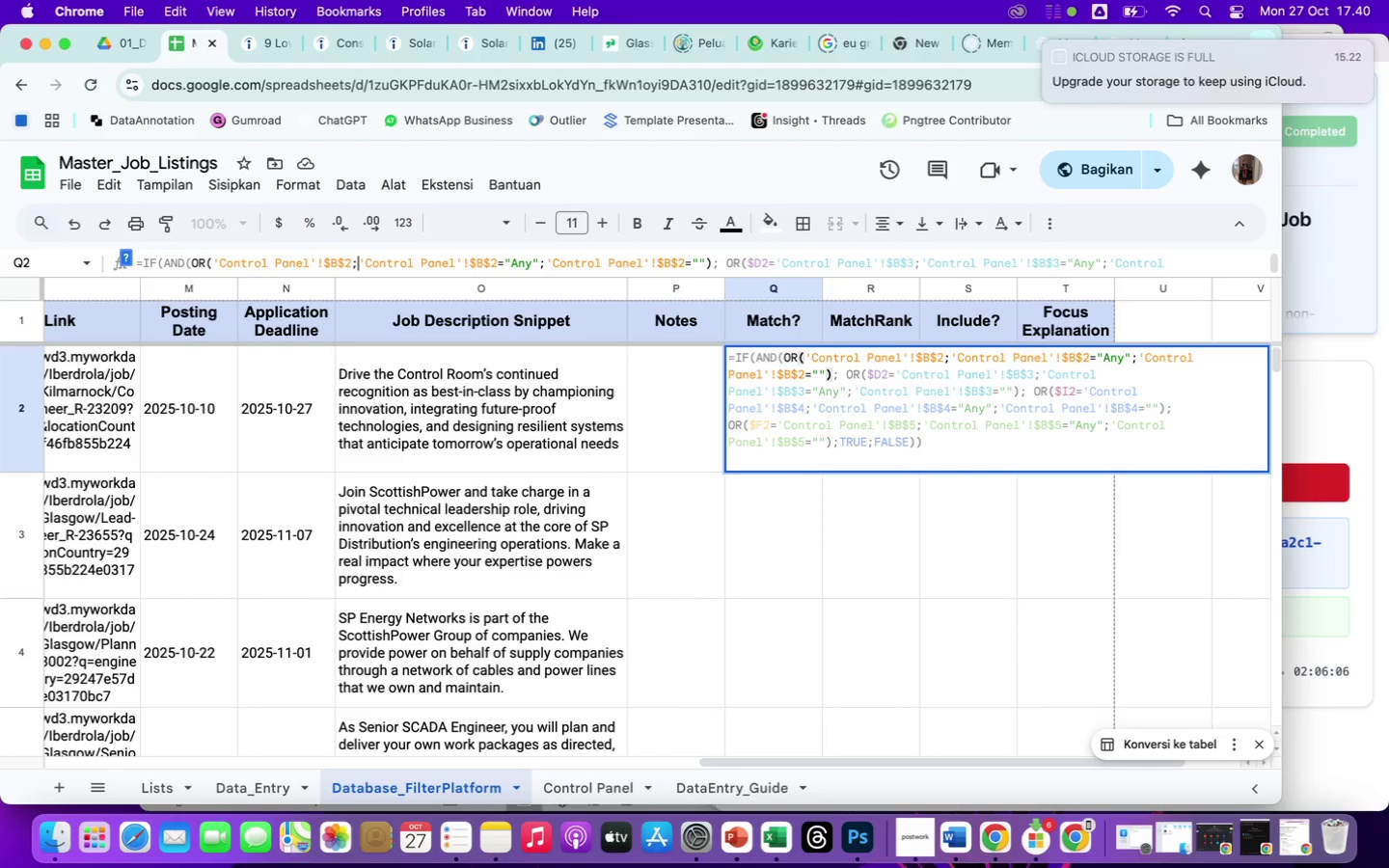 
hold_key(key=Backspace, duration=1.5)
 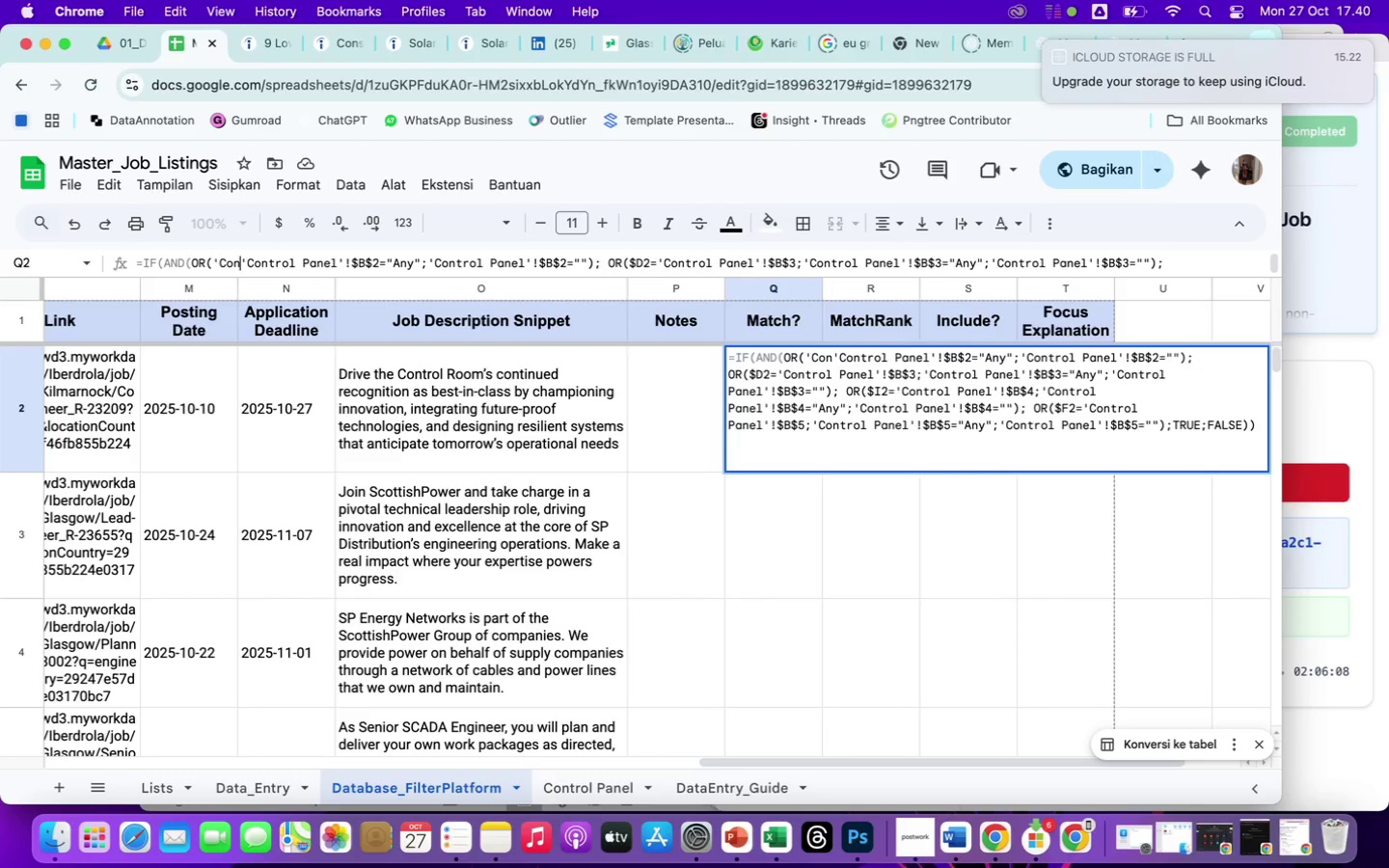 
key(Backspace)
 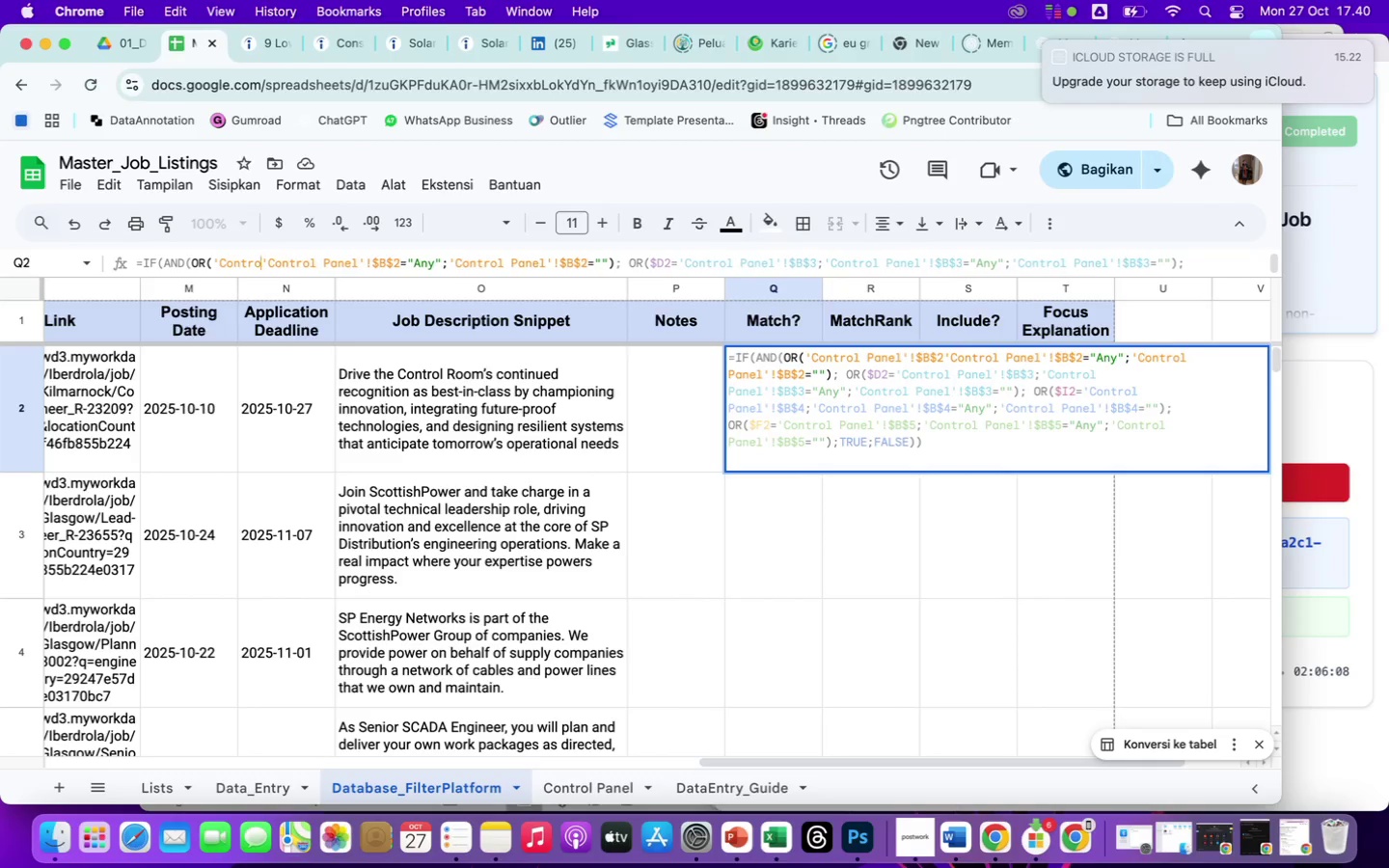 
key(Backspace)
 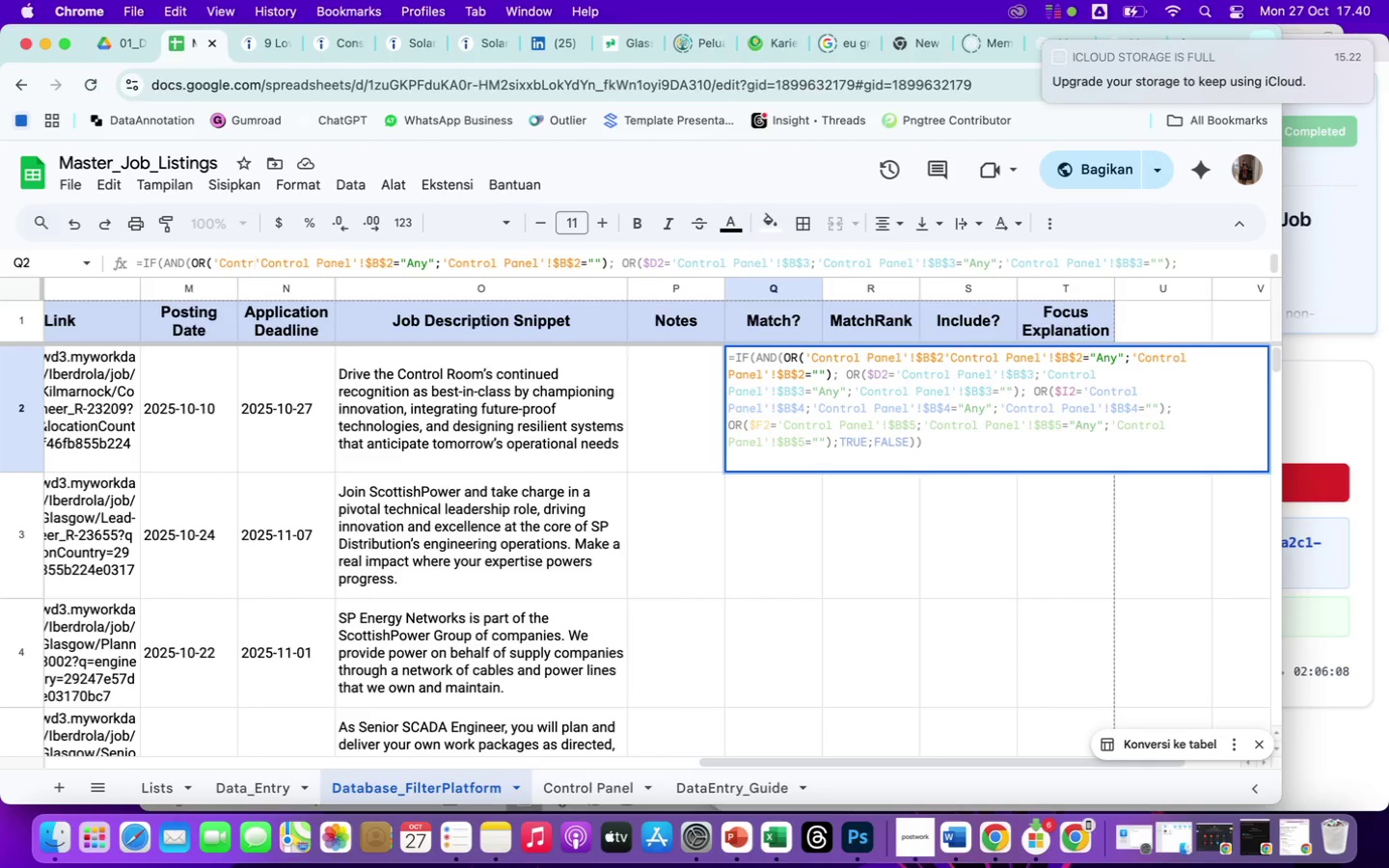 
key(Backspace)
 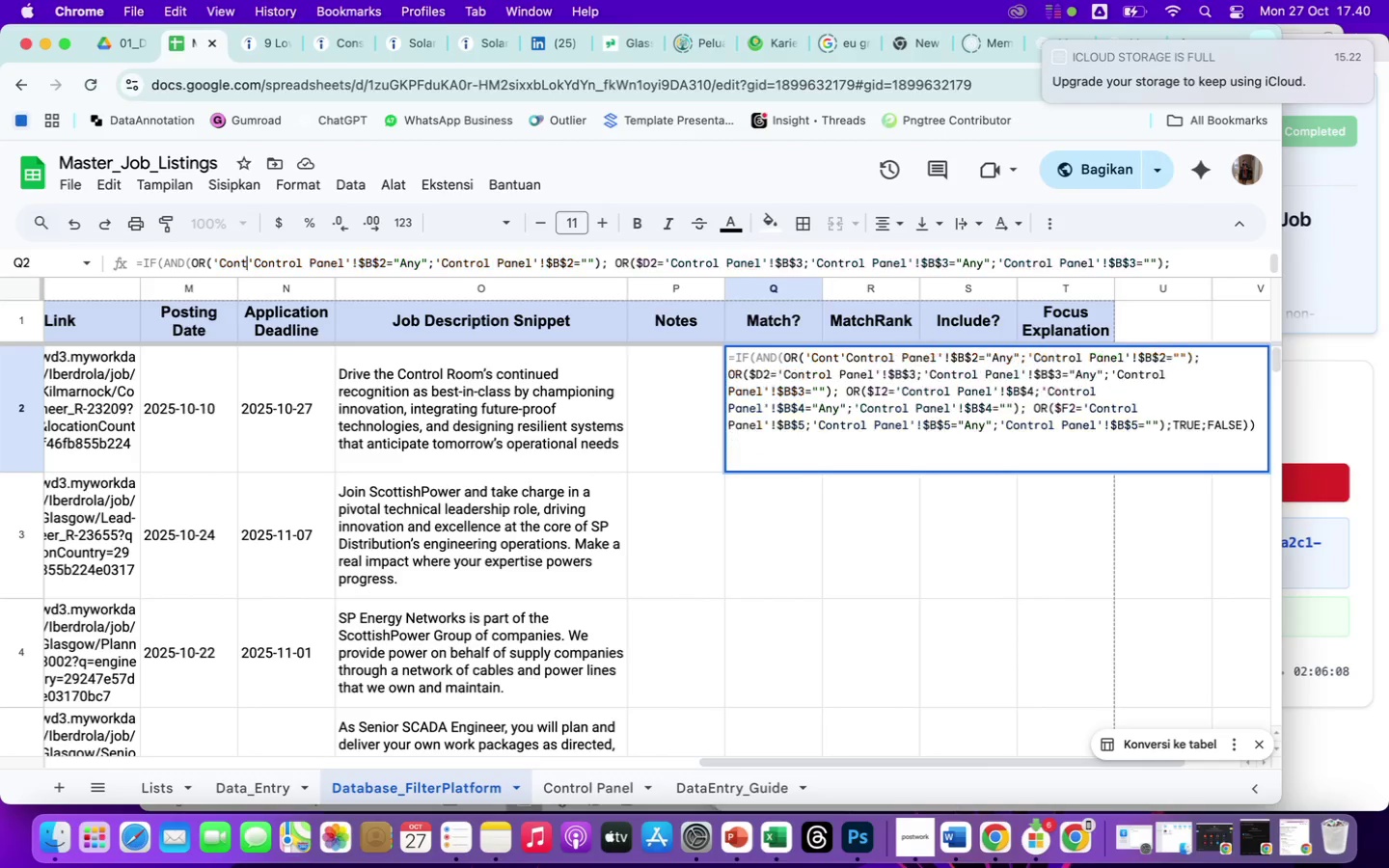 
key(Backspace)
 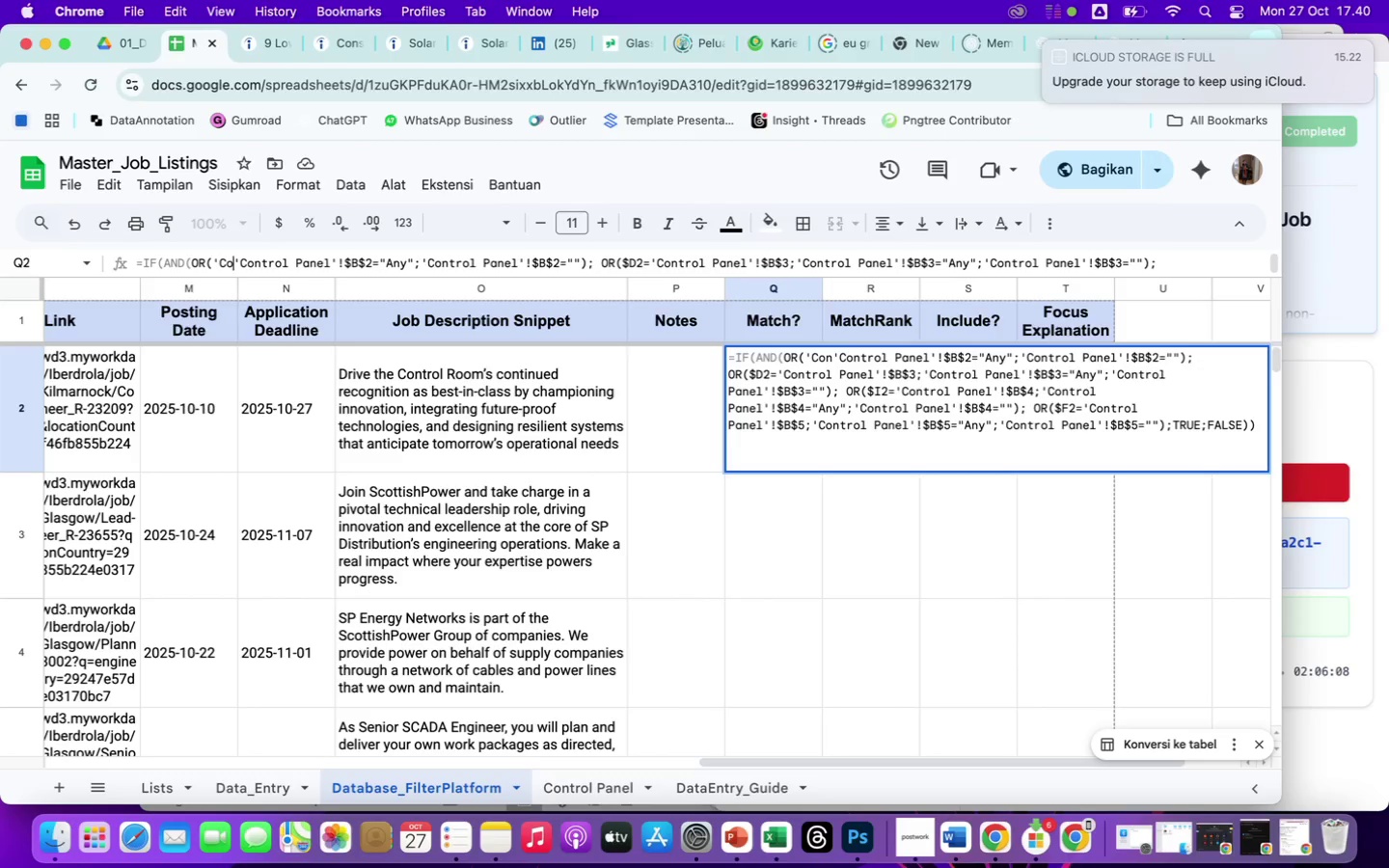 
key(Backspace)
 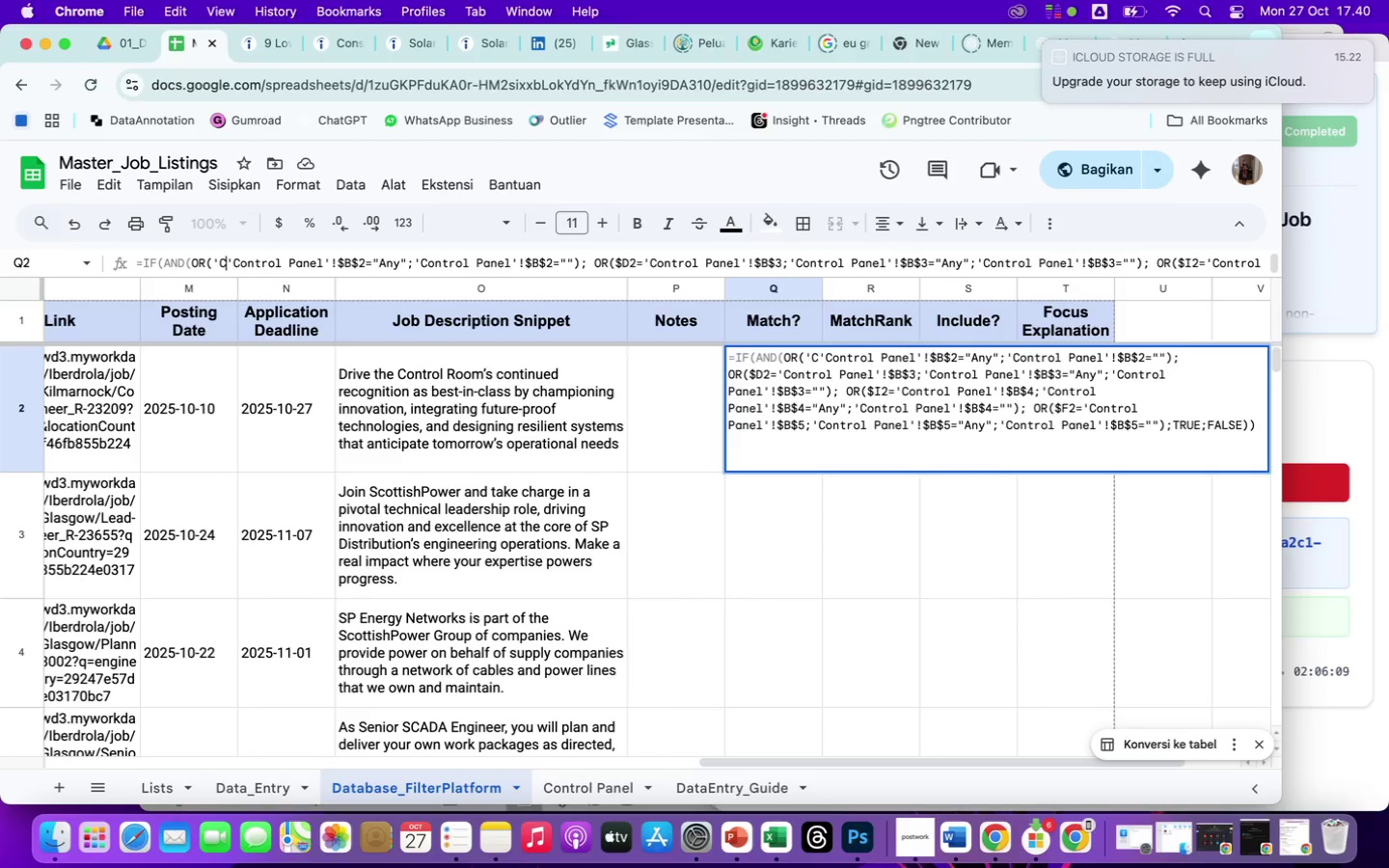 
key(Backspace)
 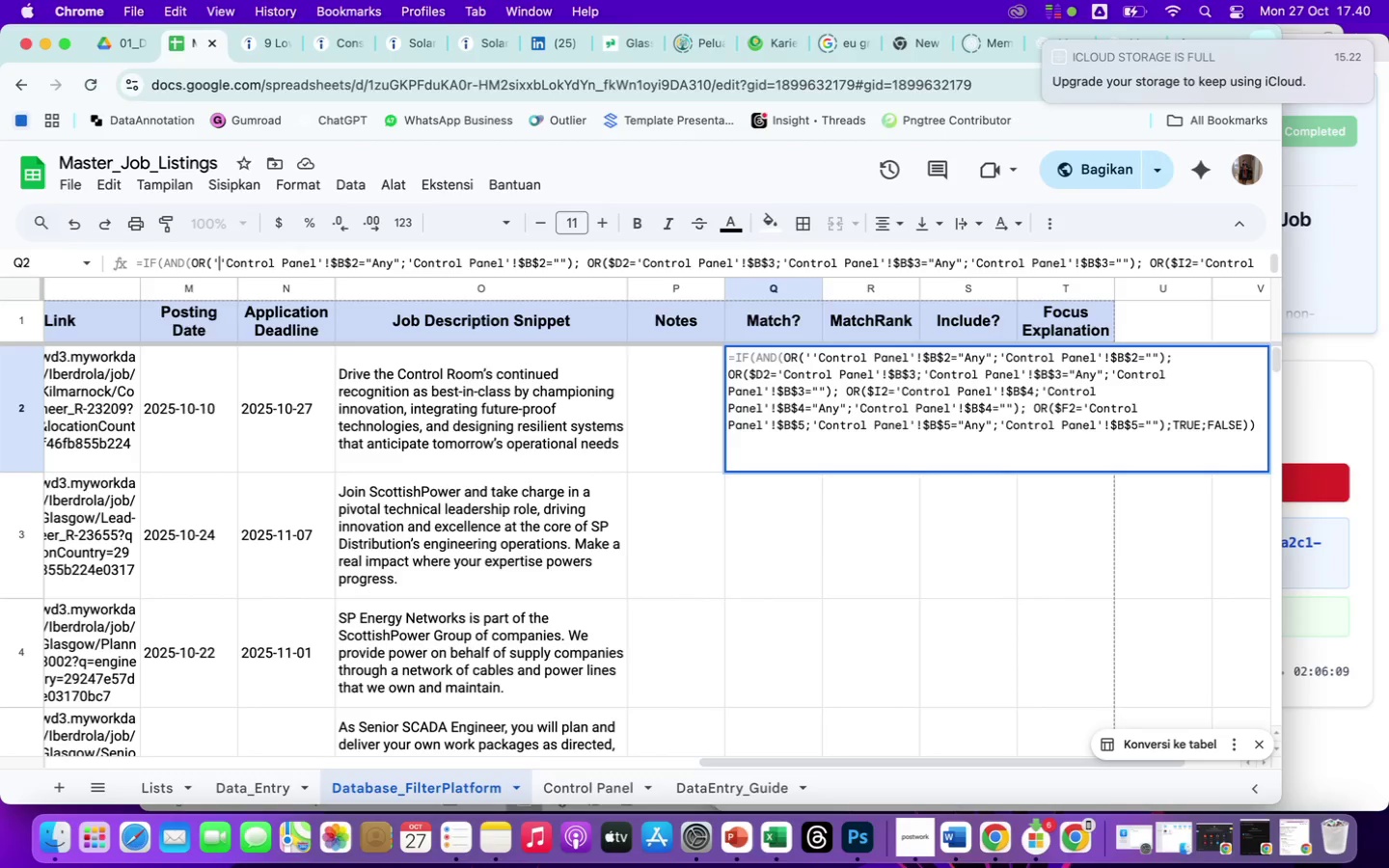 
key(Backspace)
 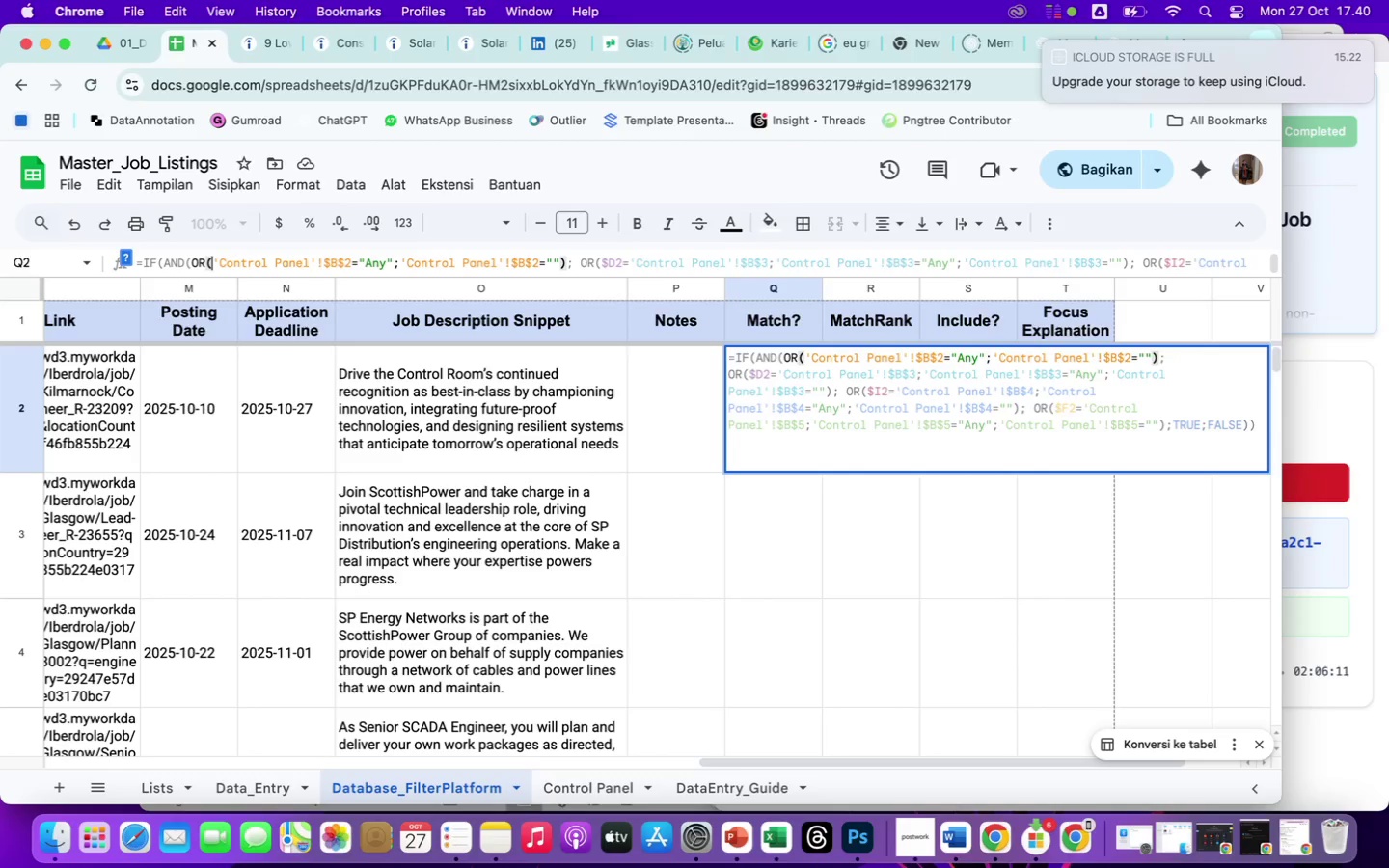 
hold_key(key=ArrowRight, duration=0.62)
 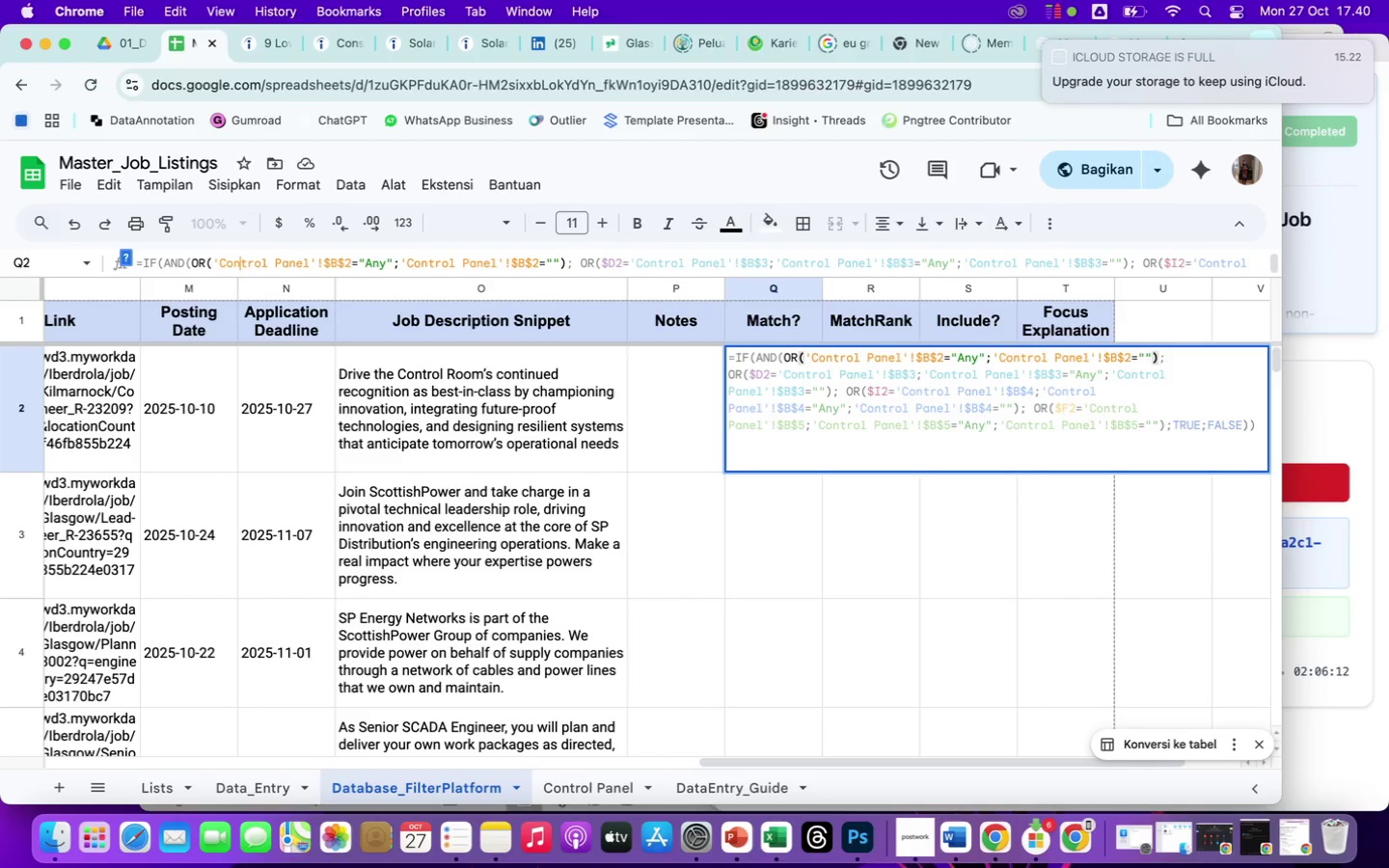 
hold_key(key=ArrowRight, duration=0.86)
 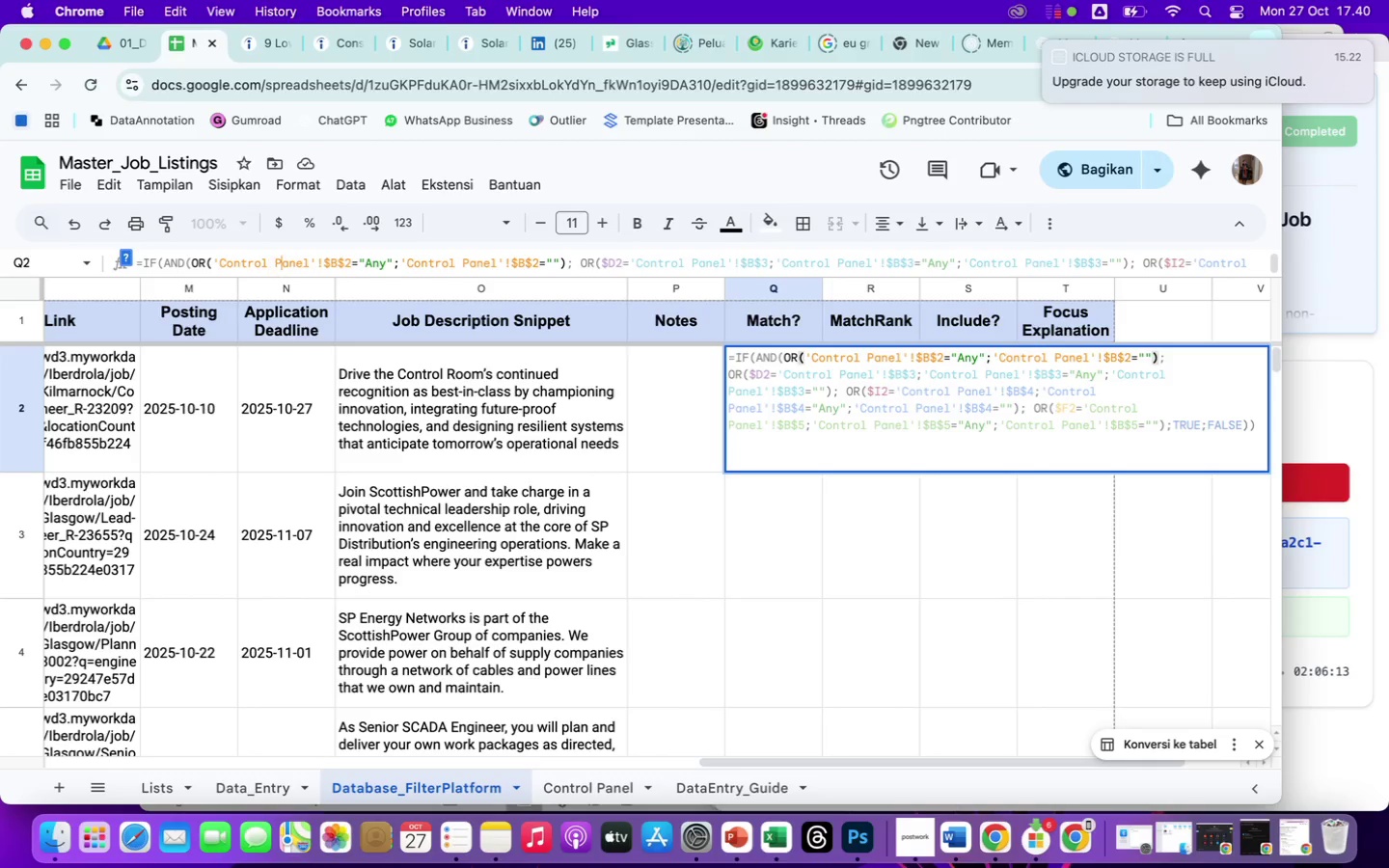 
hold_key(key=ArrowRight, duration=0.37)
 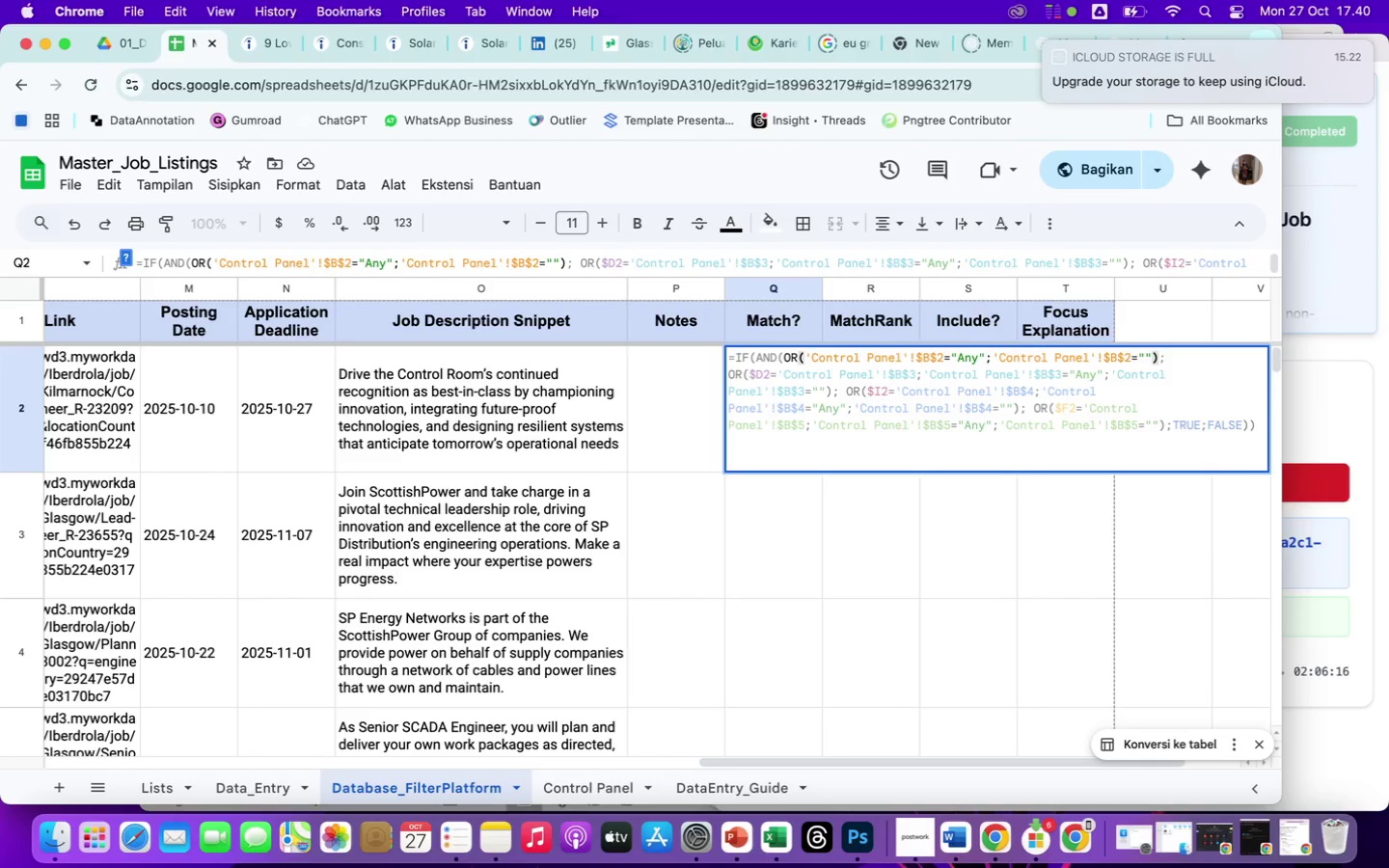 
key(ArrowRight)
 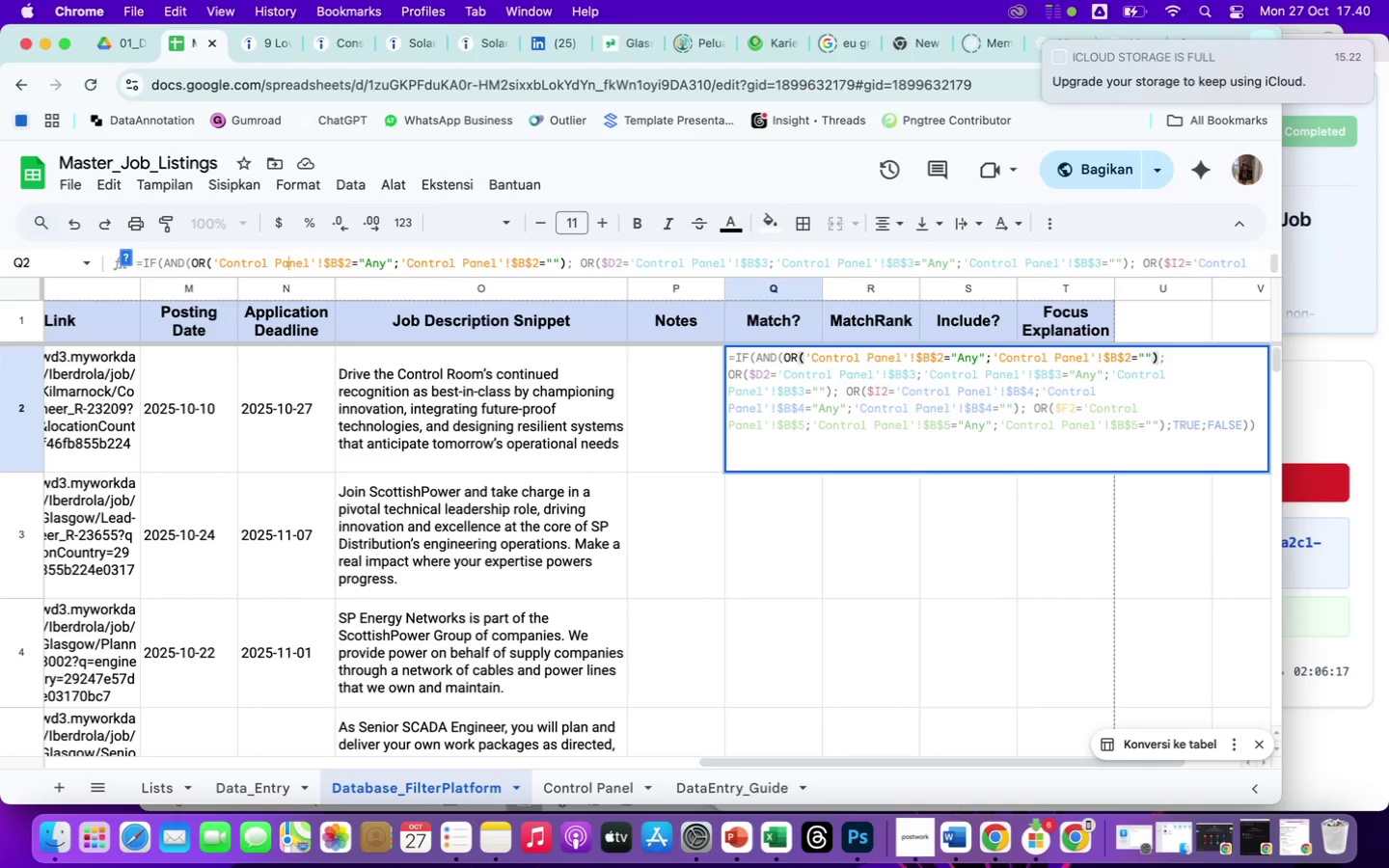 
key(ArrowRight)
 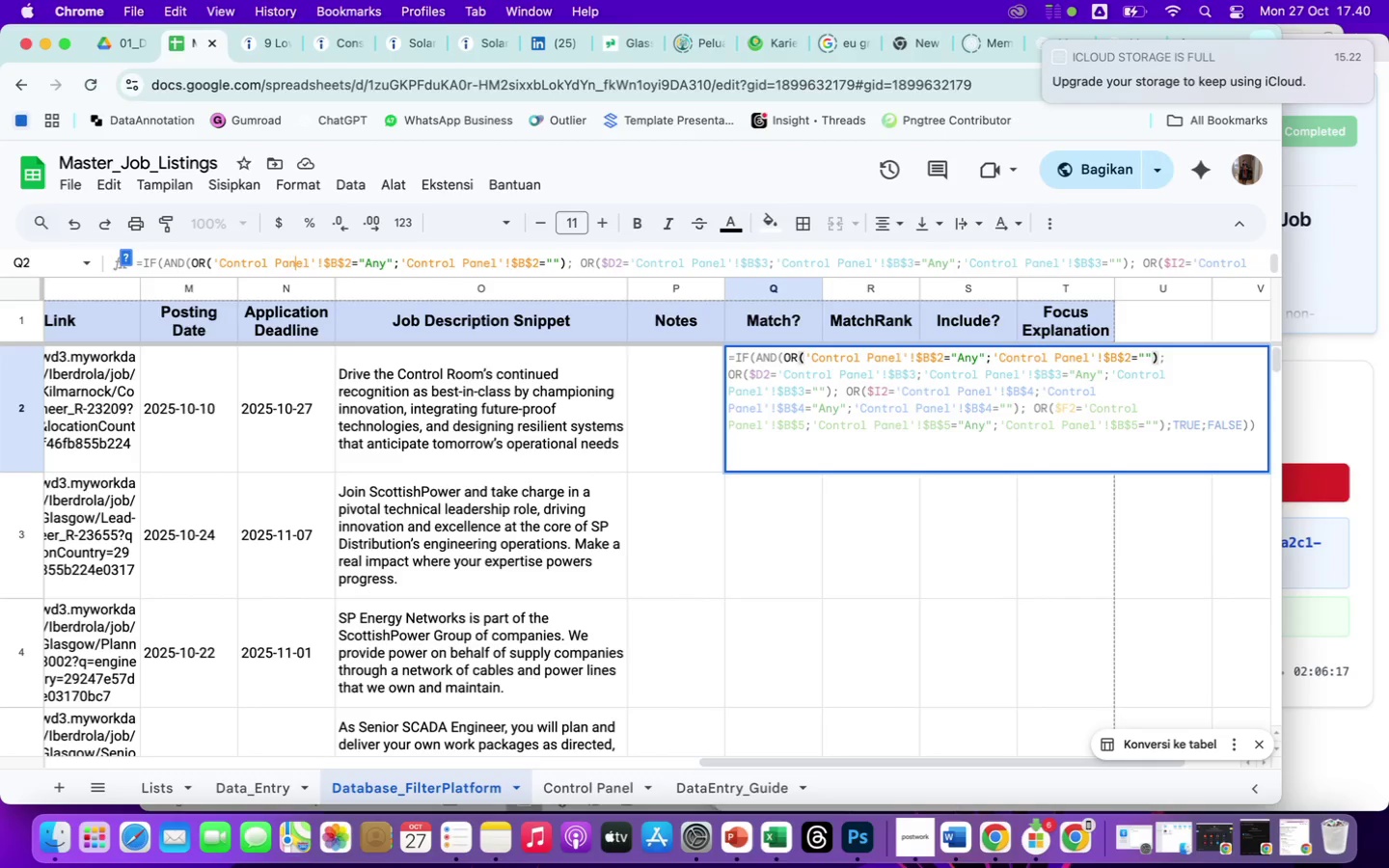 
key(ArrowRight)
 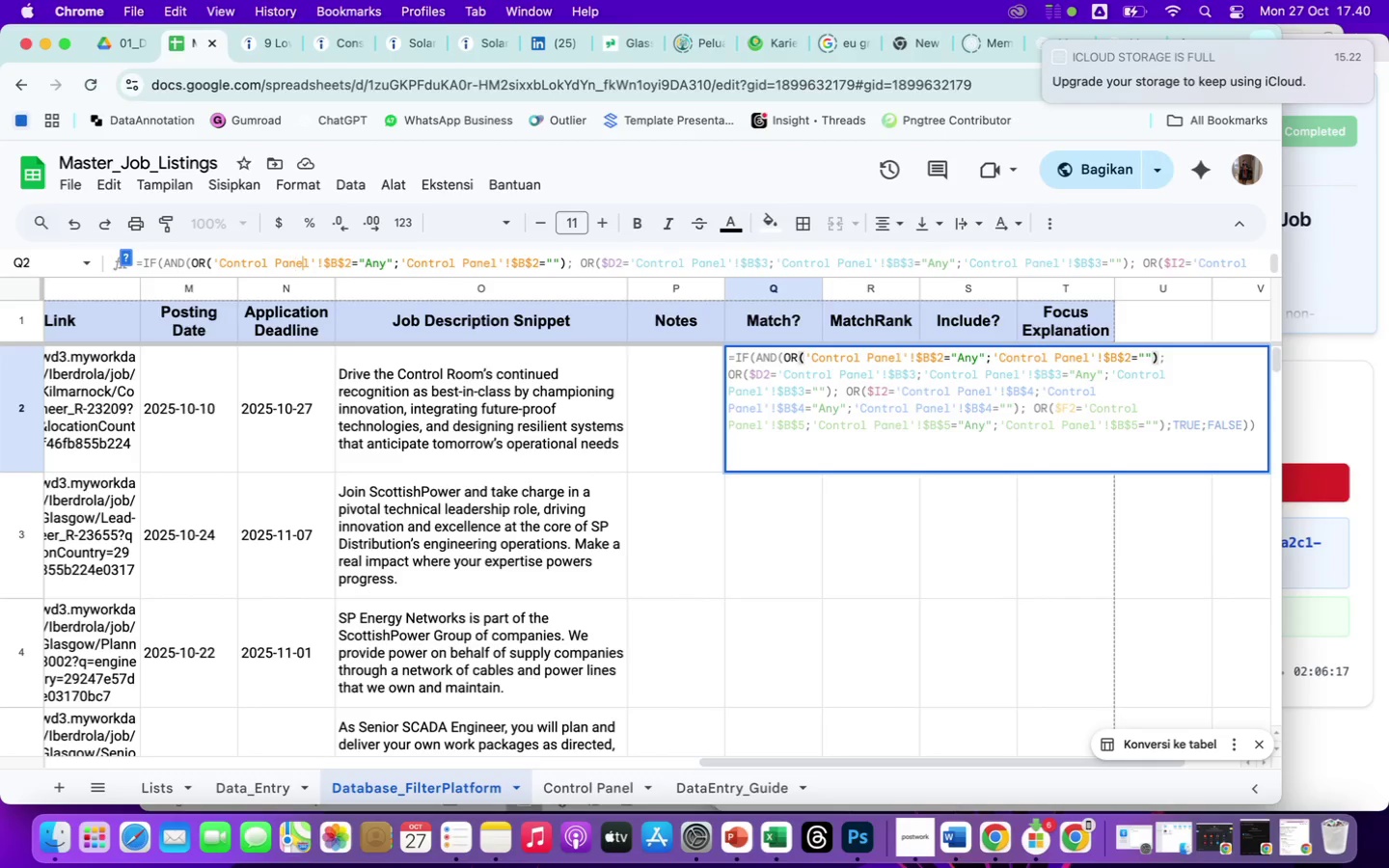 
key(ArrowRight)
 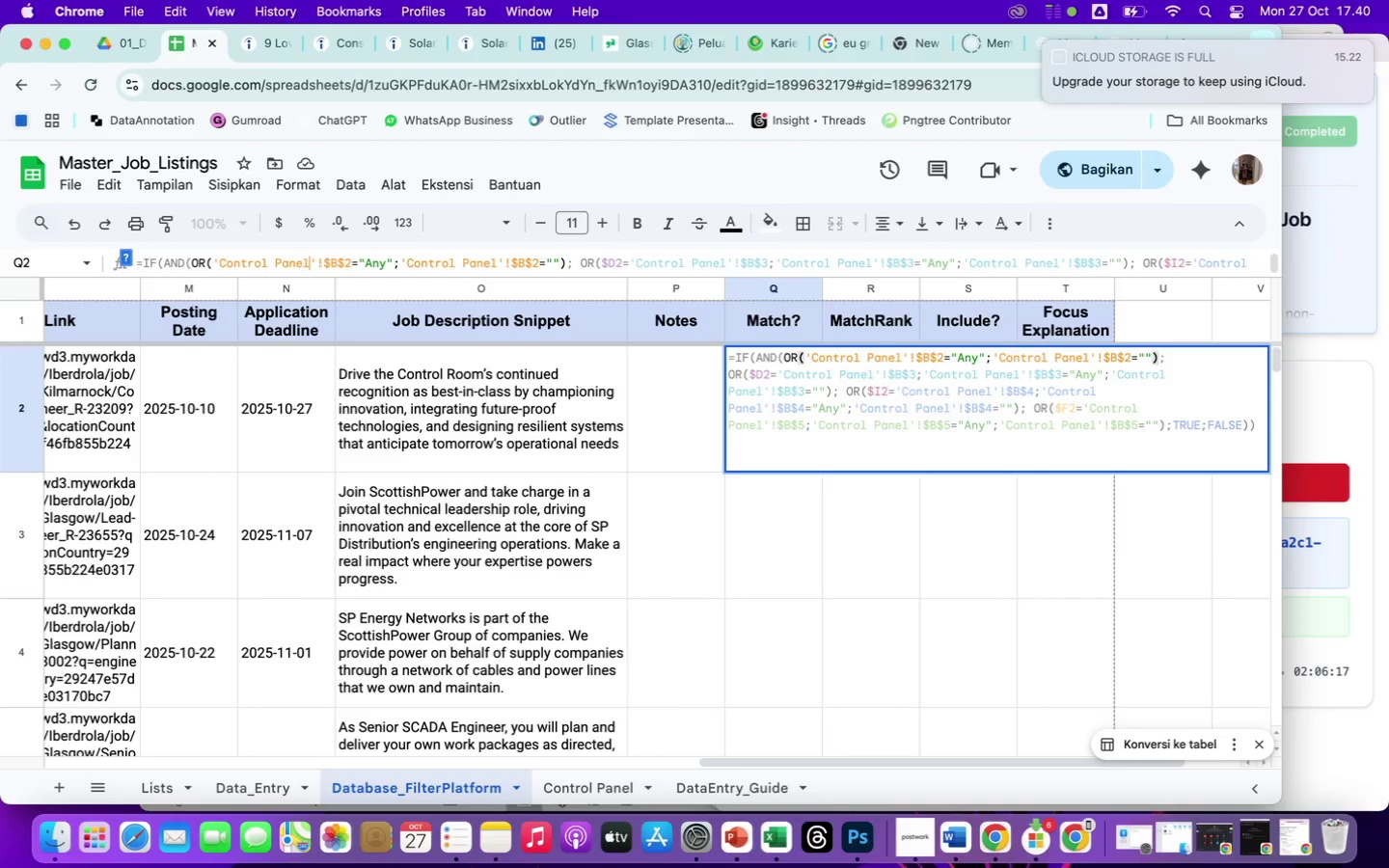 
key(ArrowRight)
 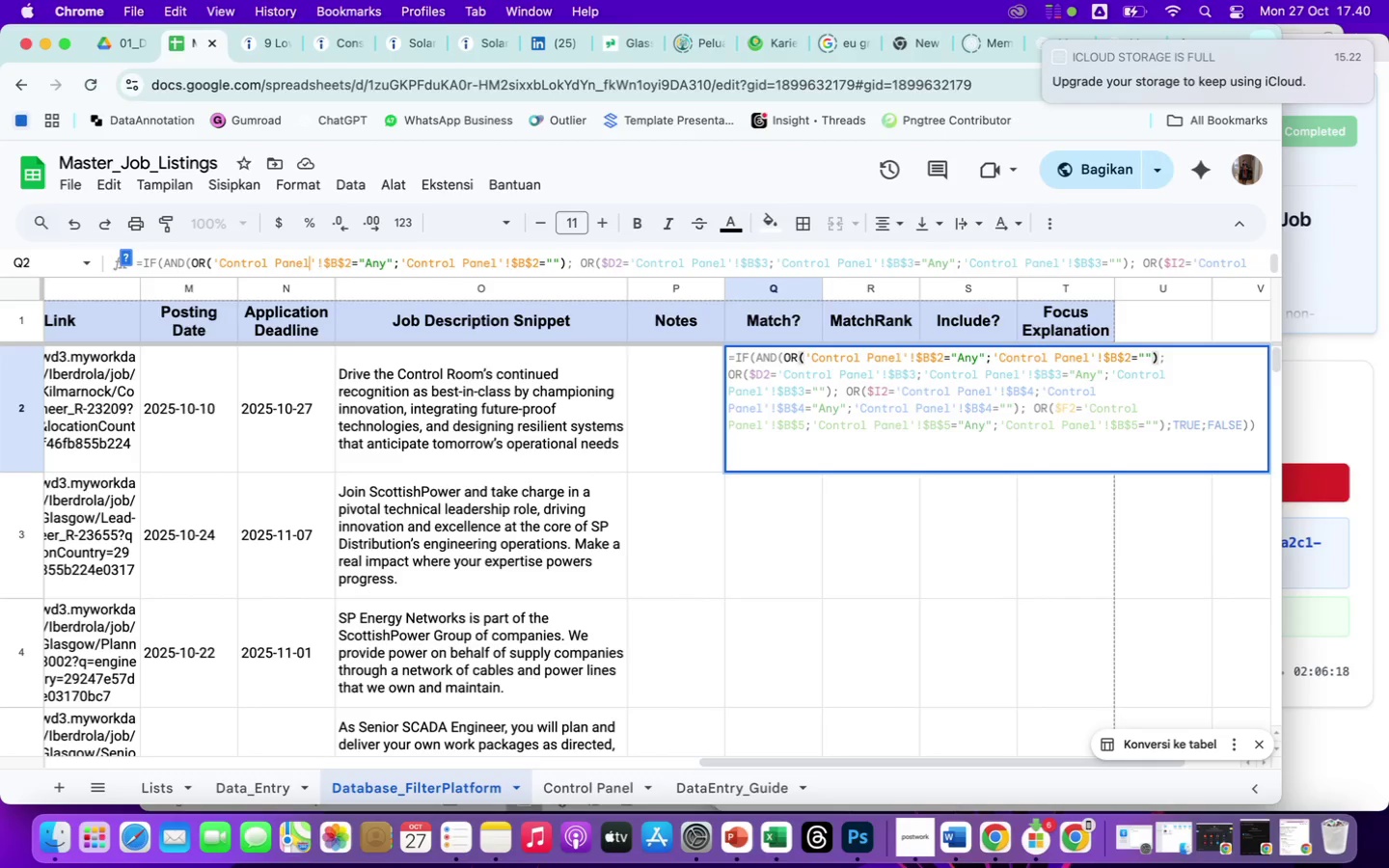 
key(ArrowRight)
 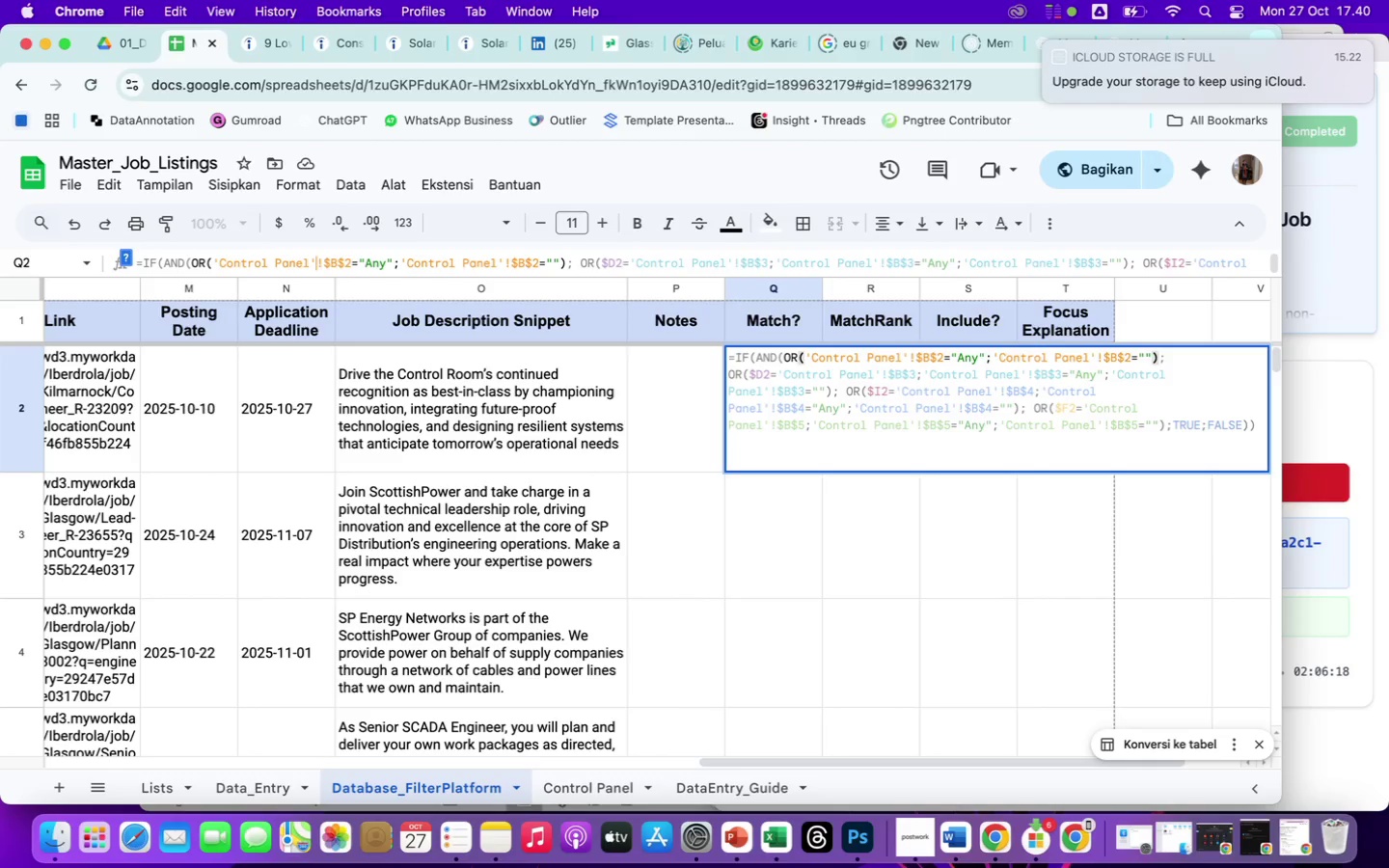 
key(ArrowRight)
 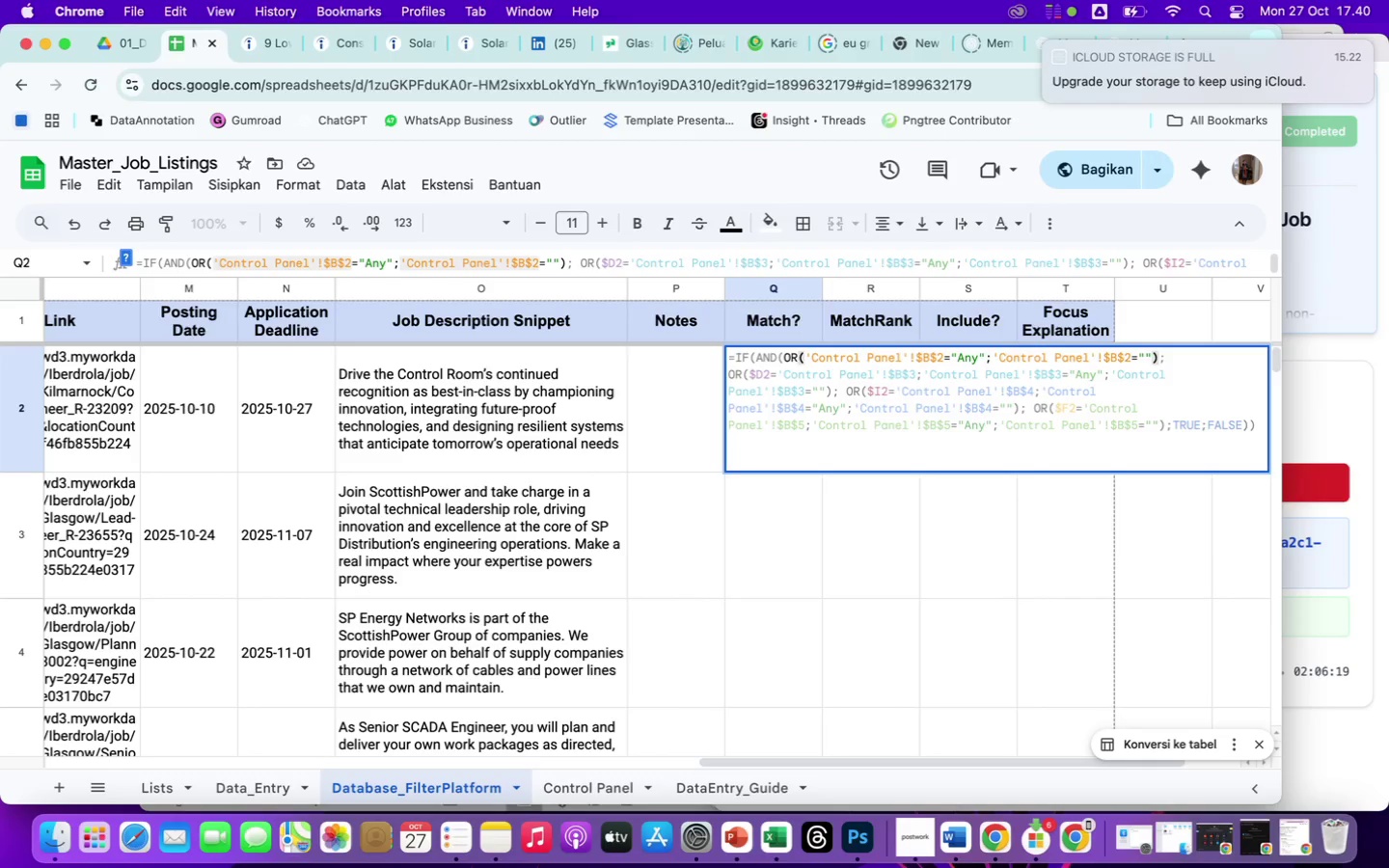 
hold_key(key=ArrowRight, duration=0.96)
 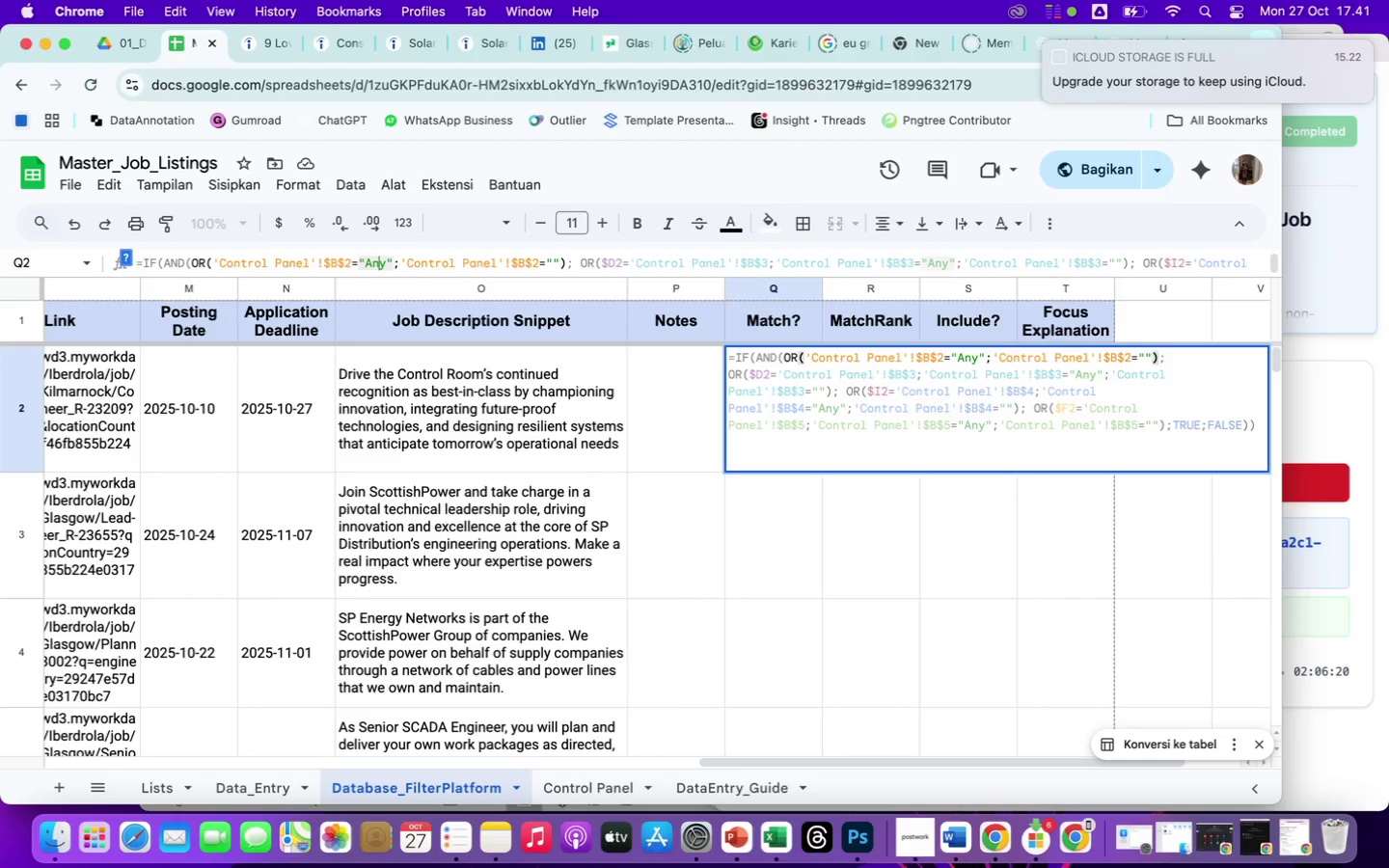 
key(ArrowRight)
 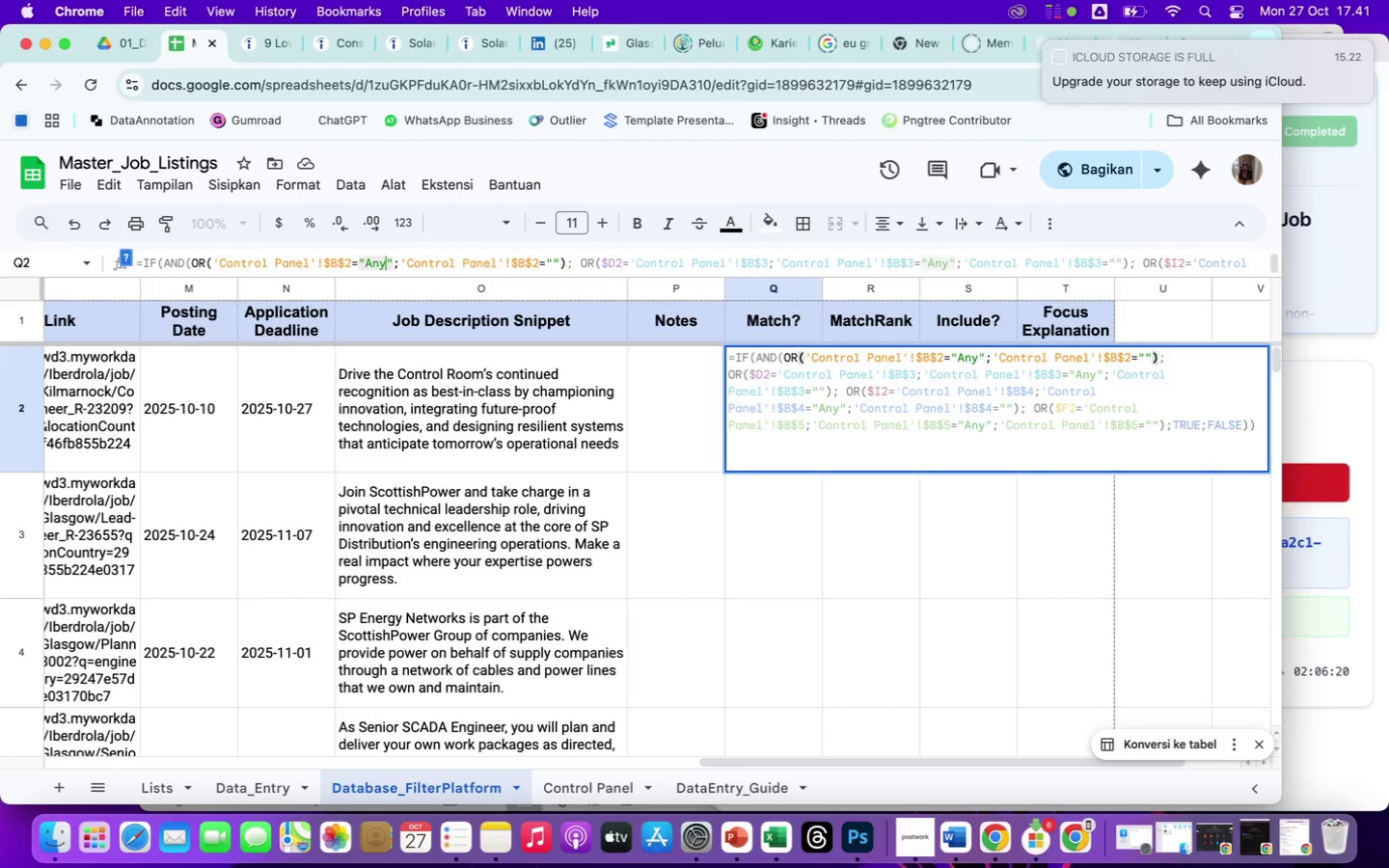 
key(ArrowRight)
 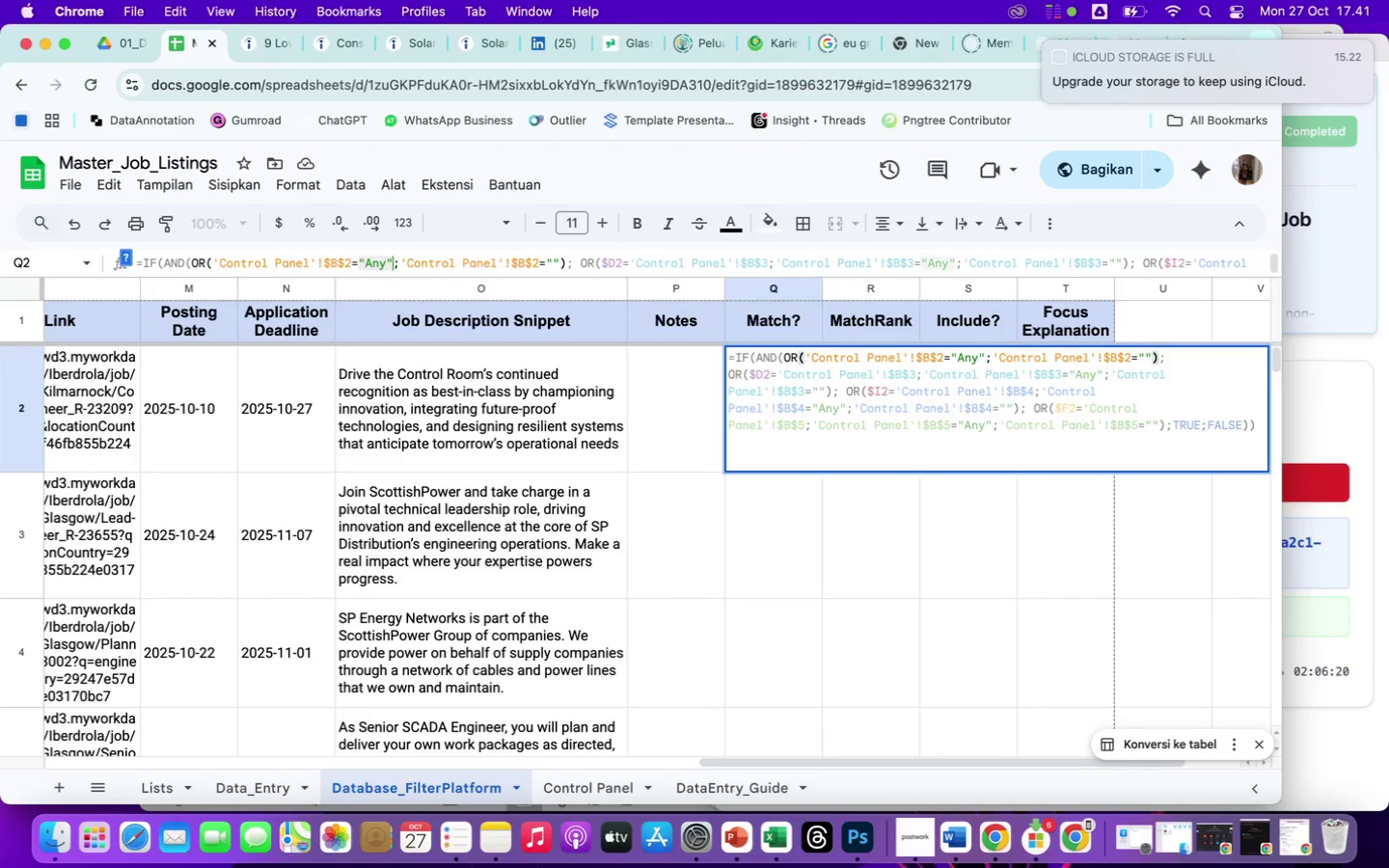 
key(ArrowRight)
 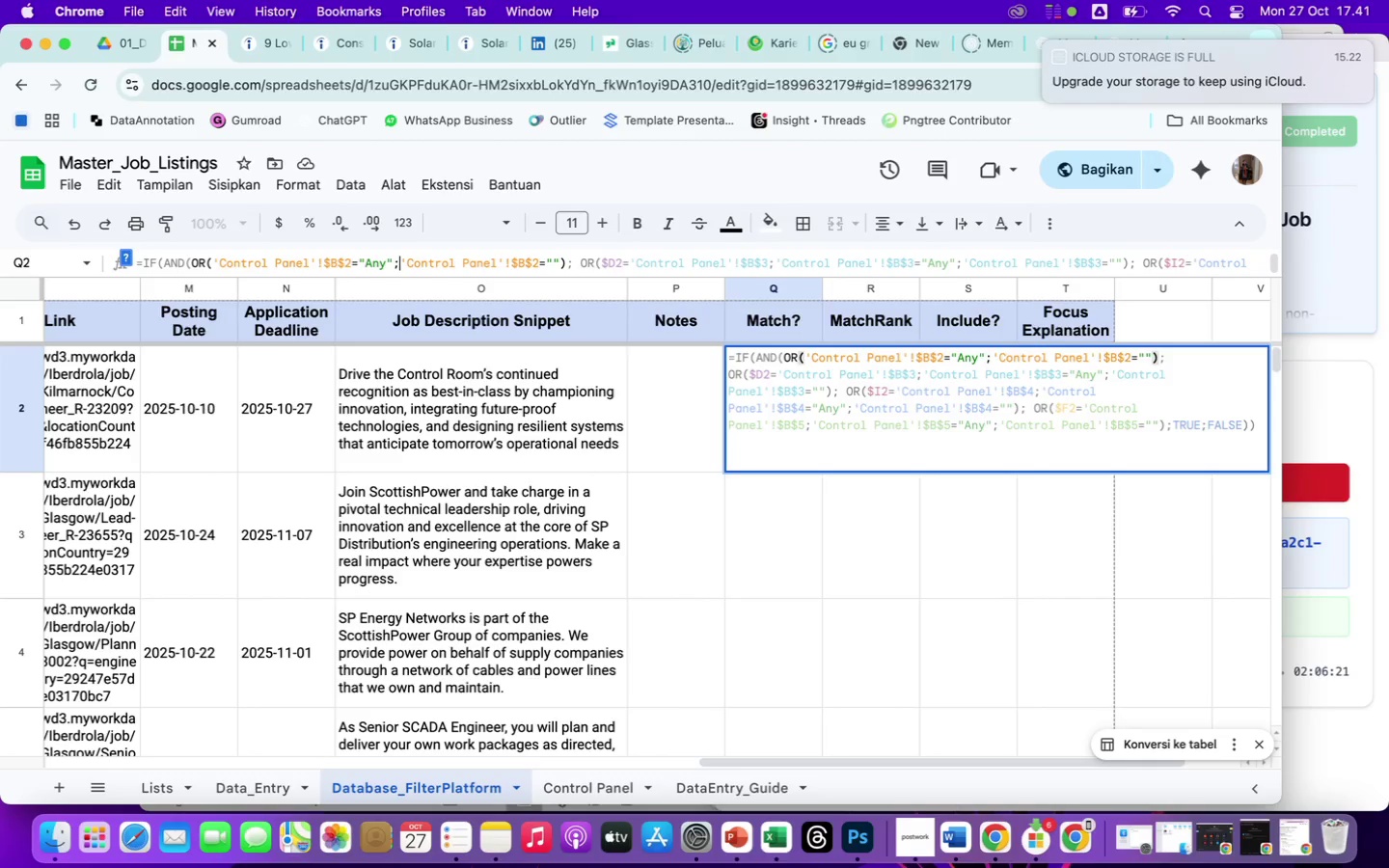 
key(ArrowRight)
 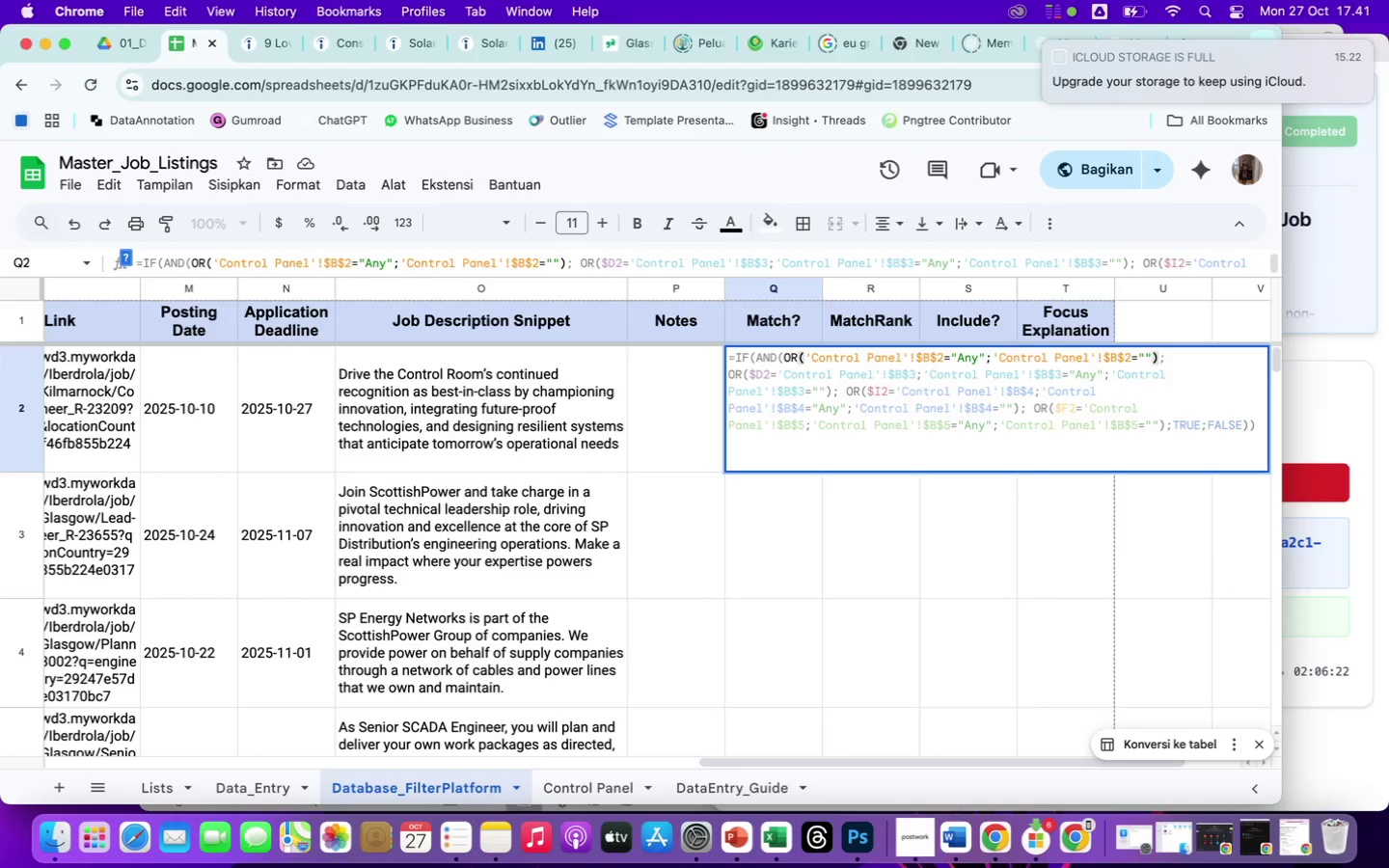 
key(ArrowLeft)
 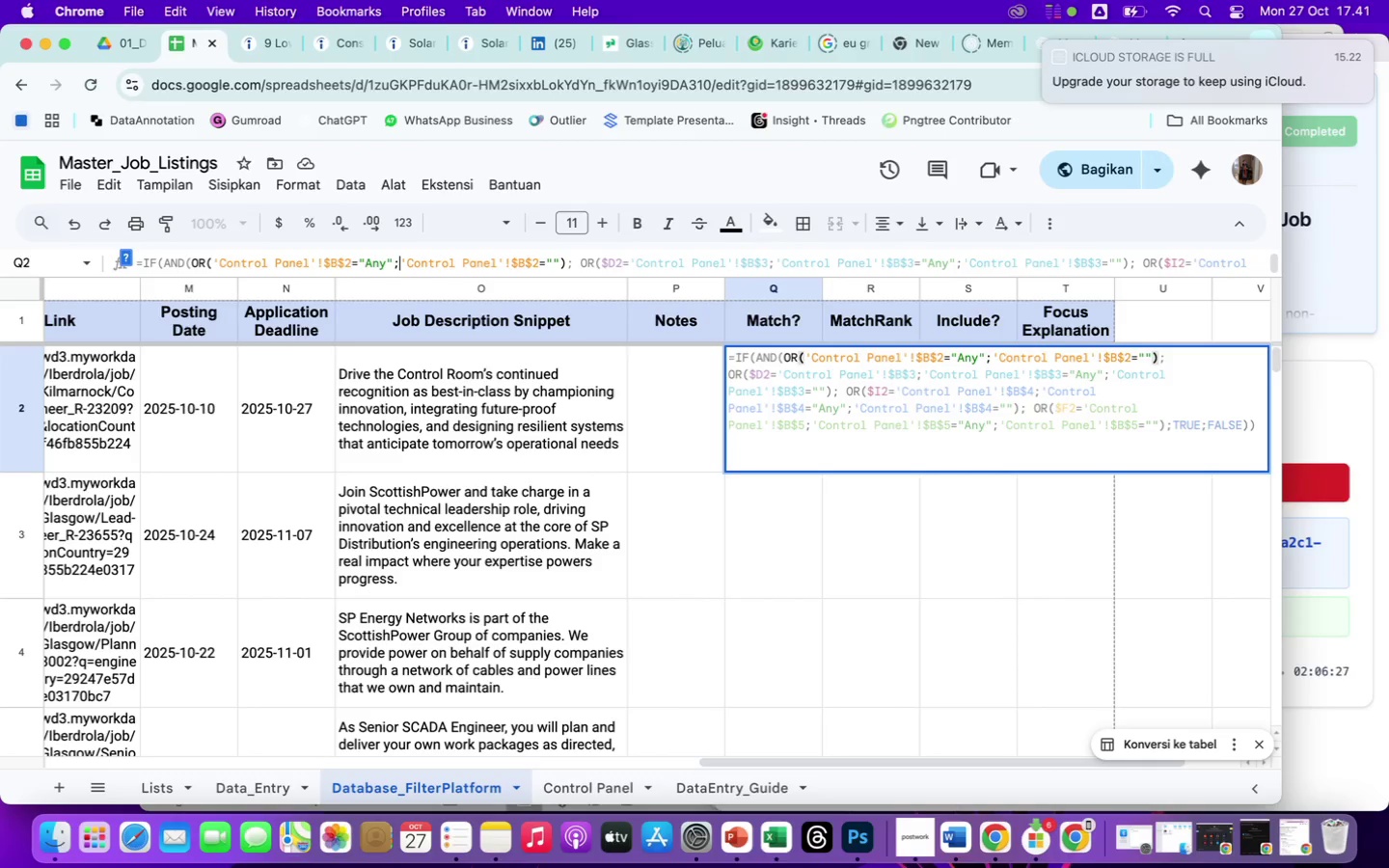 
wait(5.74)
 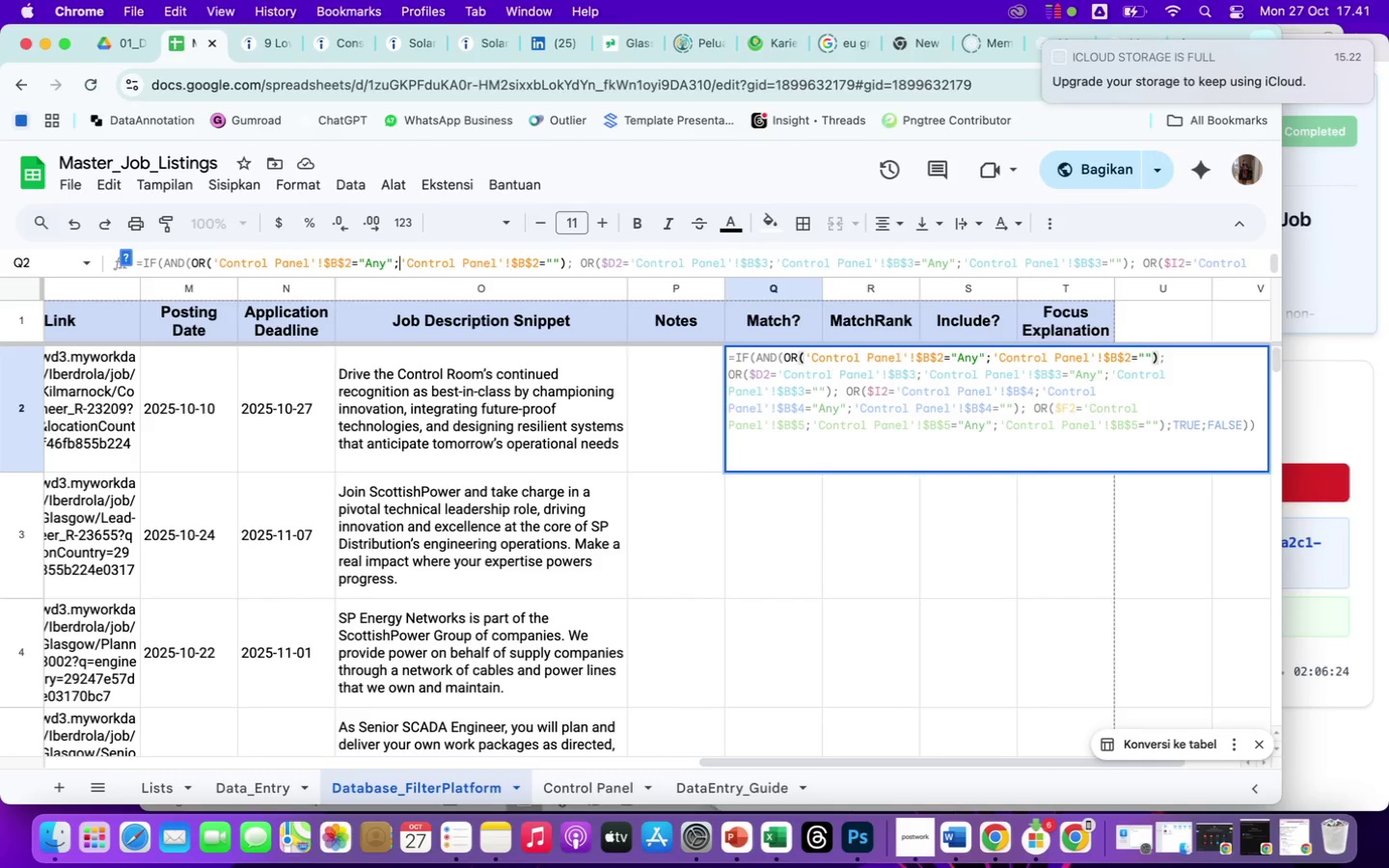 
key(Space)
 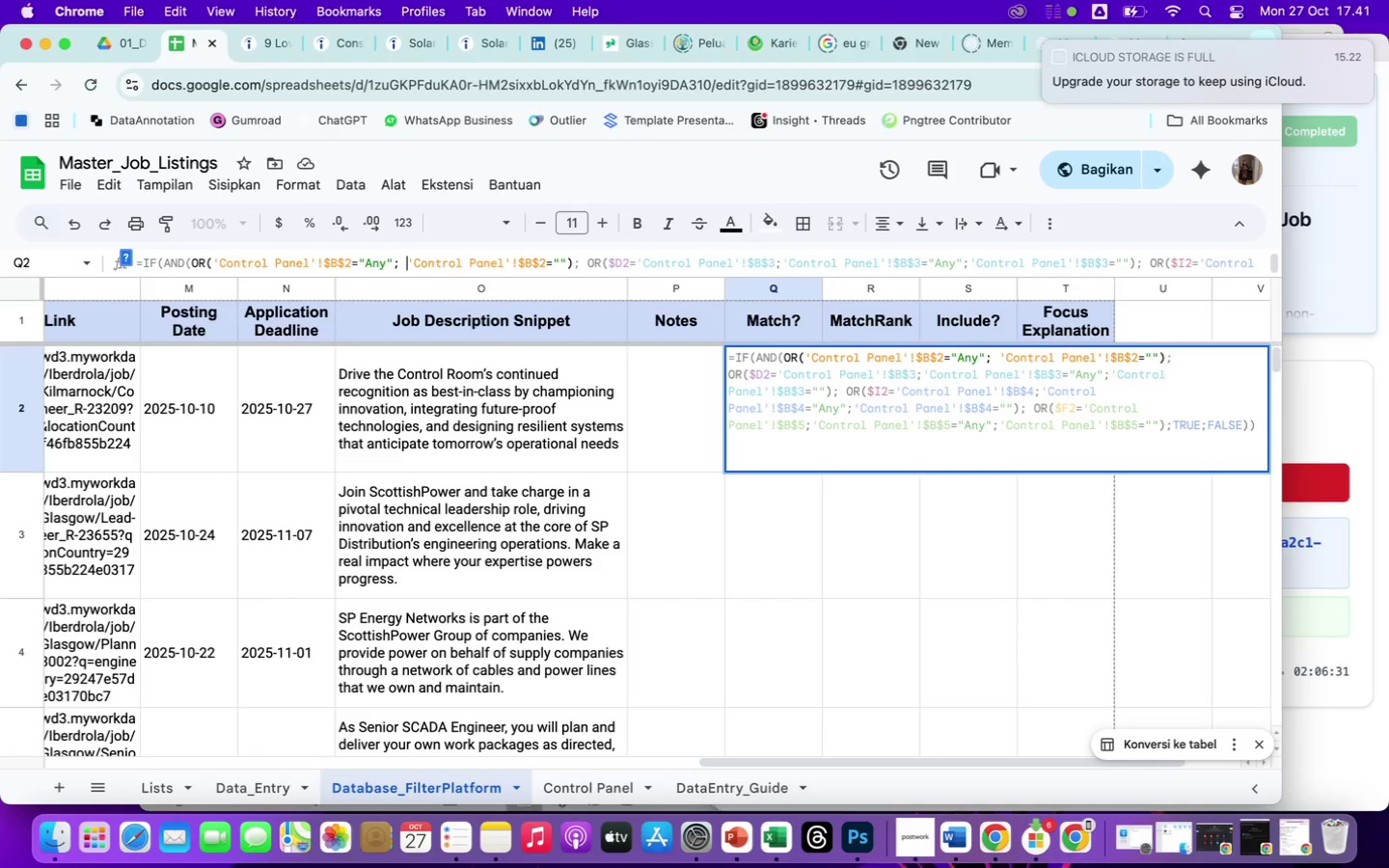 
key(Backspace)
 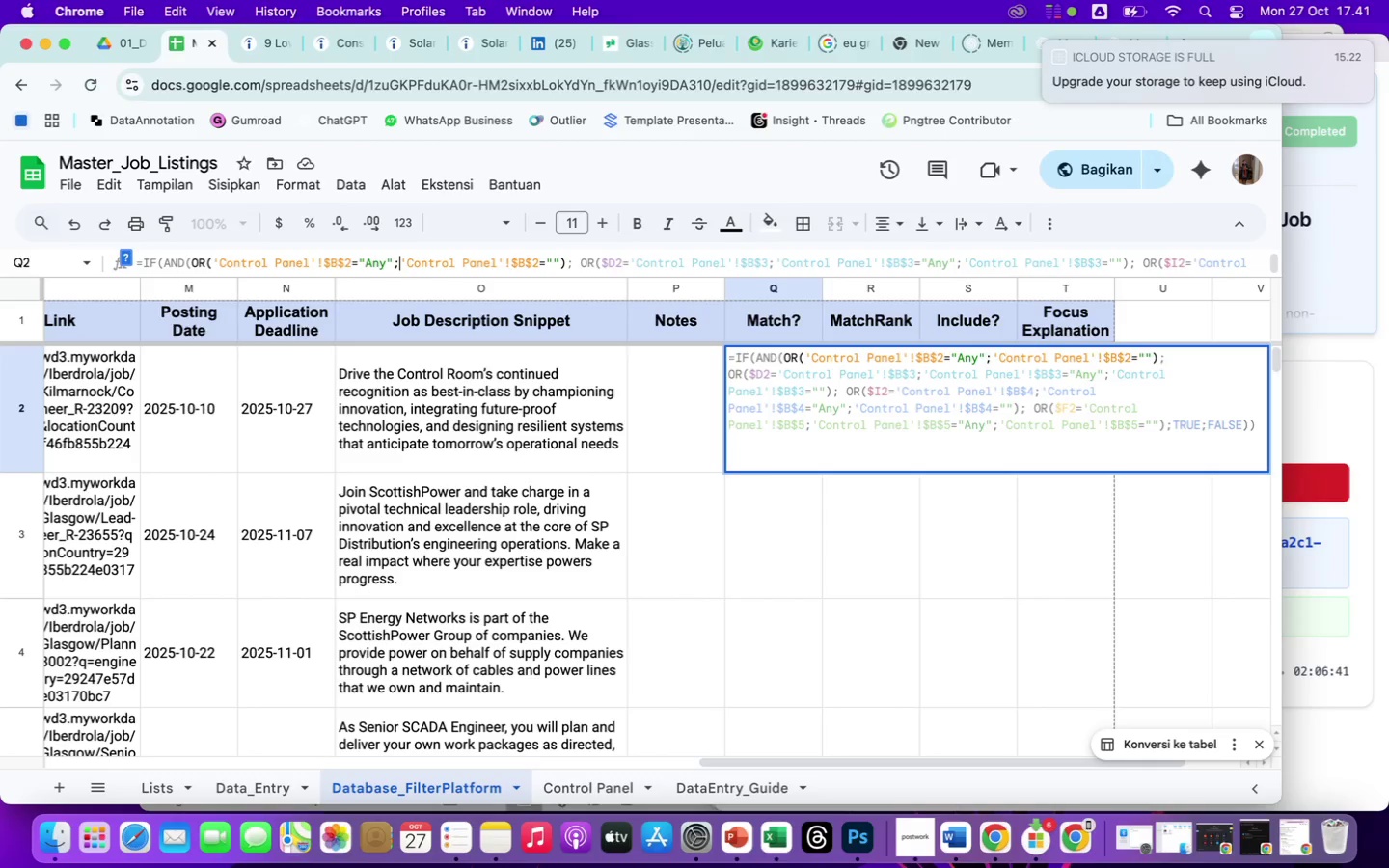 
wait(13.56)
 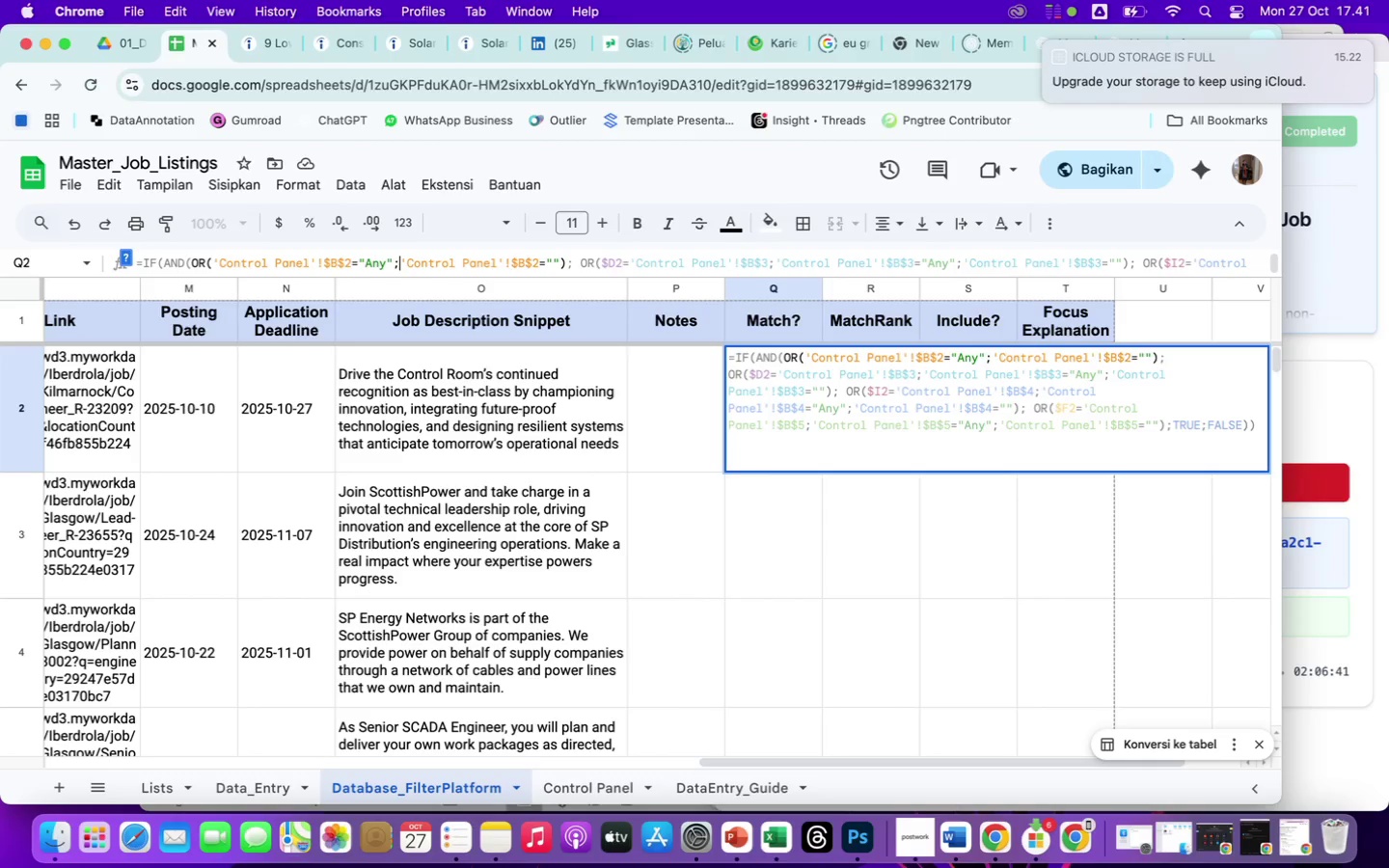 
key(ArrowRight)
 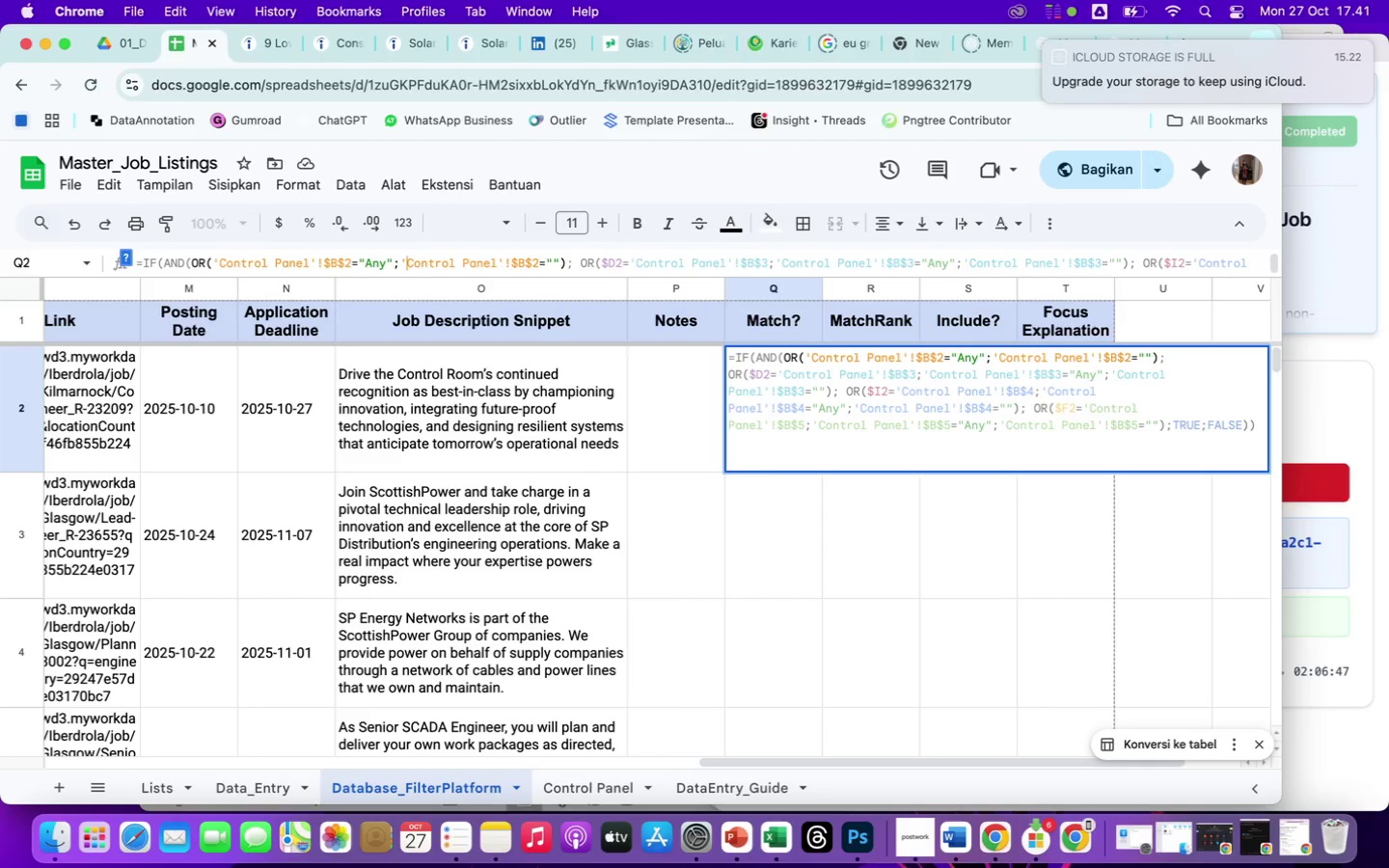 
hold_key(key=ArrowRight, duration=0.89)
 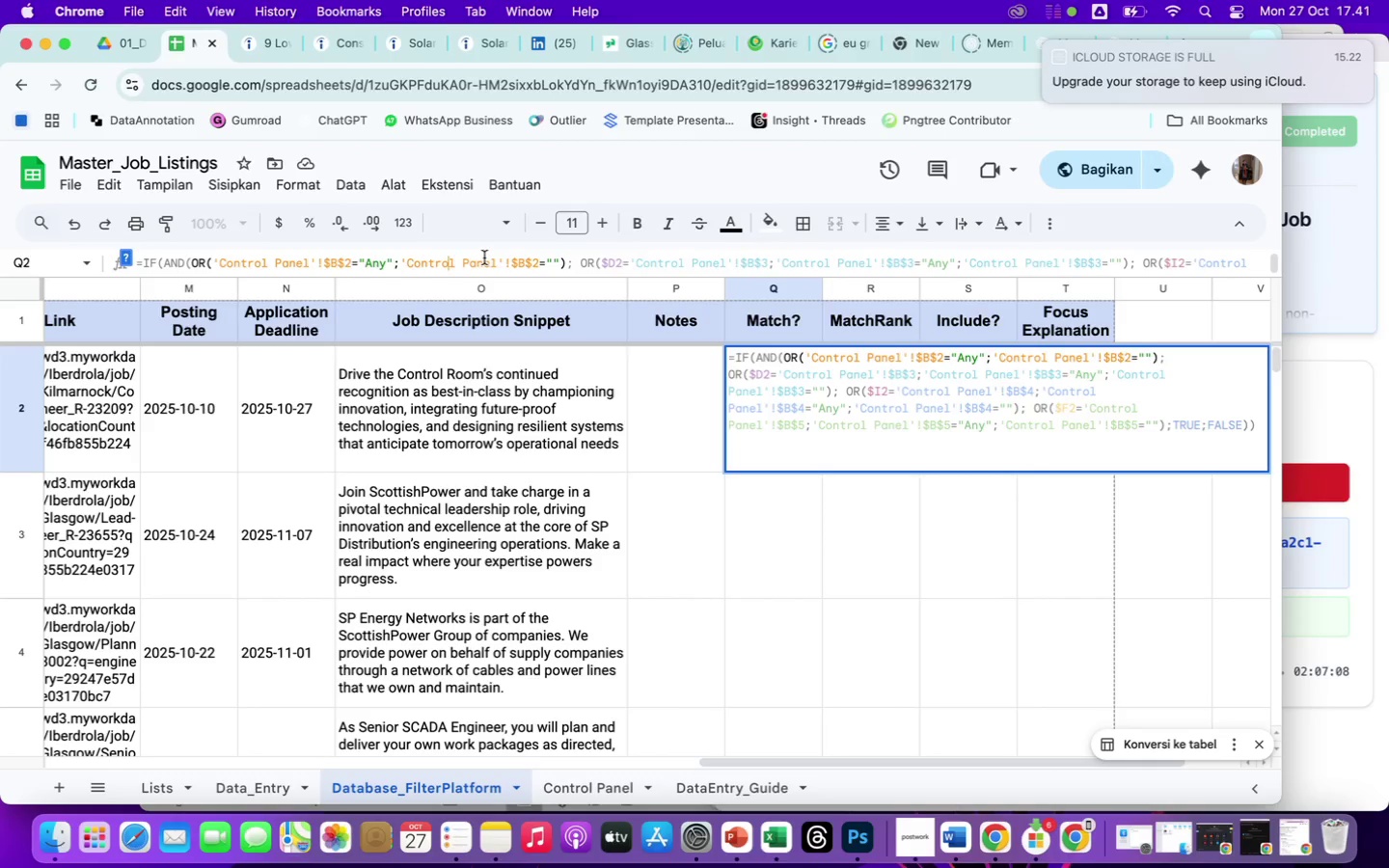 
wait(25.99)
 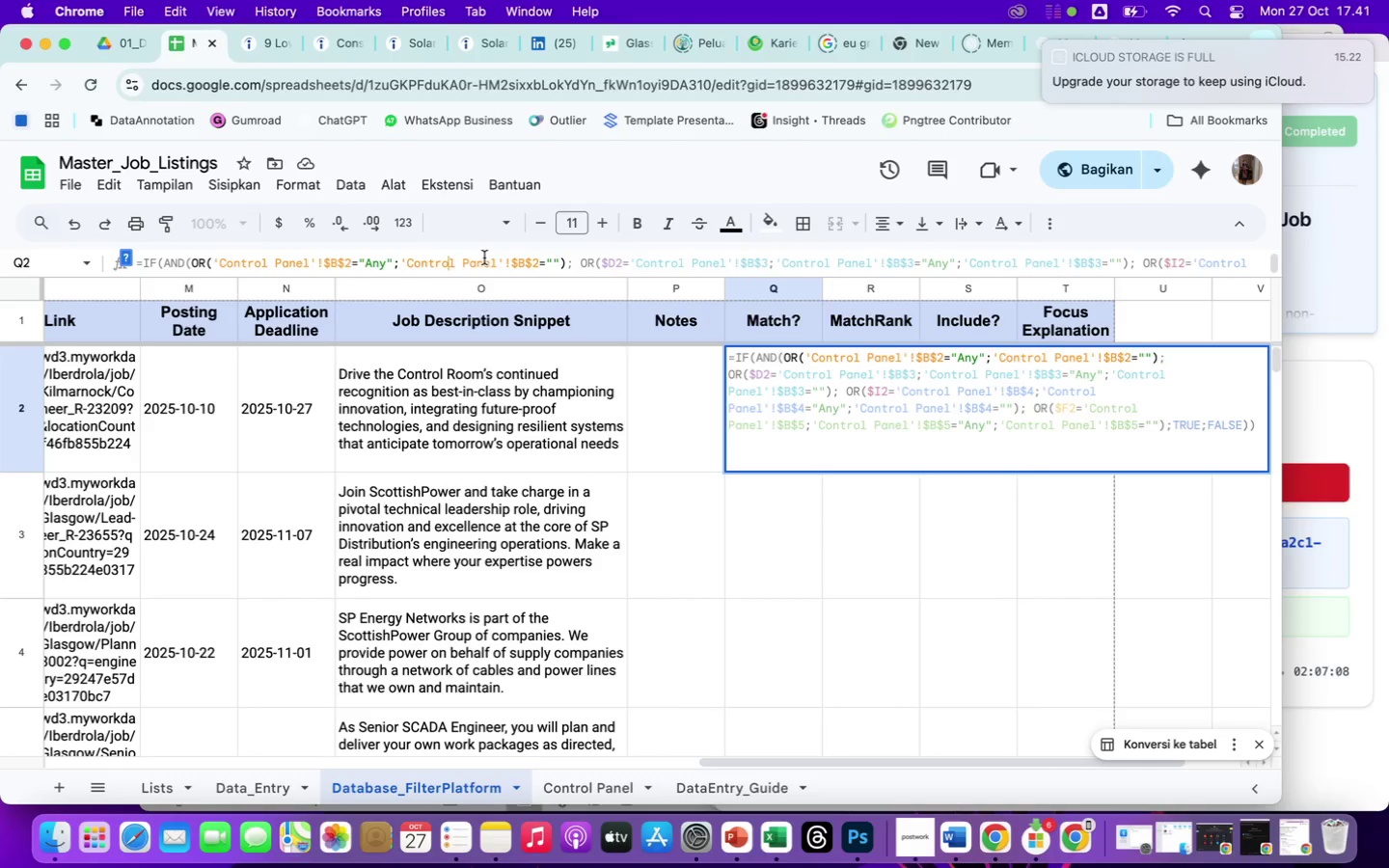 
left_click([560, 263])
 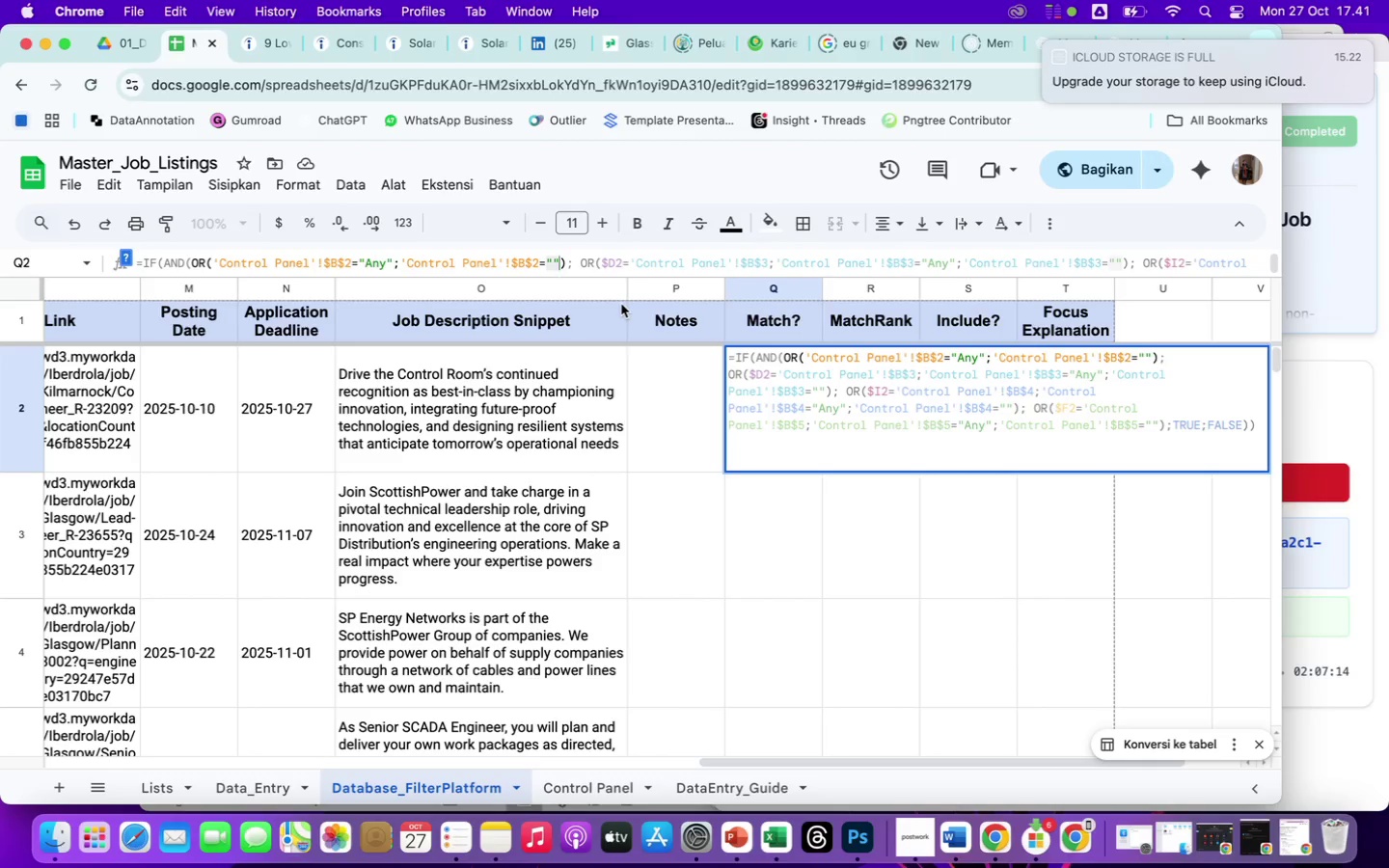 
key(Backspace)
 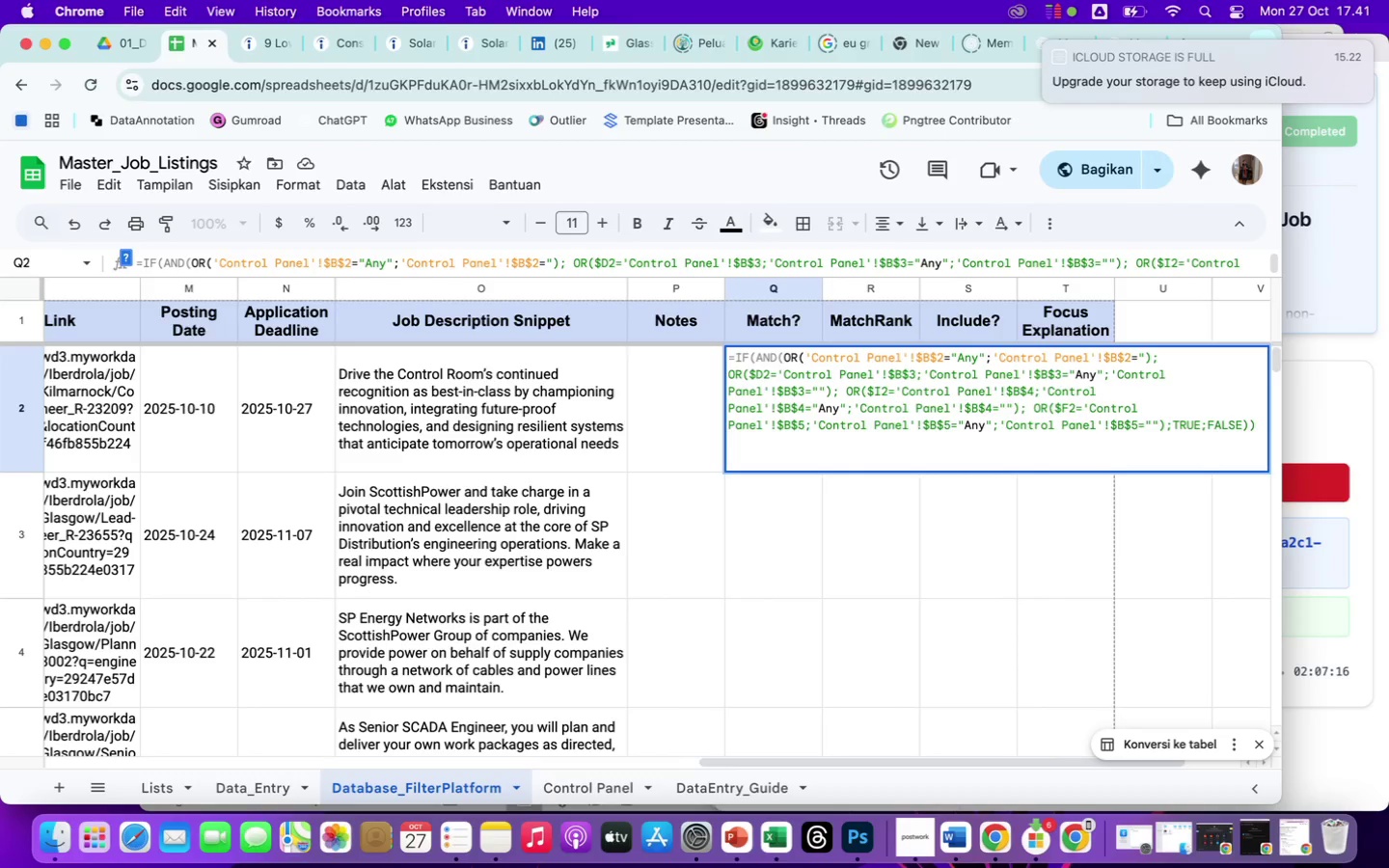 
key(Shift+ShiftRight)
 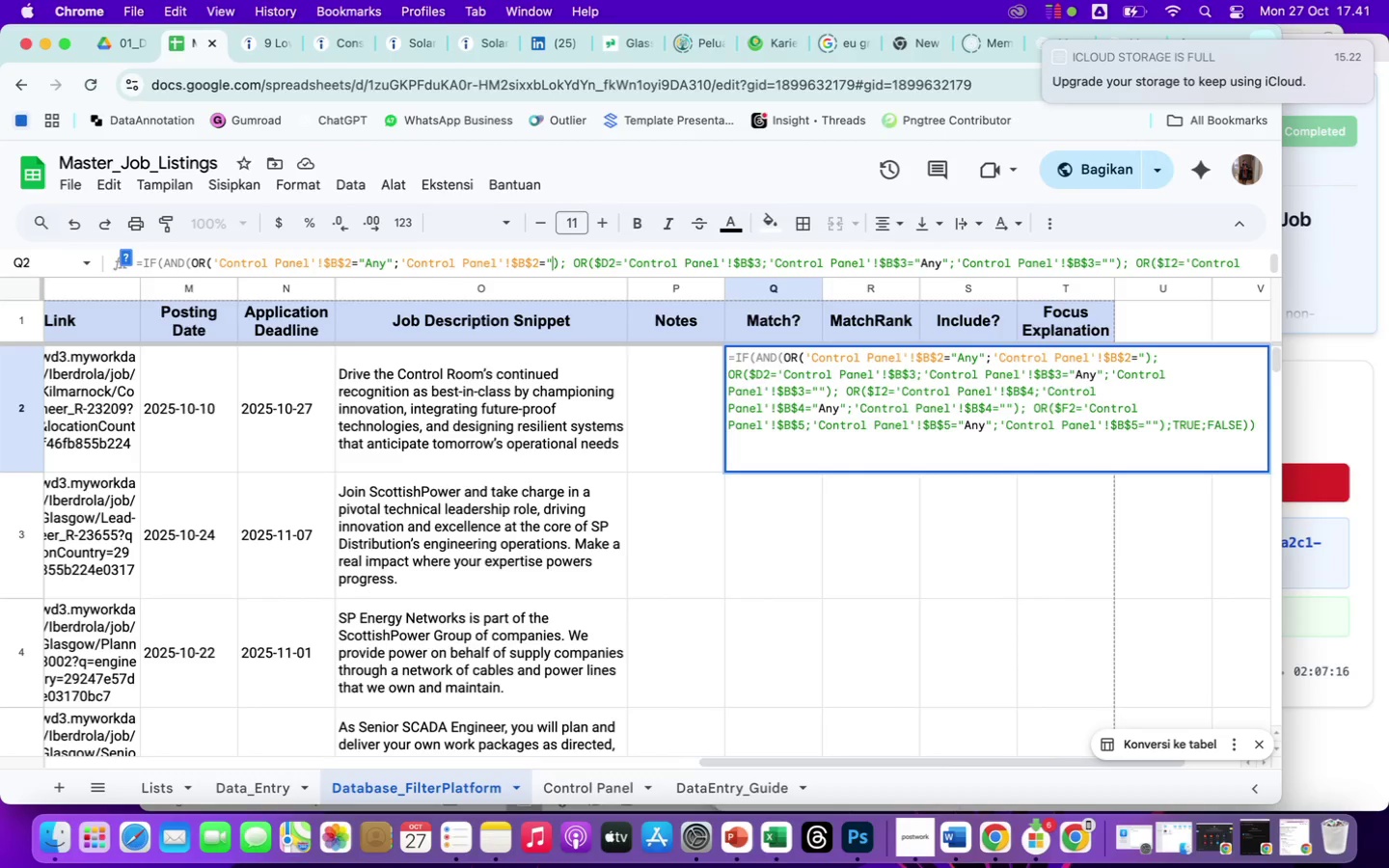 
key(Shift+Quote)
 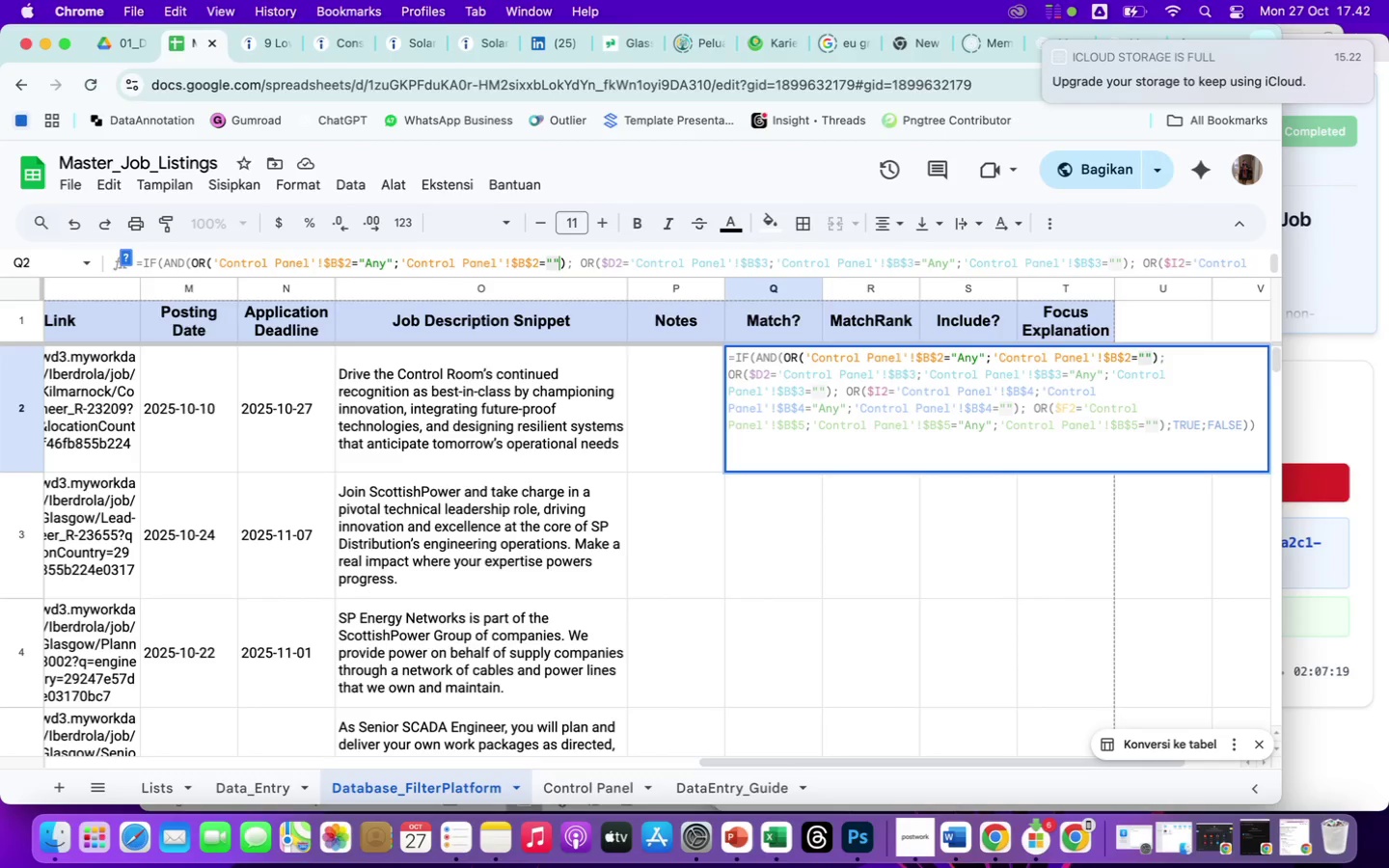 
key(Semicolon)
 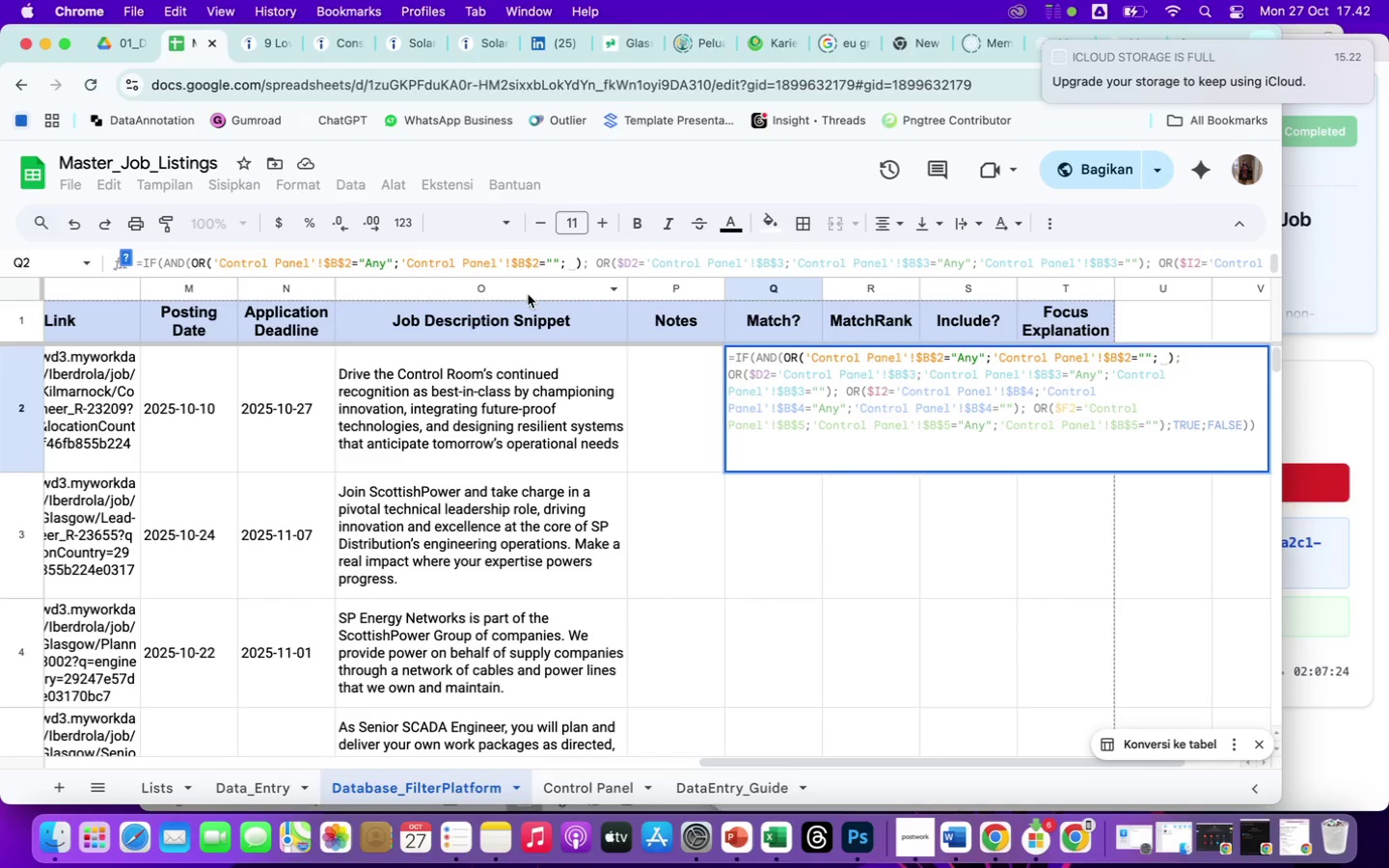 
wait(6.28)
 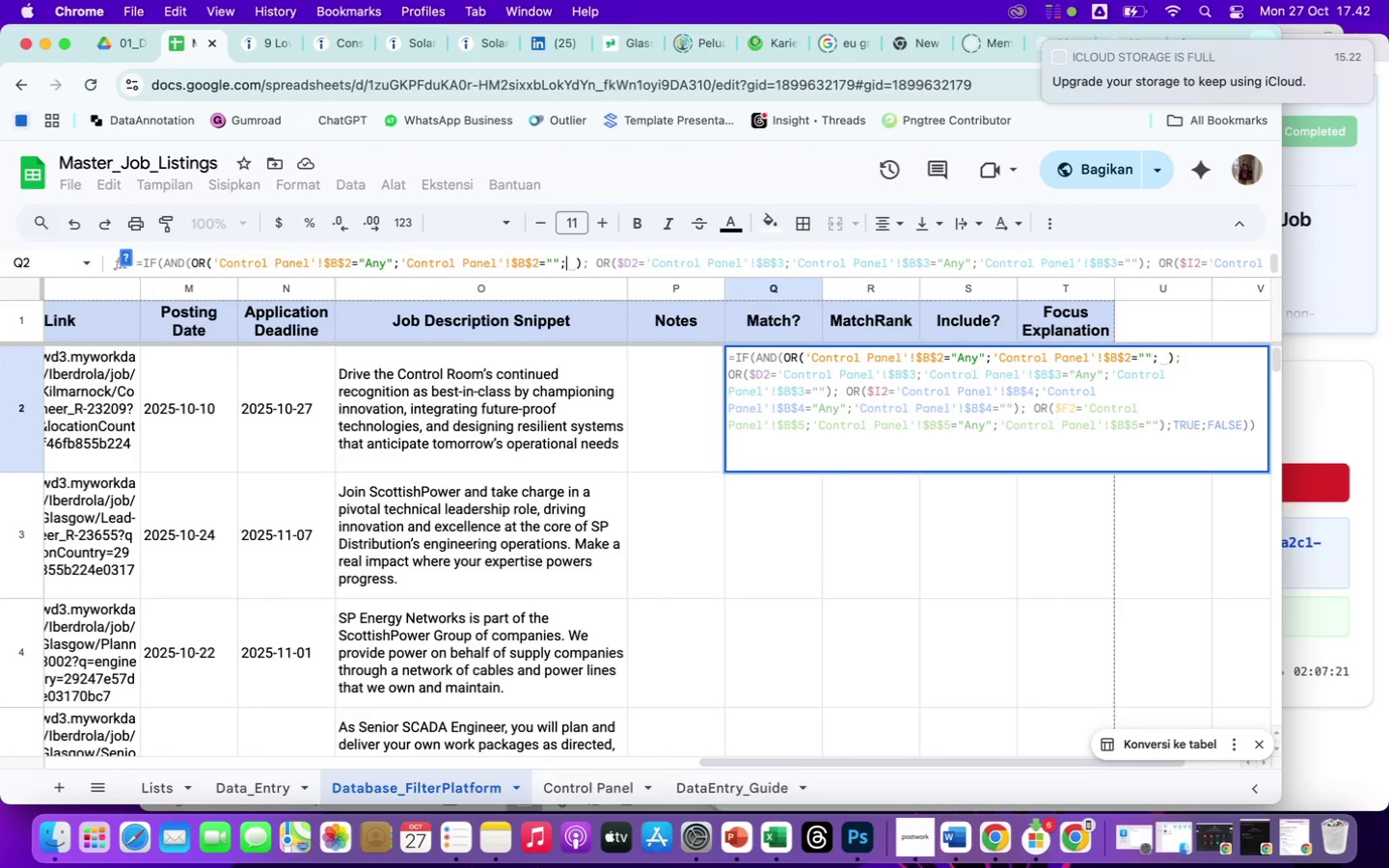 
left_click([402, 265])
 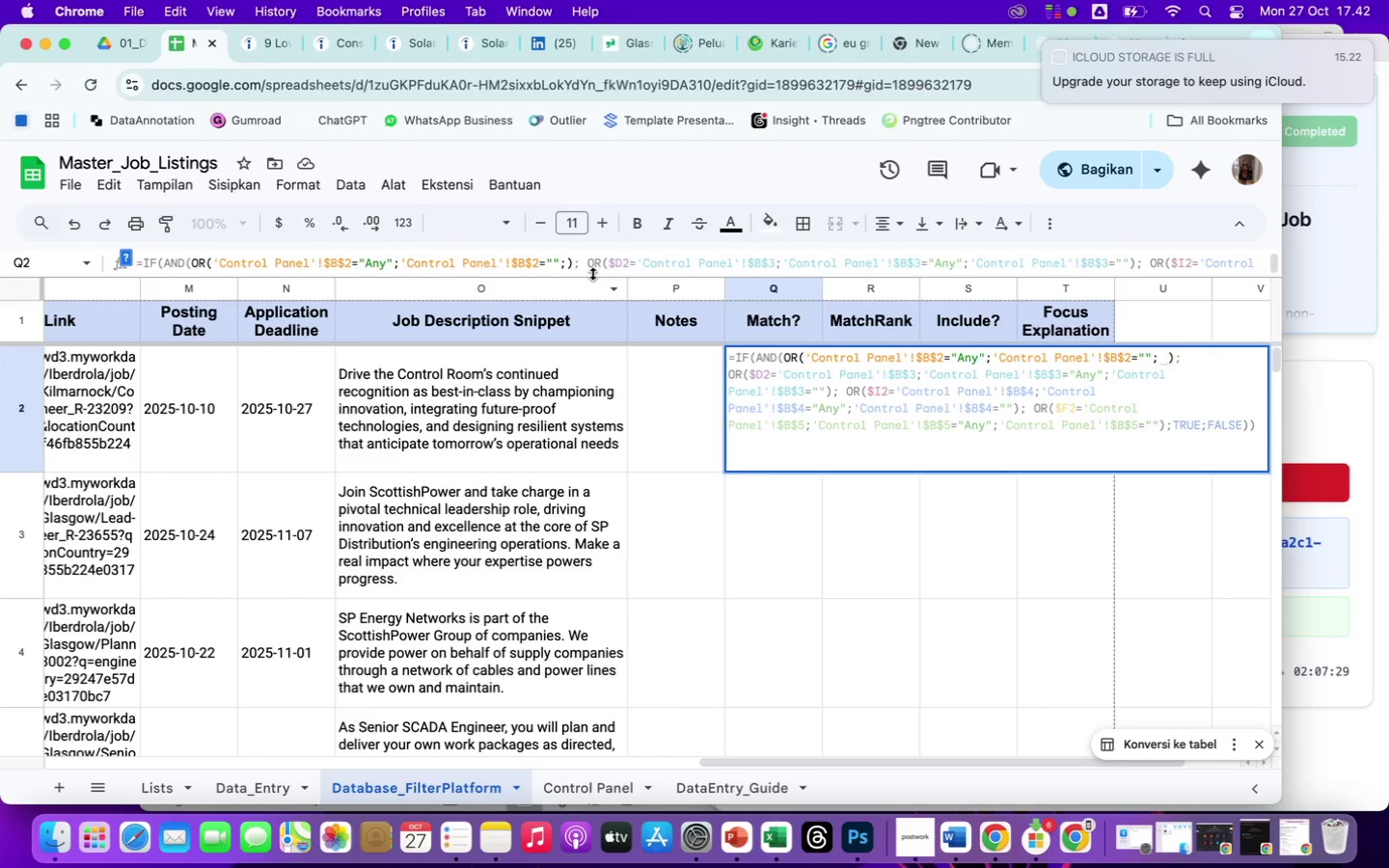 
left_click([566, 263])
 